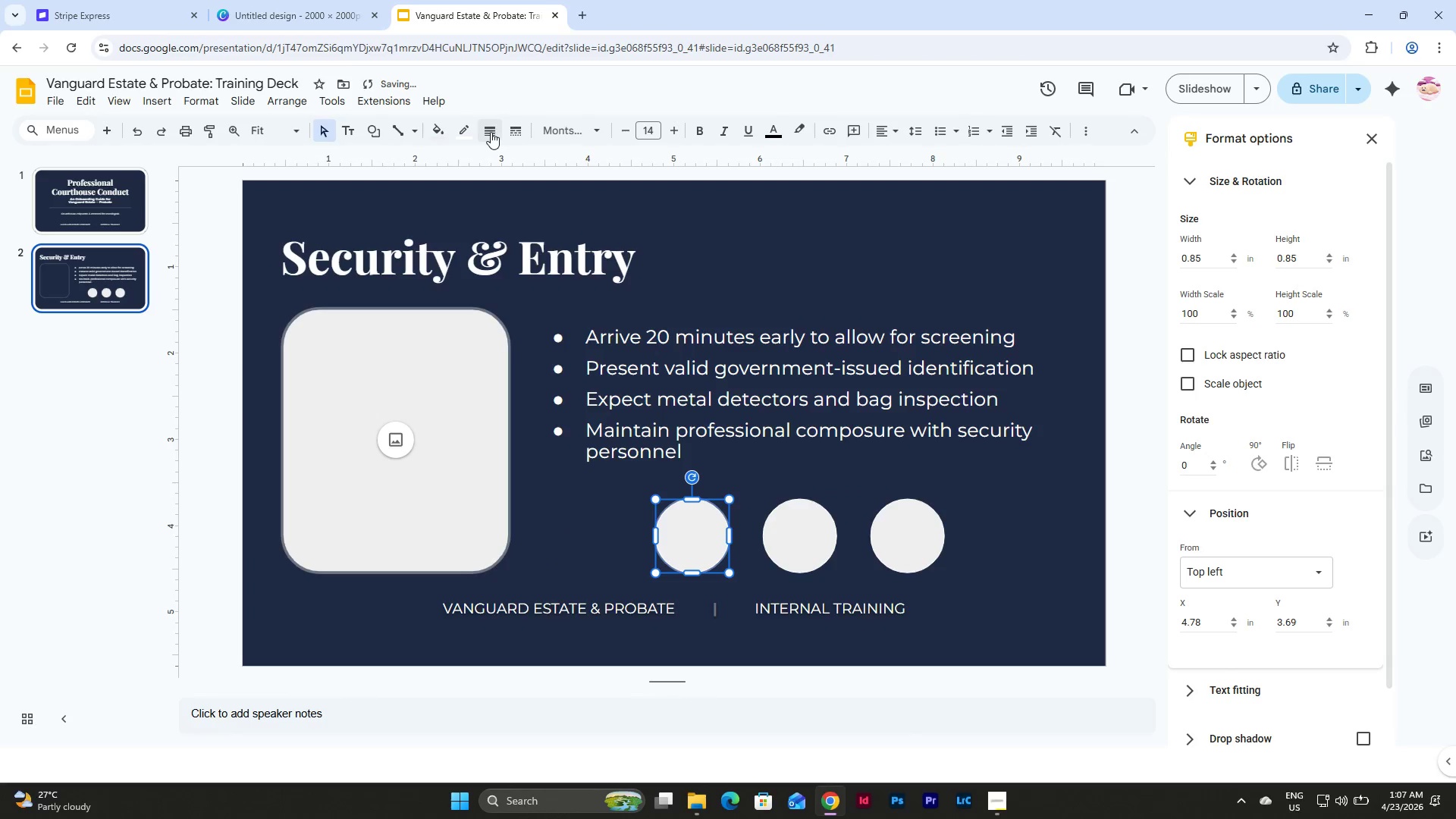 
left_click([472, 132])
 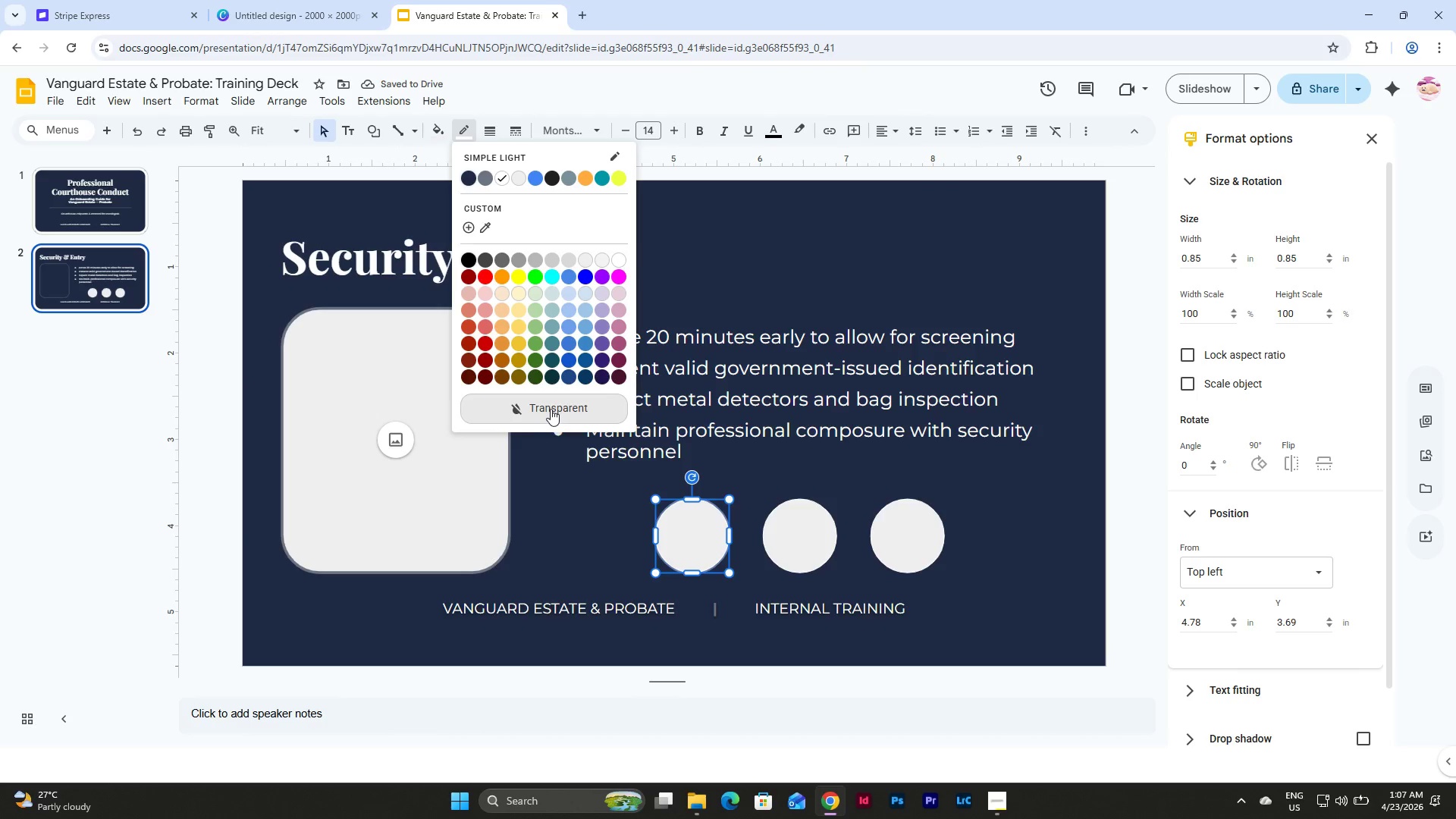 
left_click([551, 409])
 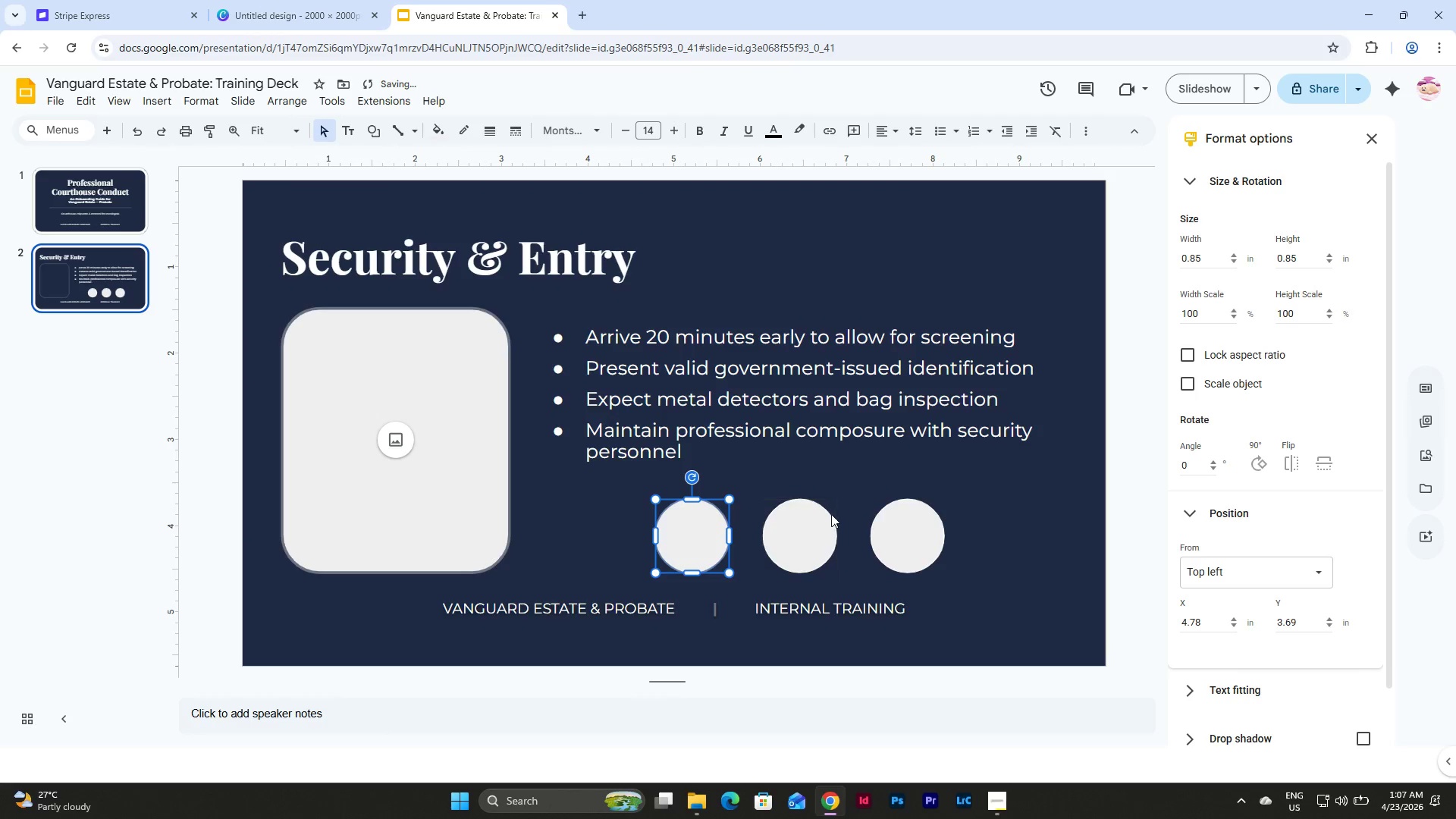 
left_click([817, 516])
 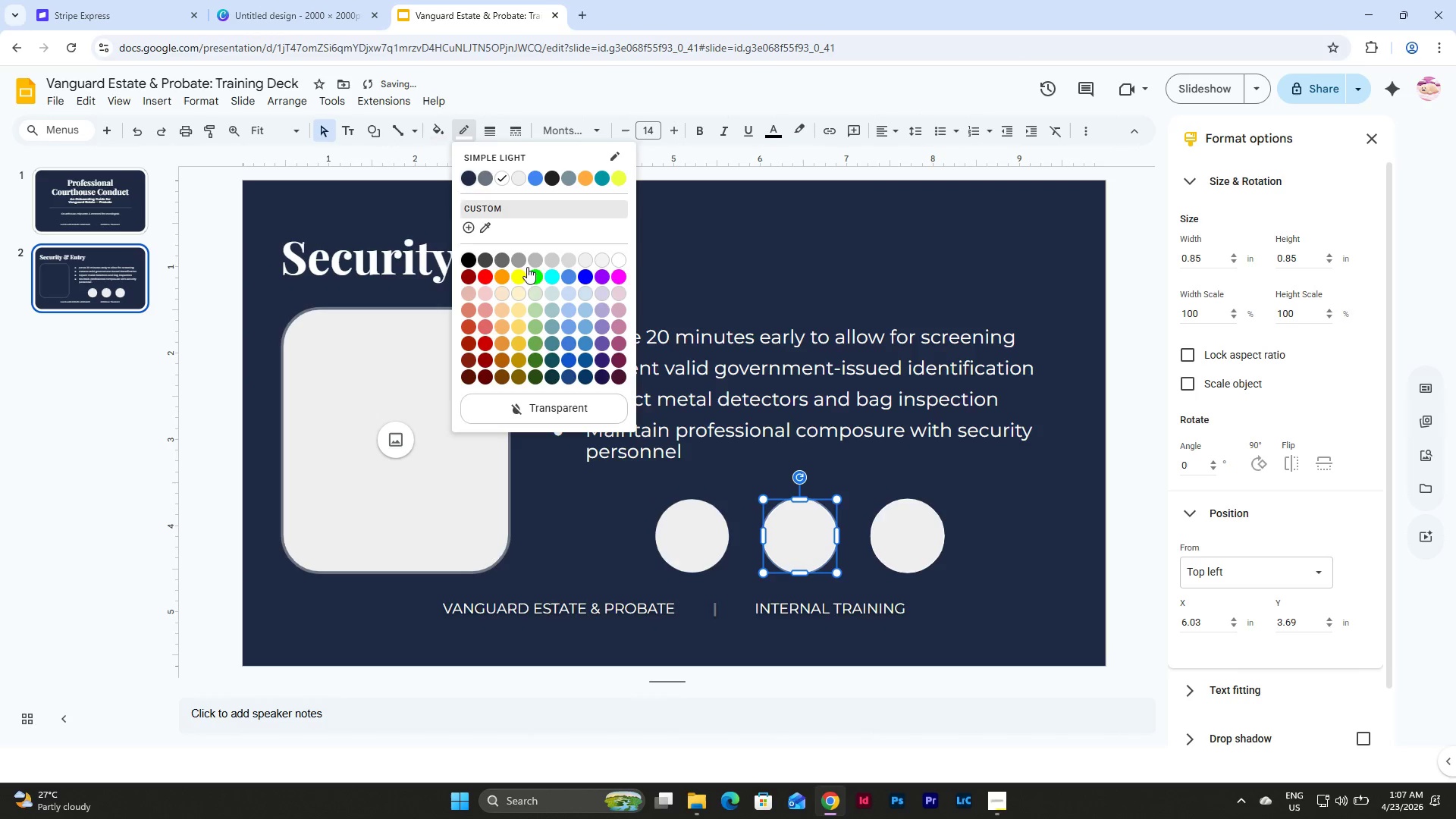 
left_click([561, 410])
 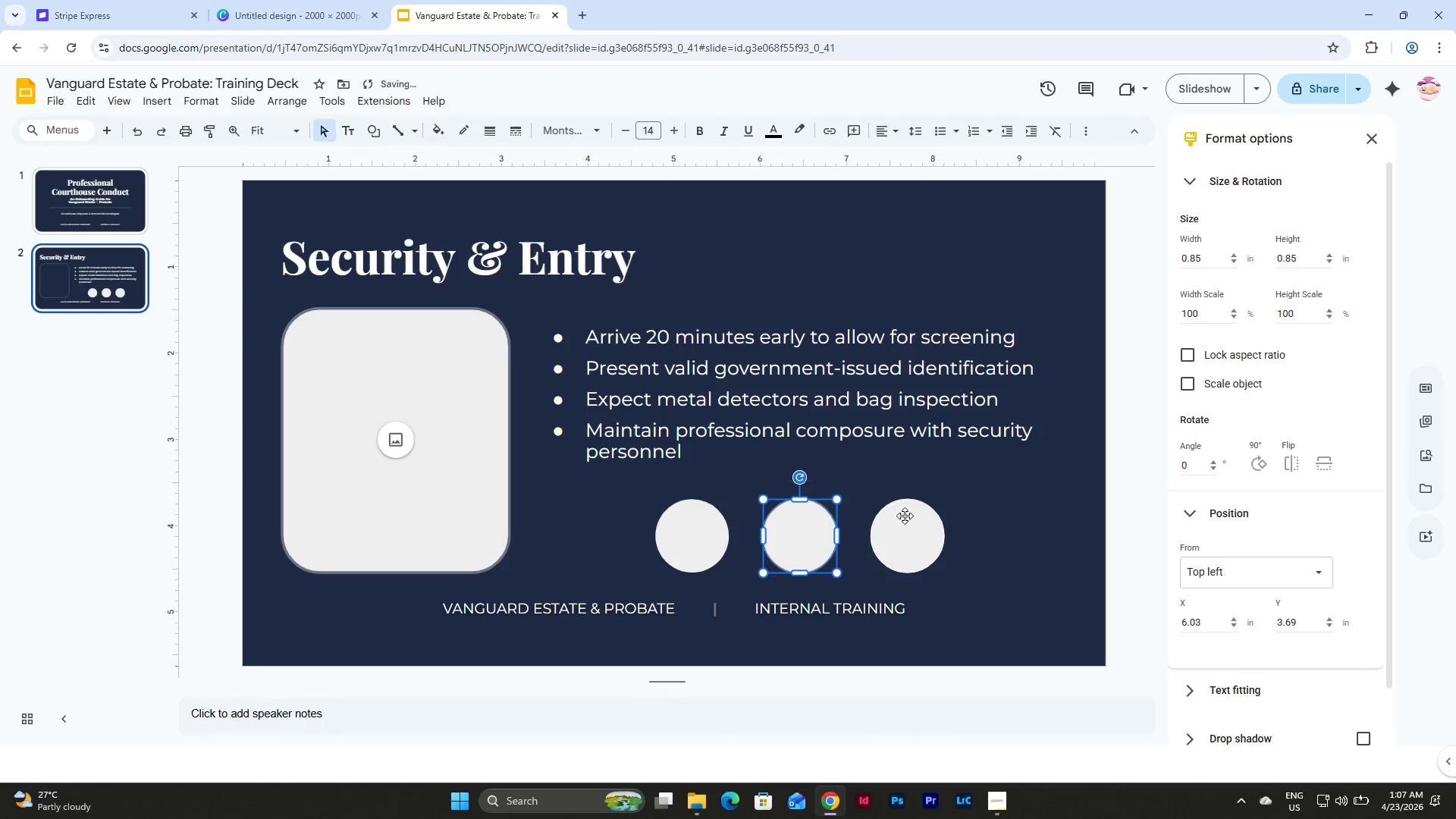 
left_click([905, 516])
 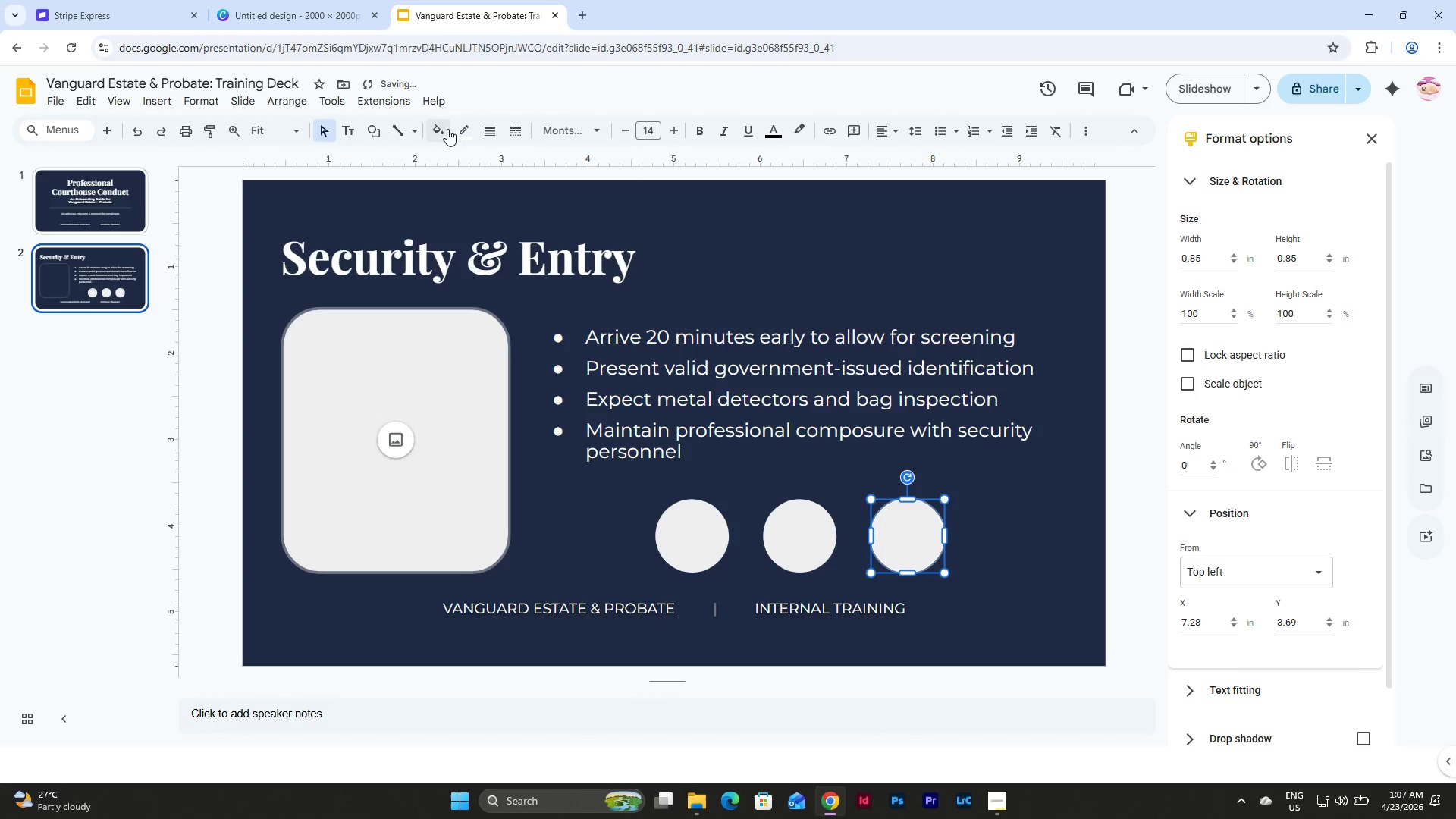 
left_click([463, 124])
 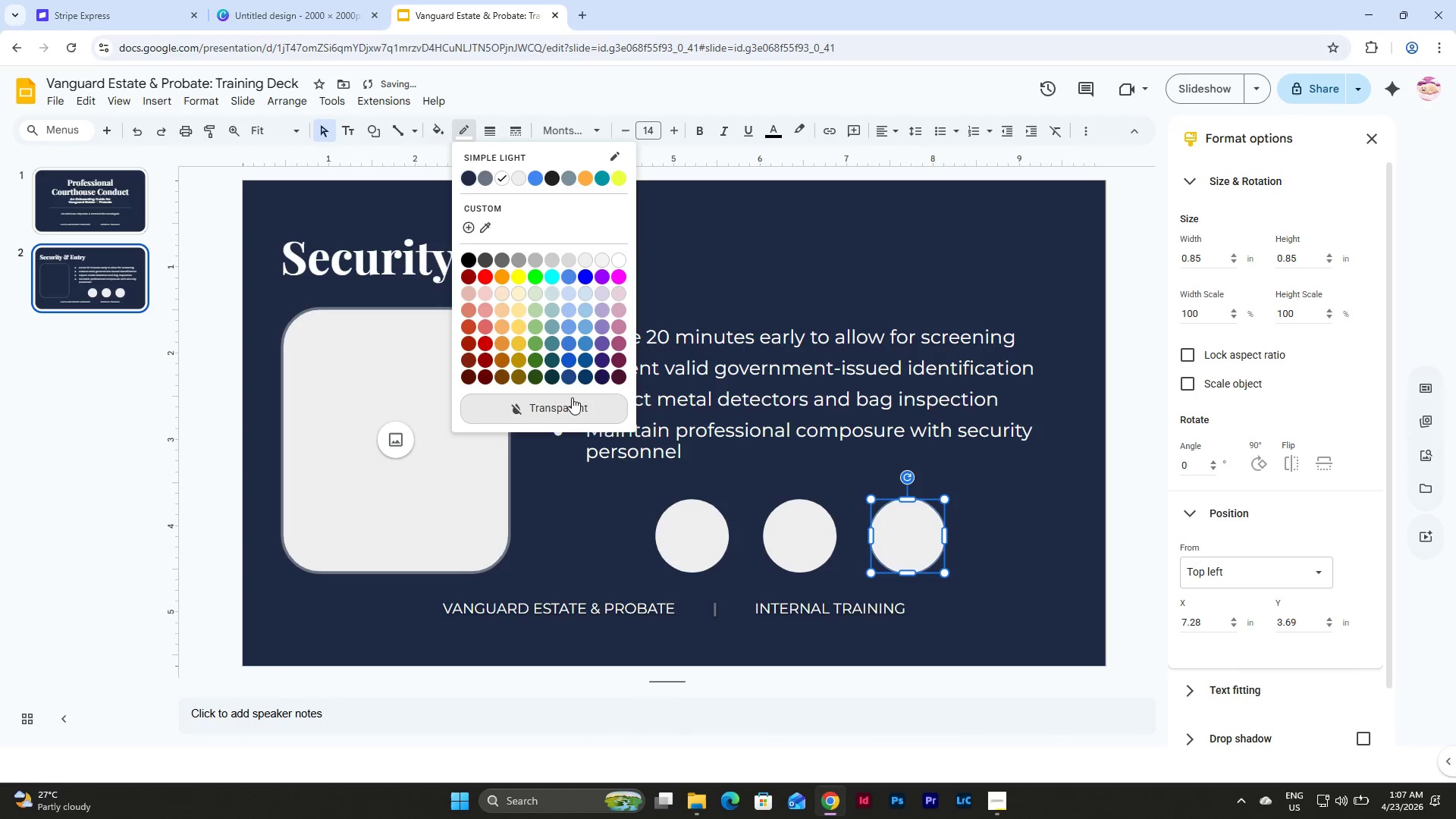 
left_click([572, 406])
 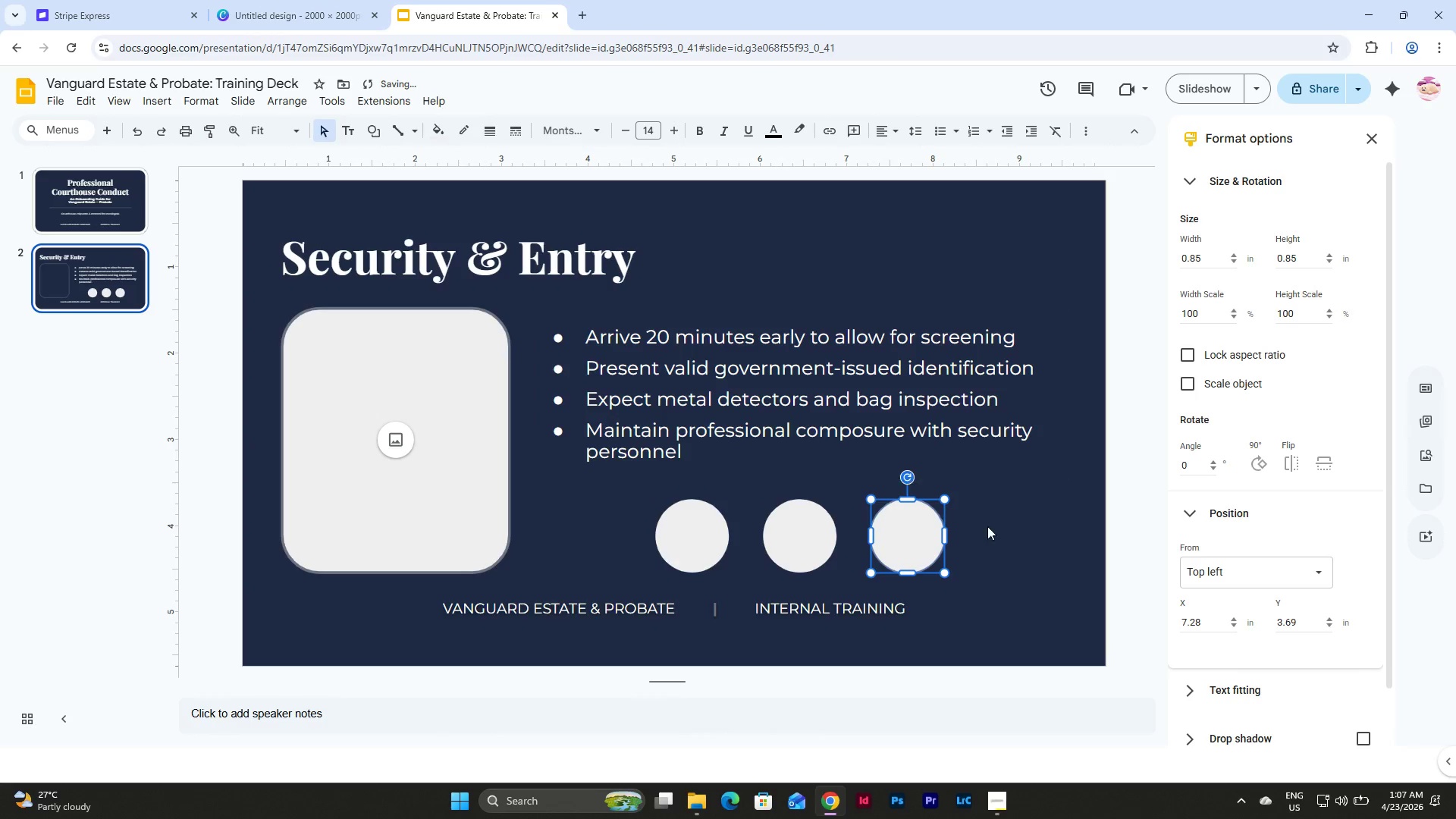 
left_click([1020, 533])
 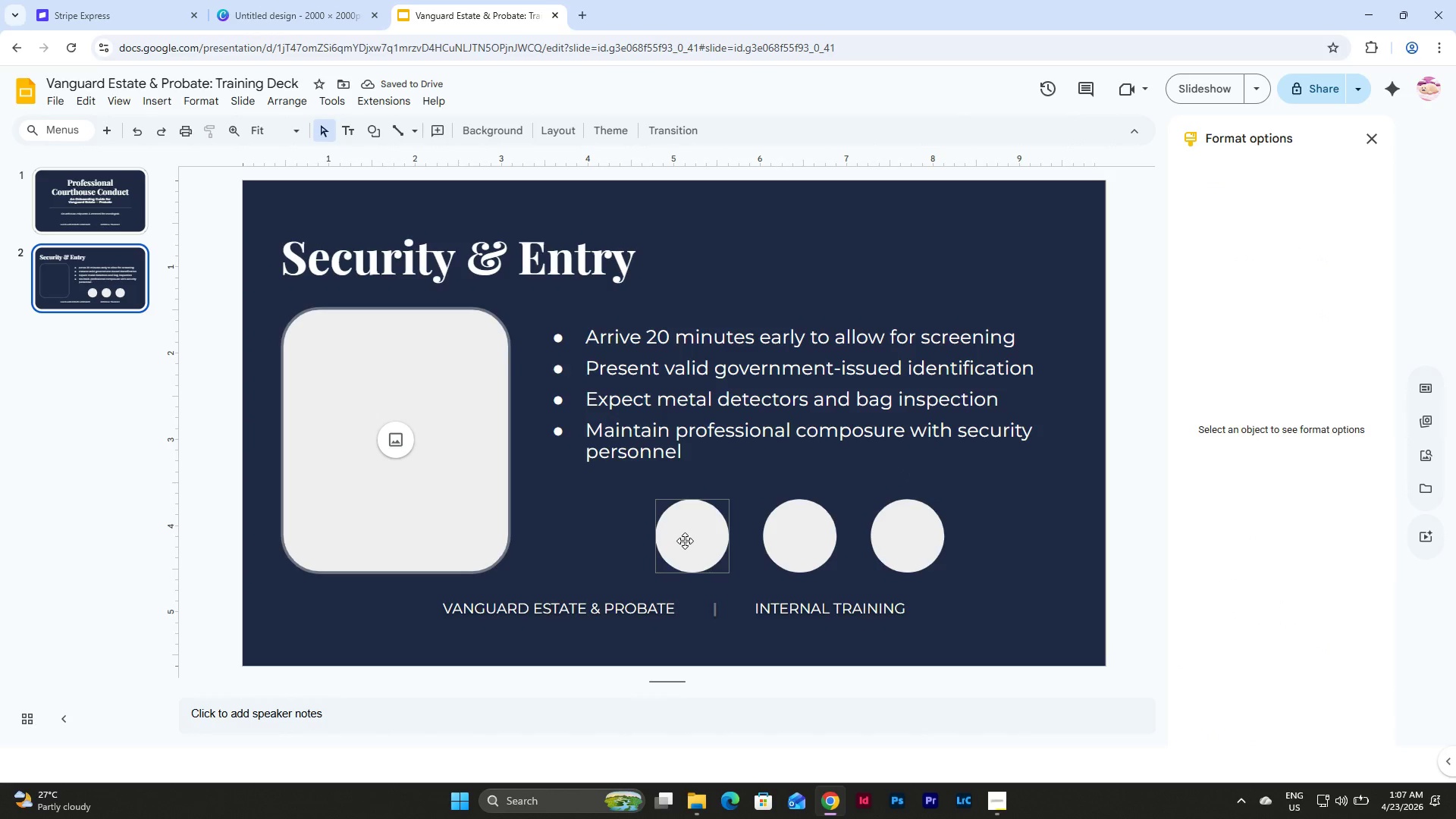 
left_click([692, 538])
 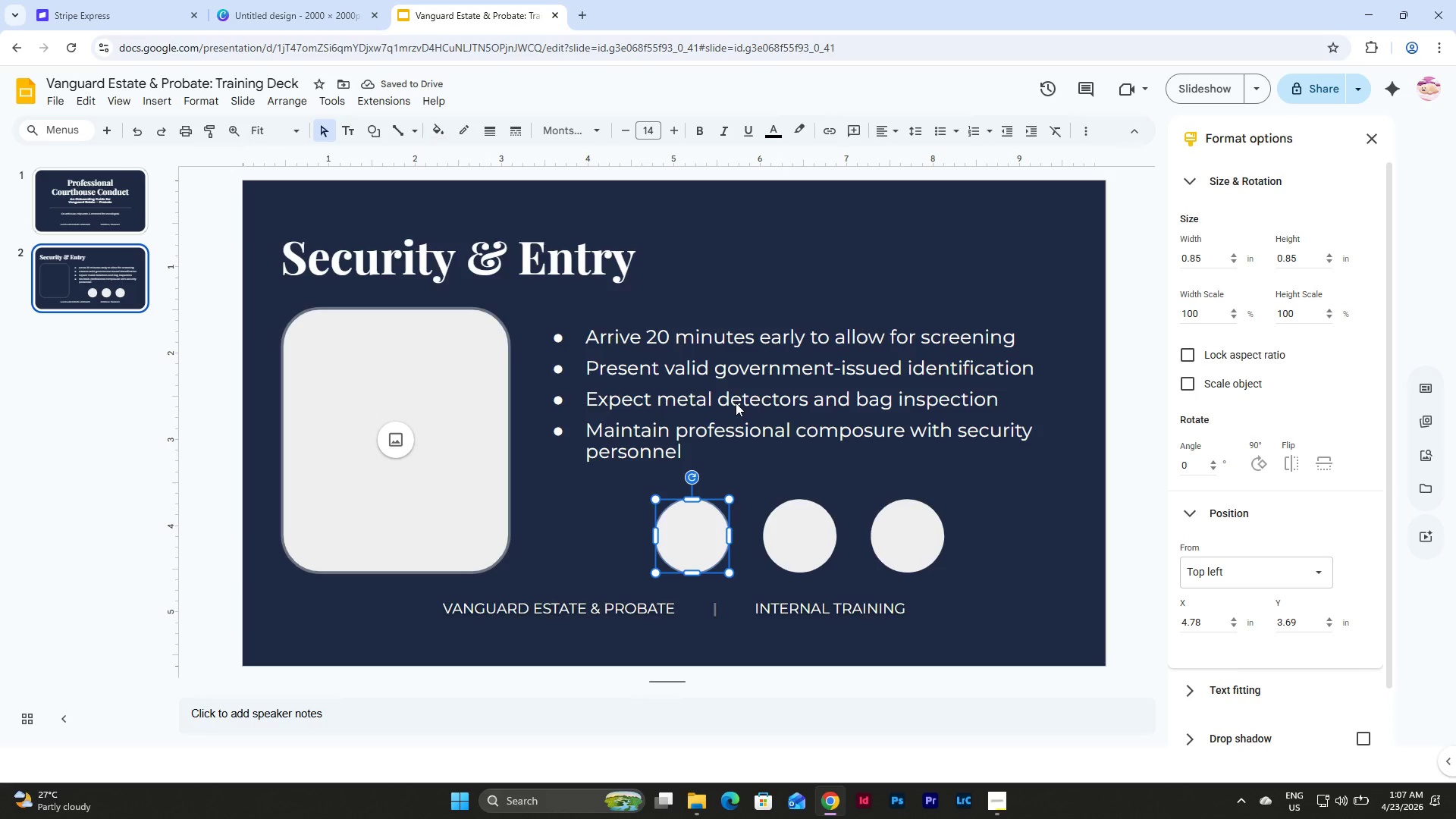 
key(Shift+ArrowLeft)
 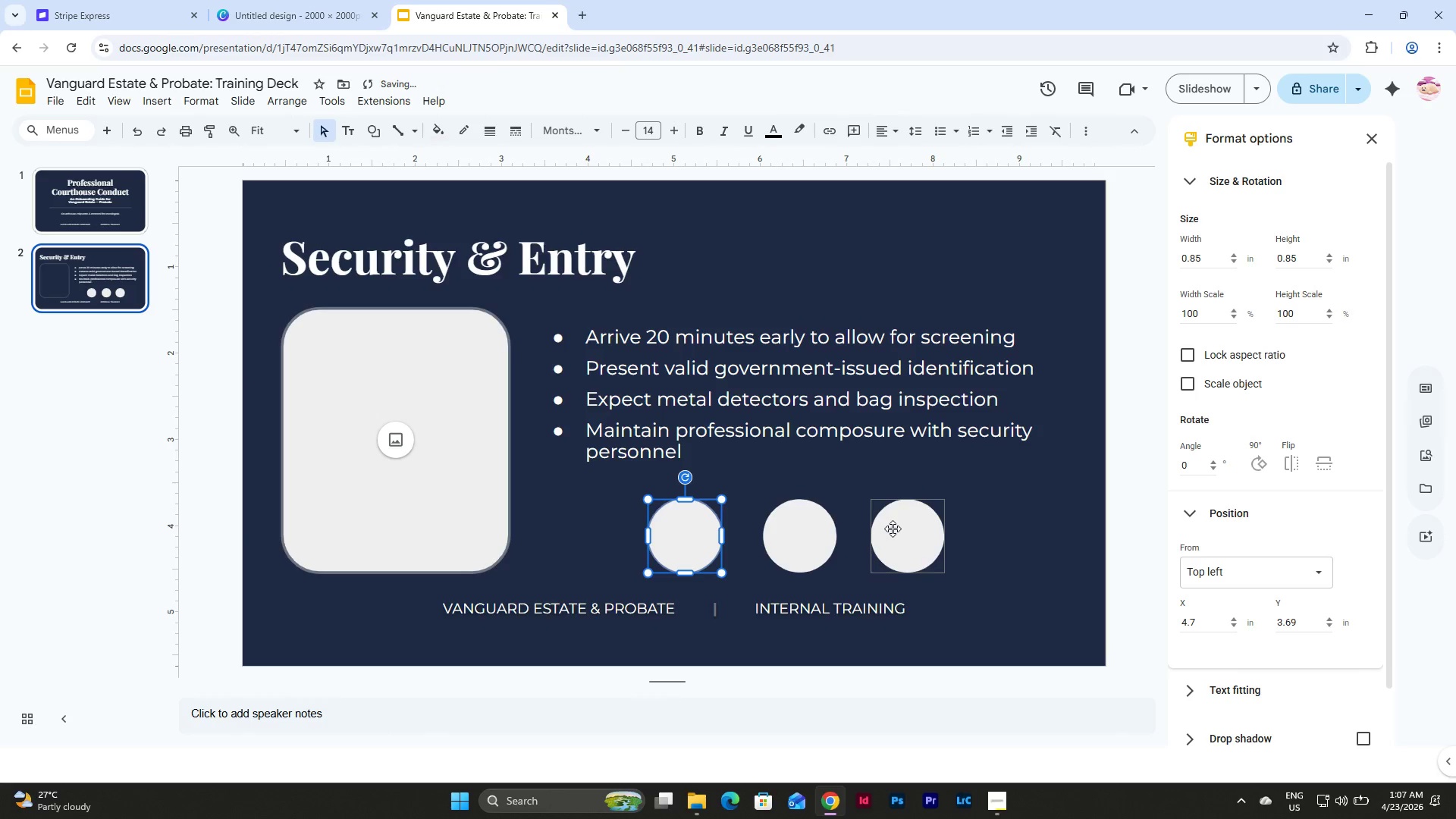 
left_click([905, 534])
 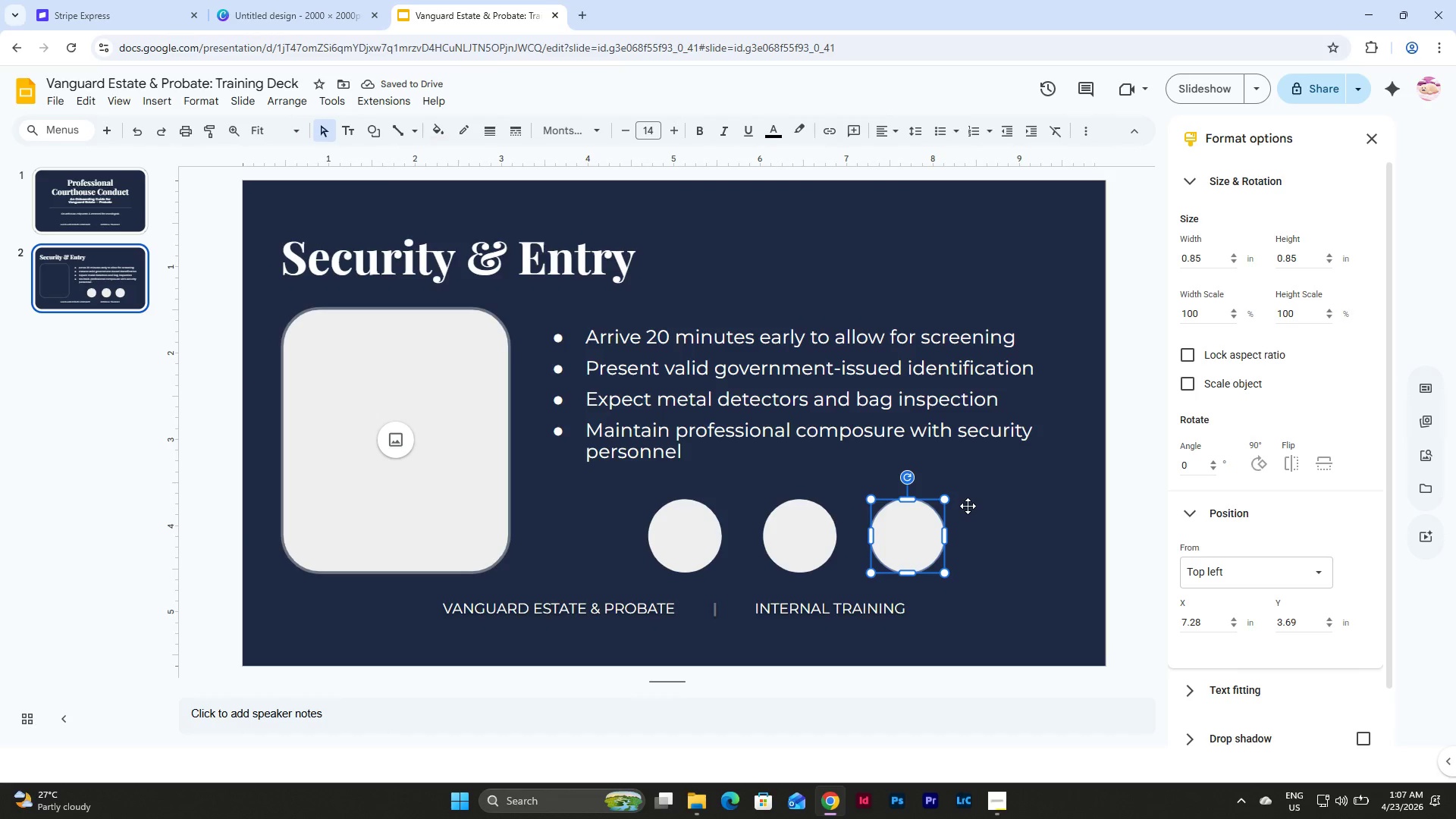 
key(Shift+ArrowRight)
 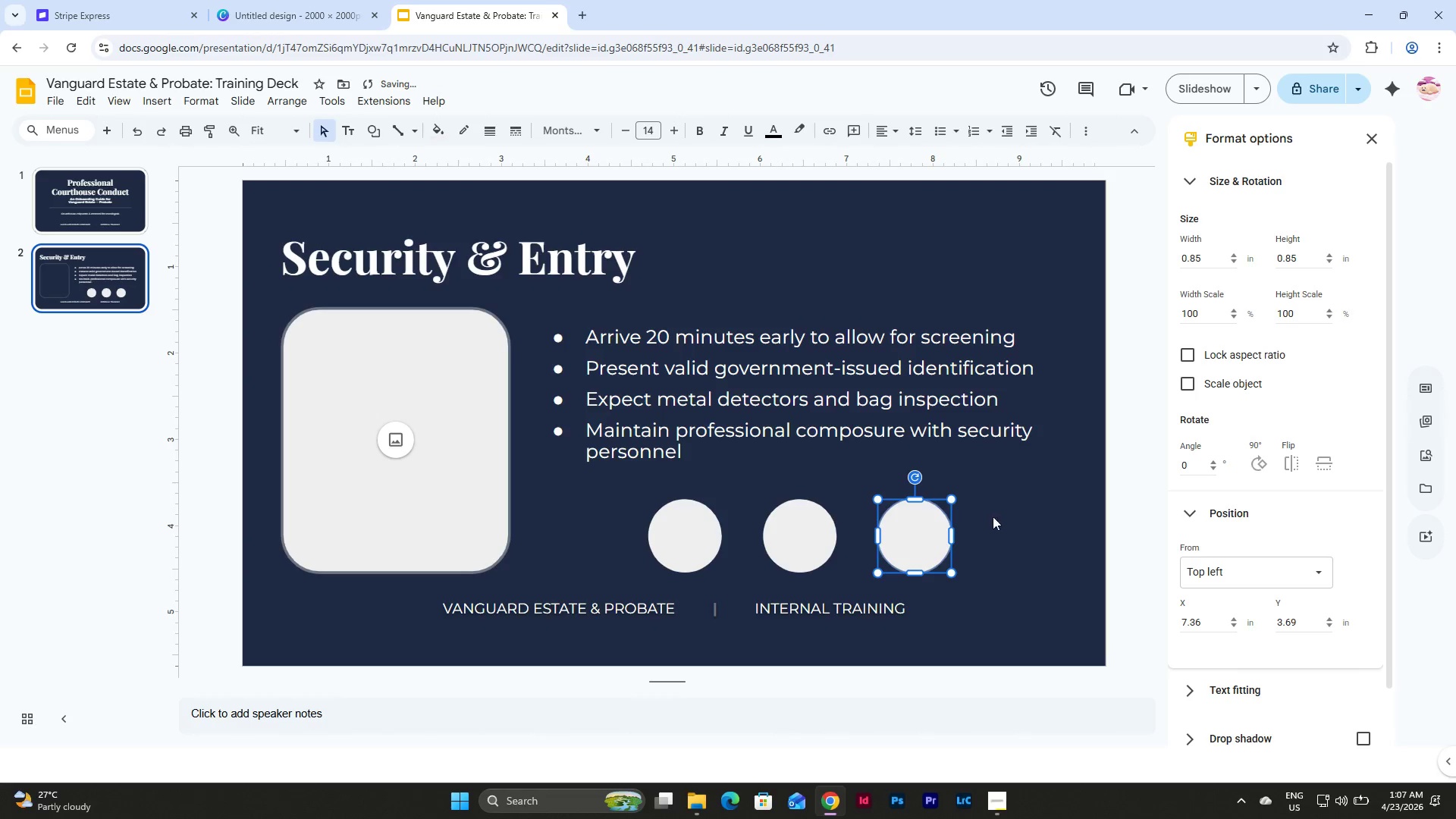 
left_click([1009, 532])
 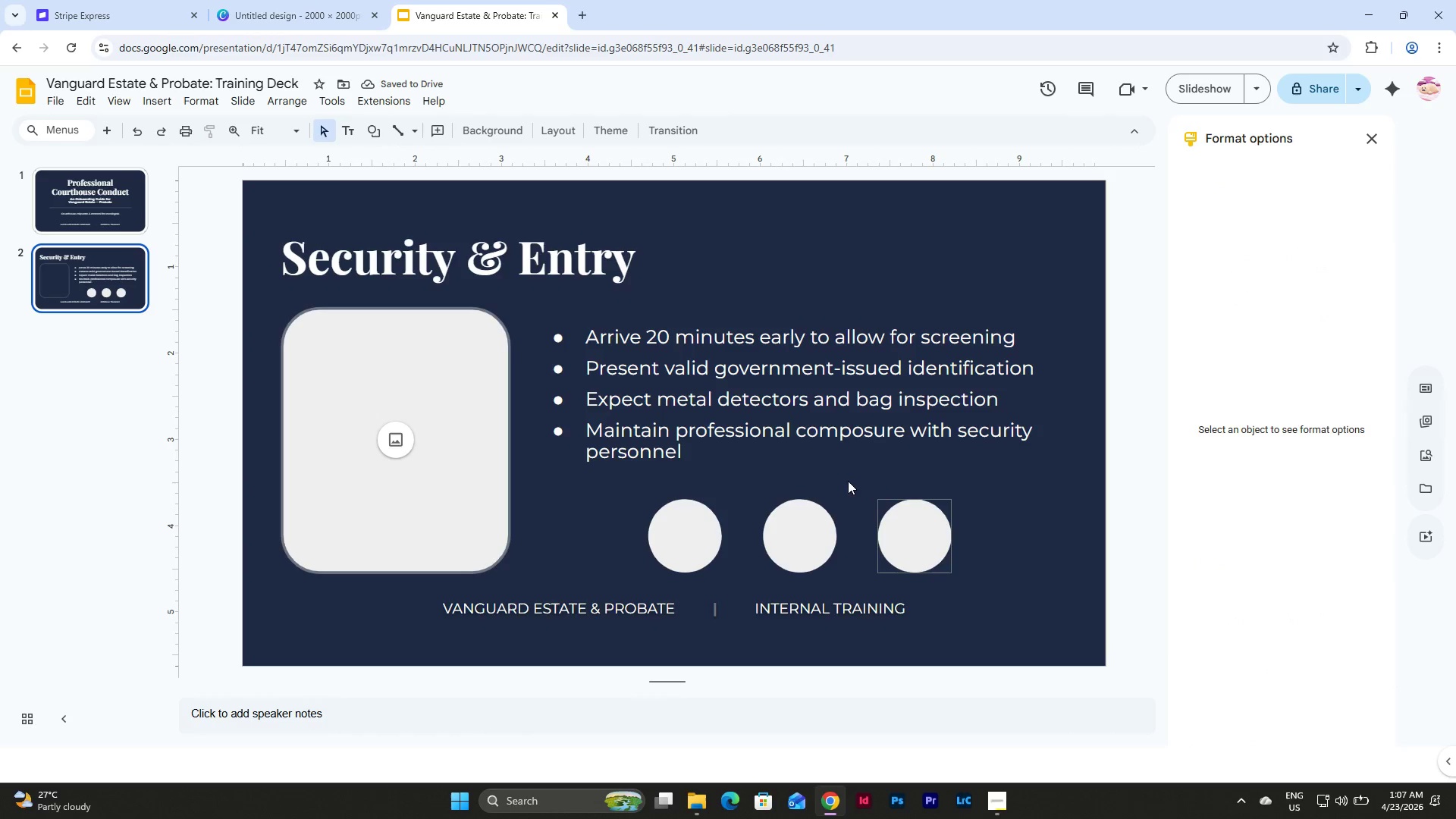 
left_click([804, 306])
 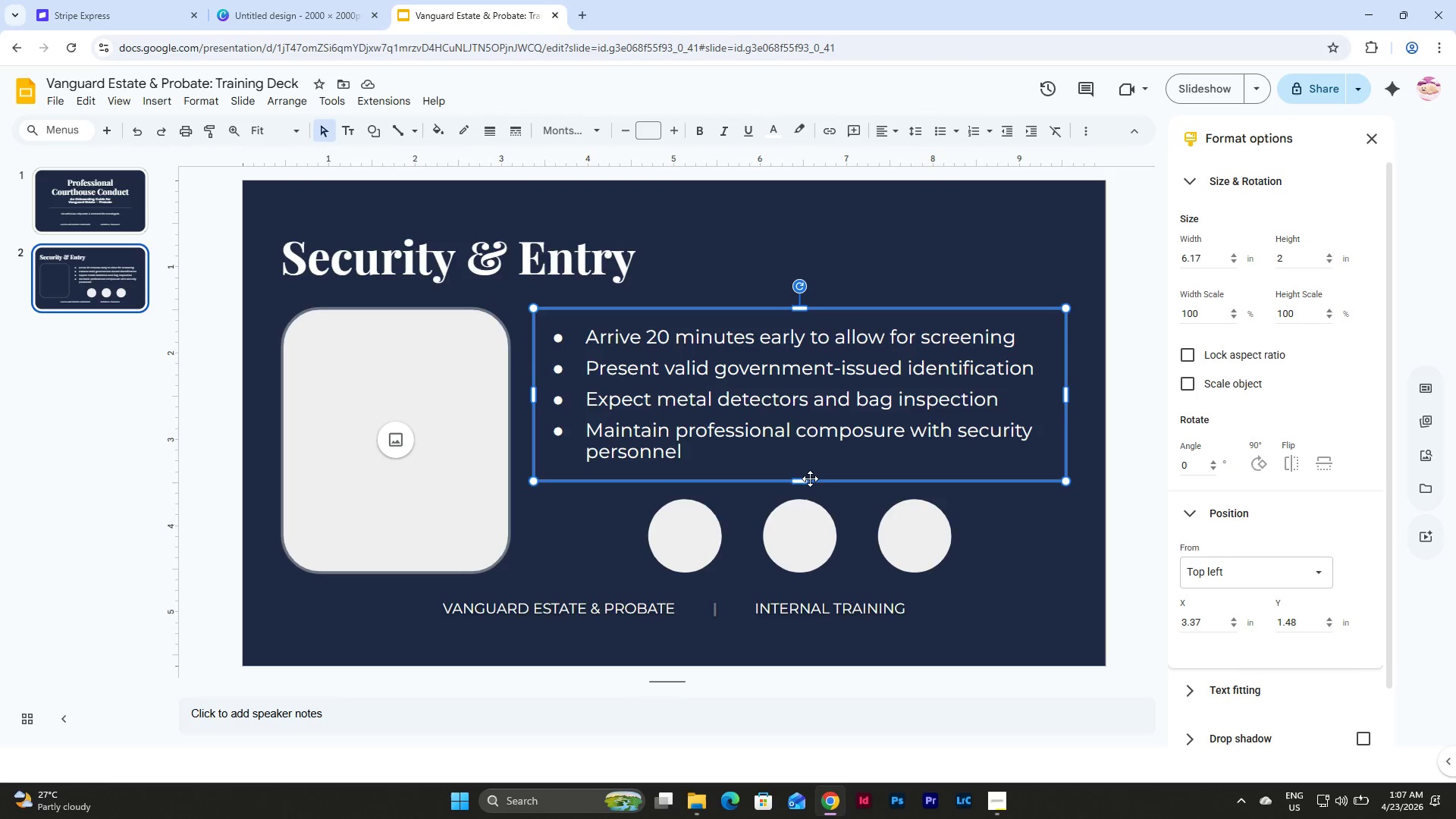 
left_click_drag(start_coordinate=[805, 479], to_coordinate=[805, 460])
 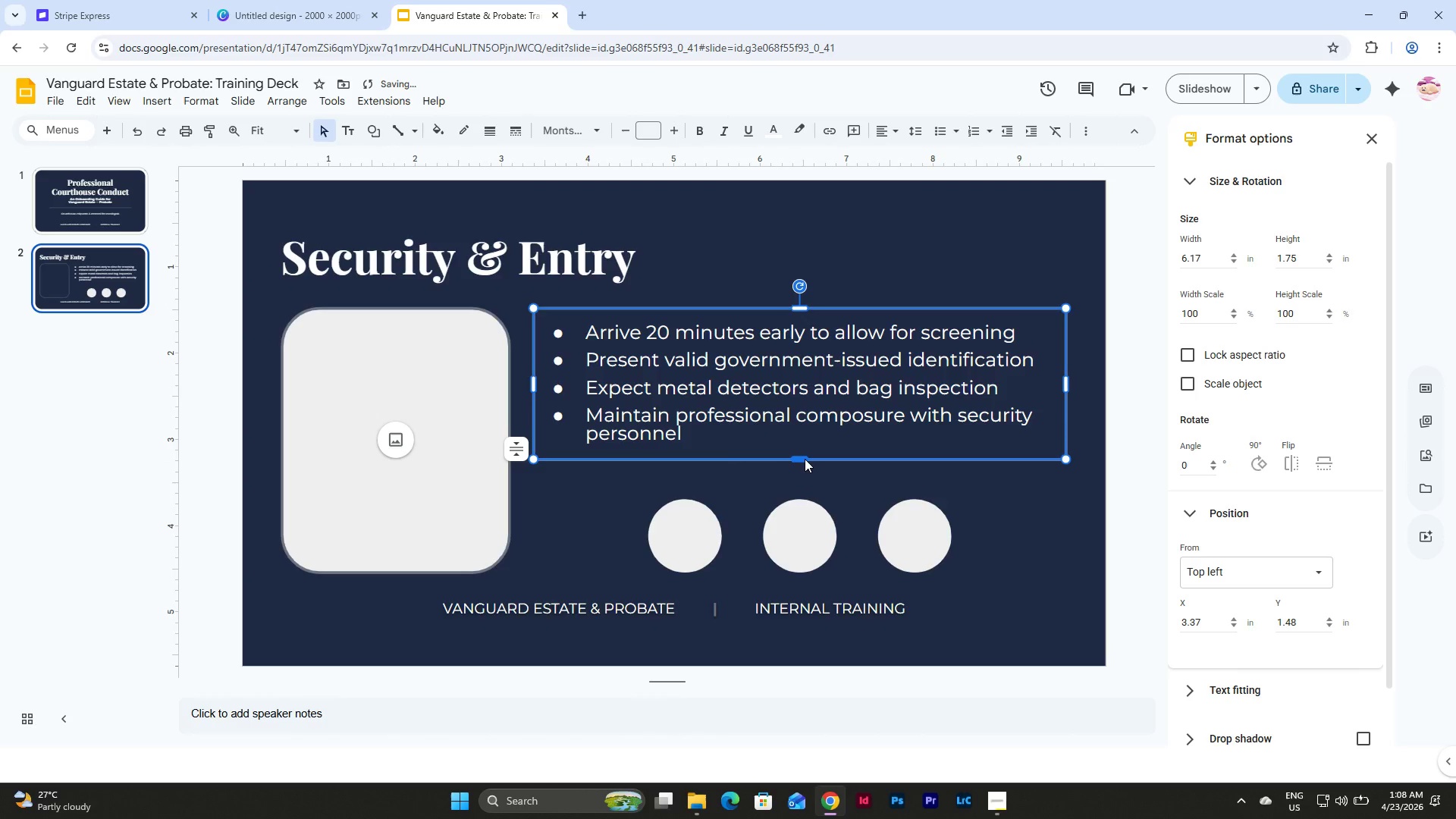 
left_click([792, 410])
 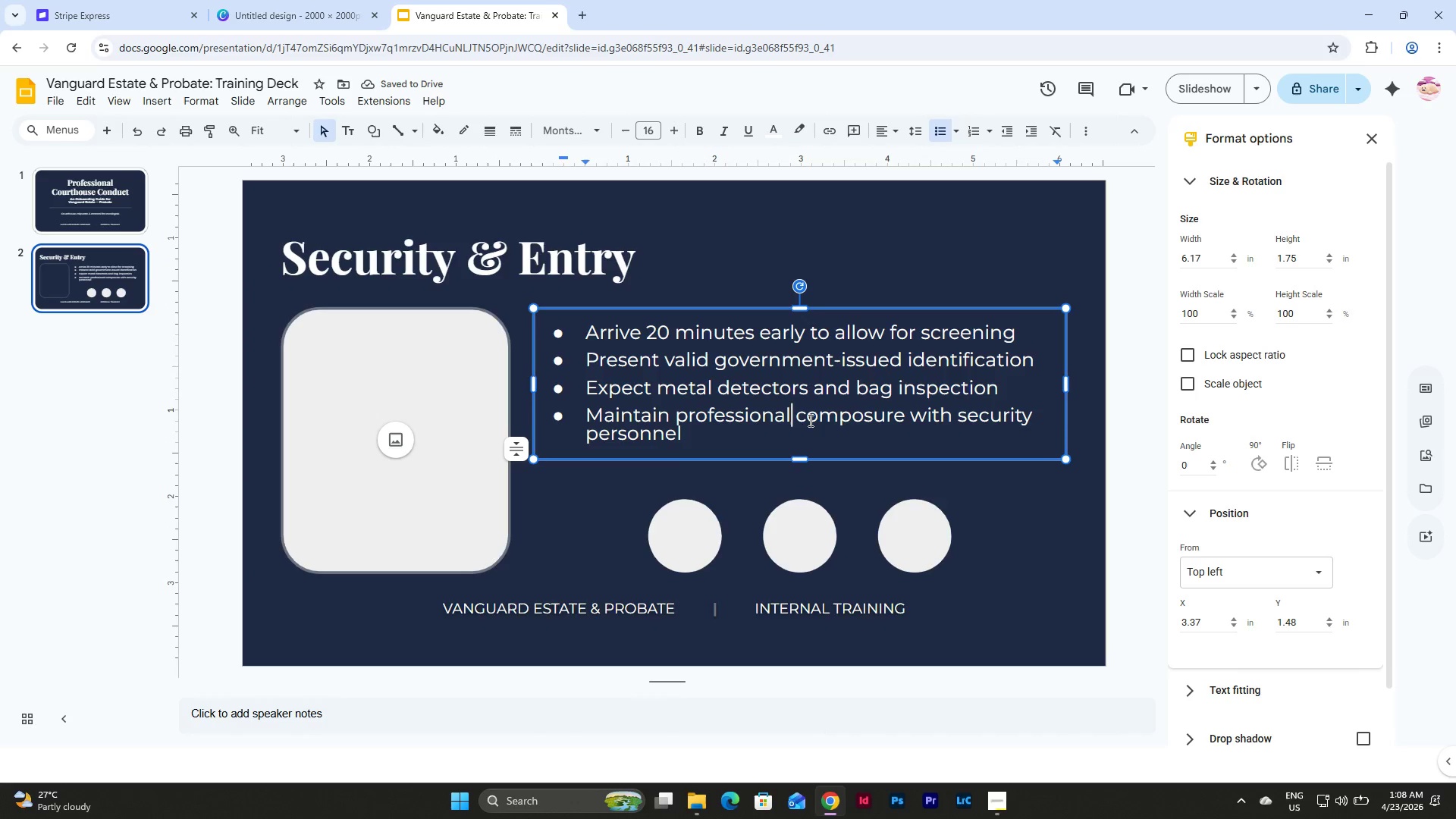 
left_click([826, 435])
 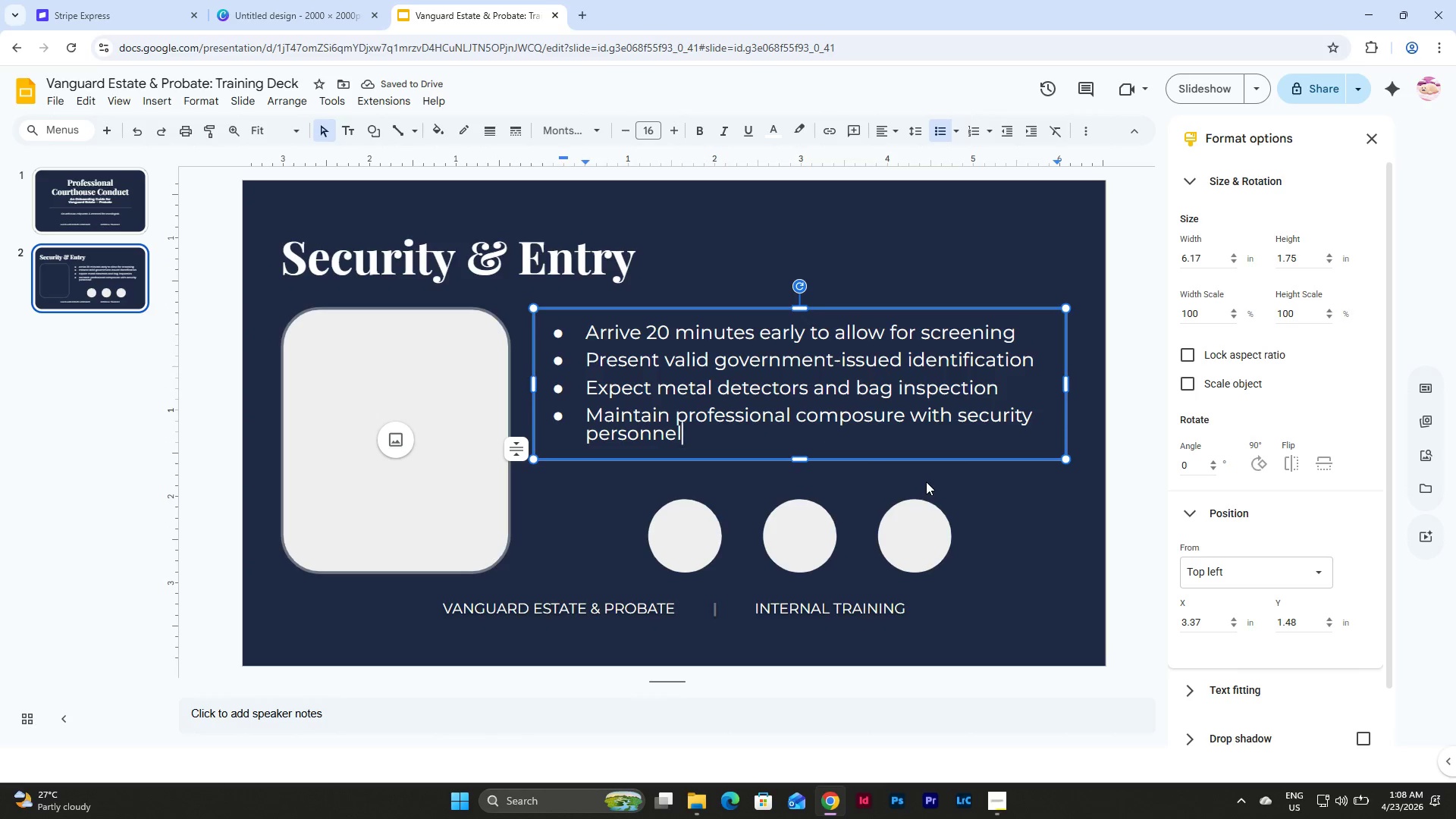 
key(Control+Z)
 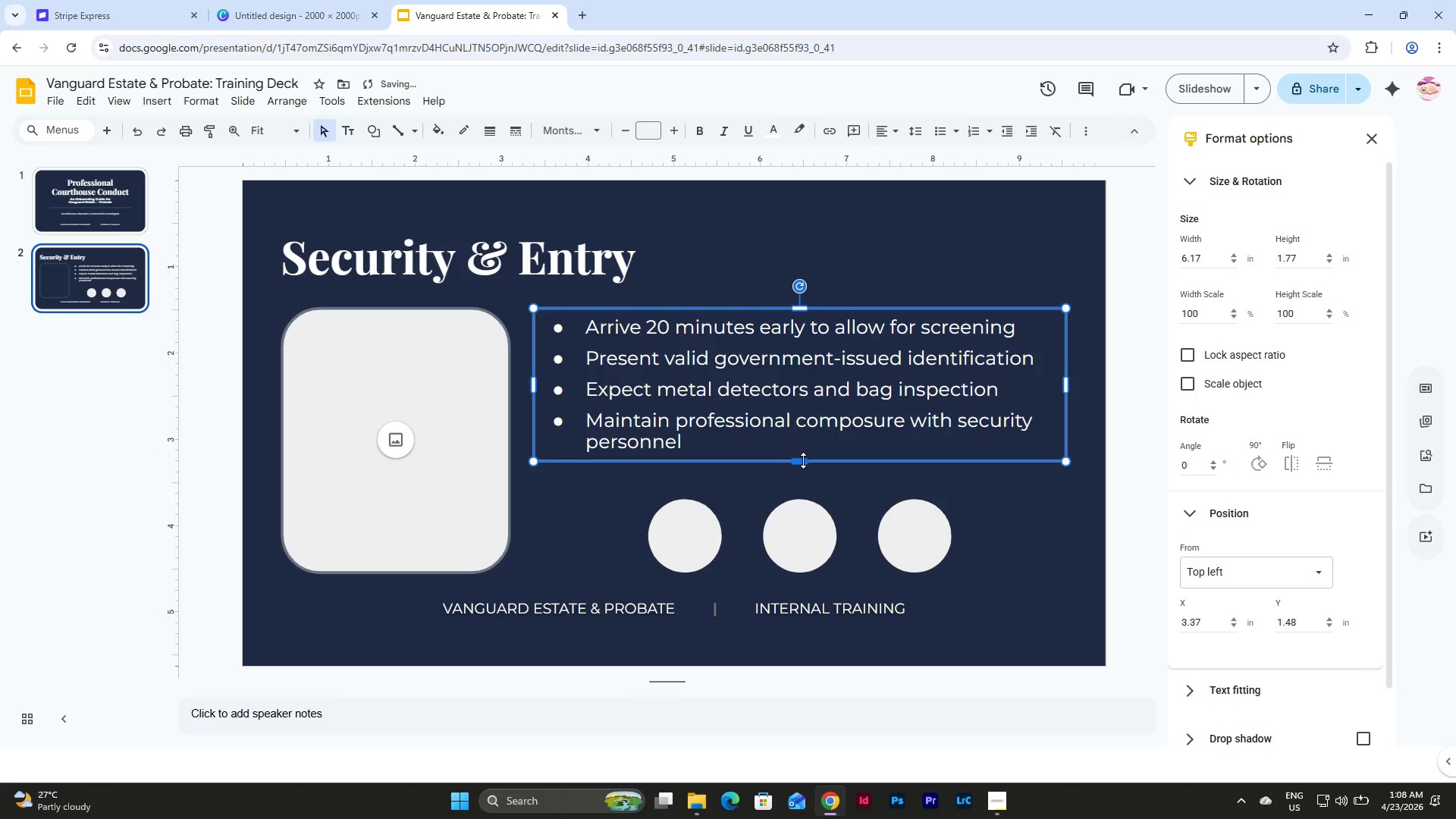 
left_click_drag(start_coordinate=[803, 460], to_coordinate=[803, 451])
 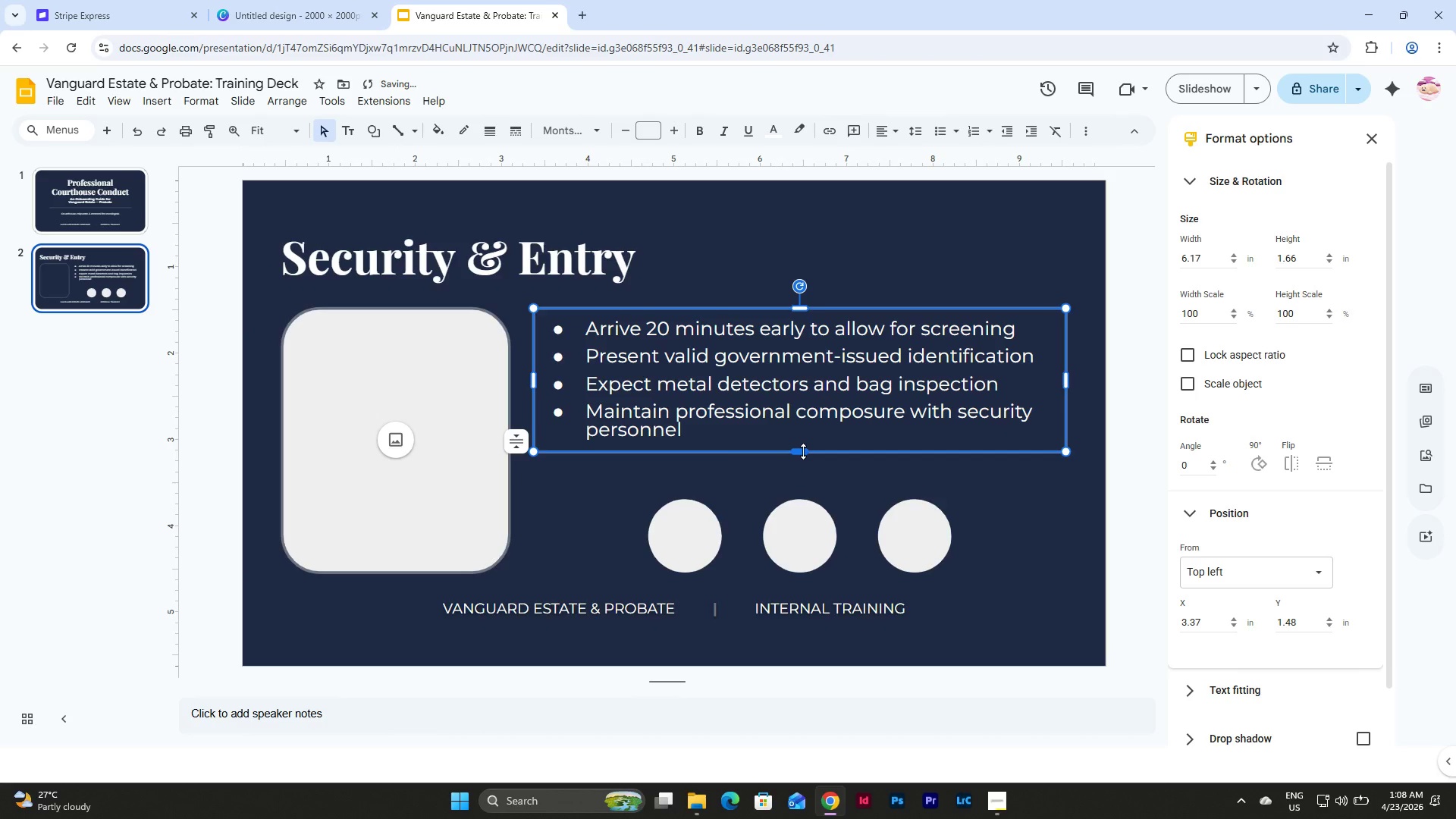 
left_click_drag(start_coordinate=[803, 451], to_coordinate=[803, 458])
 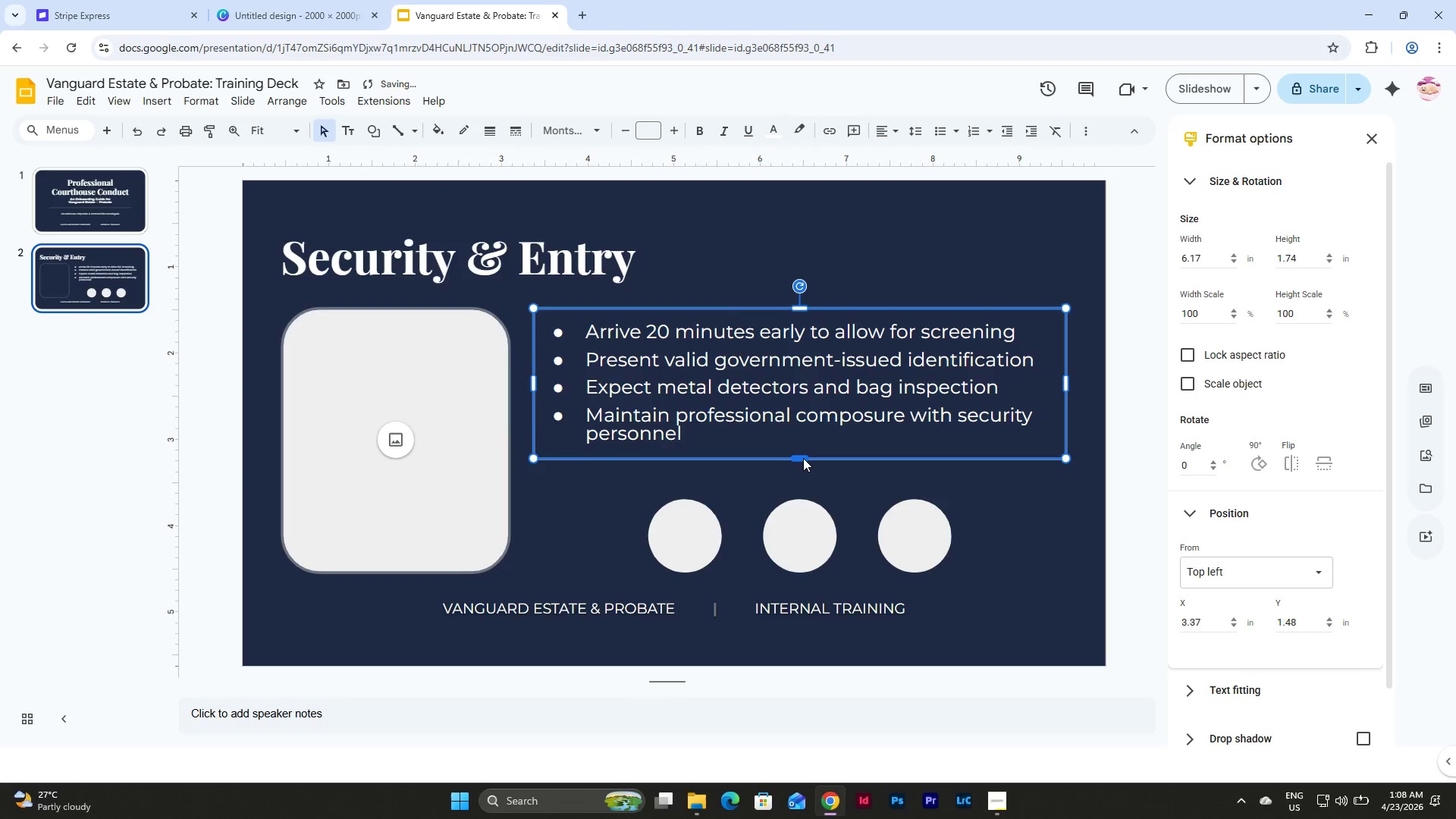 
left_click_drag(start_coordinate=[803, 458], to_coordinate=[803, 464])
 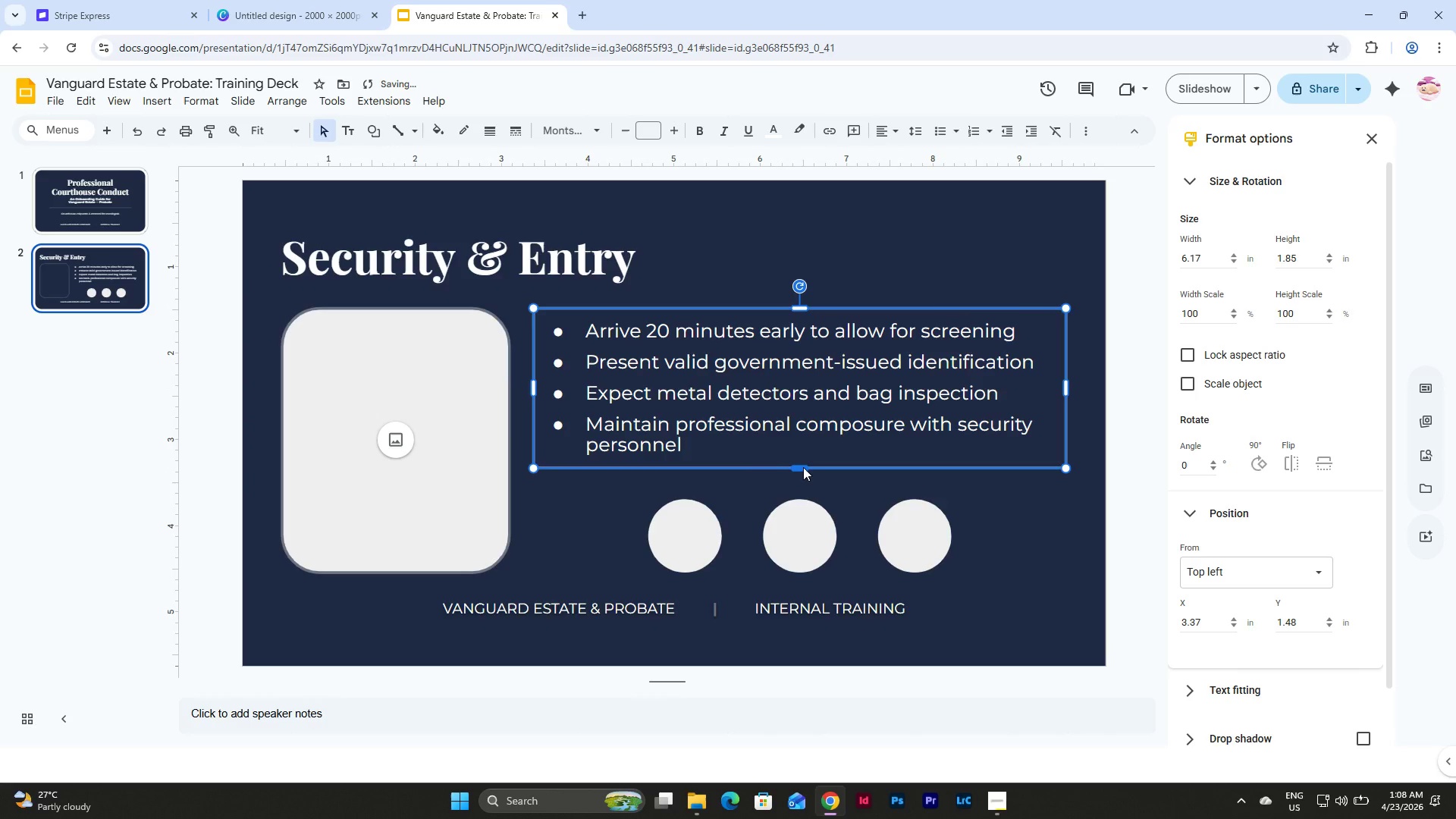 
left_click([803, 467])
 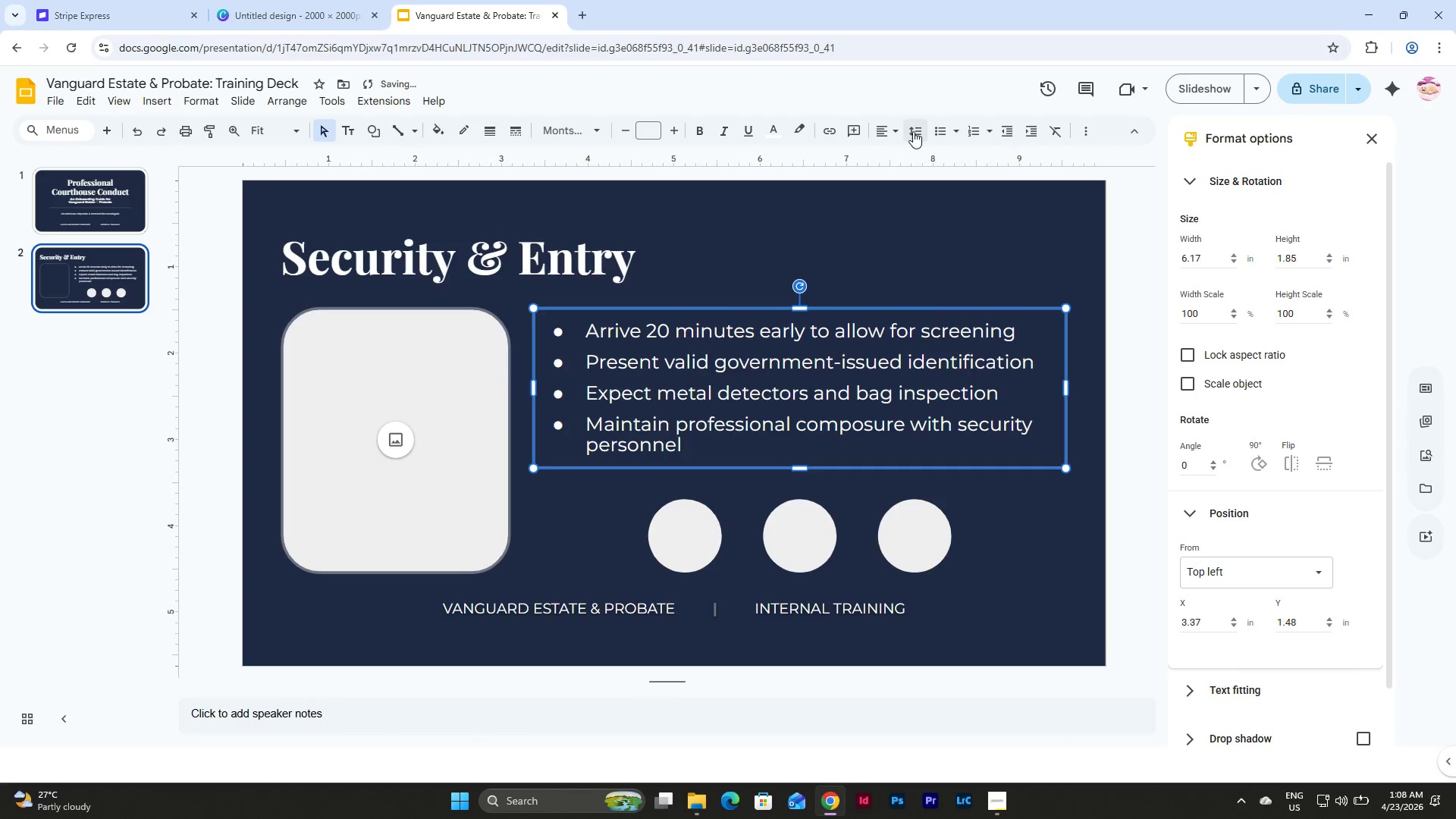 
left_click([910, 128])
 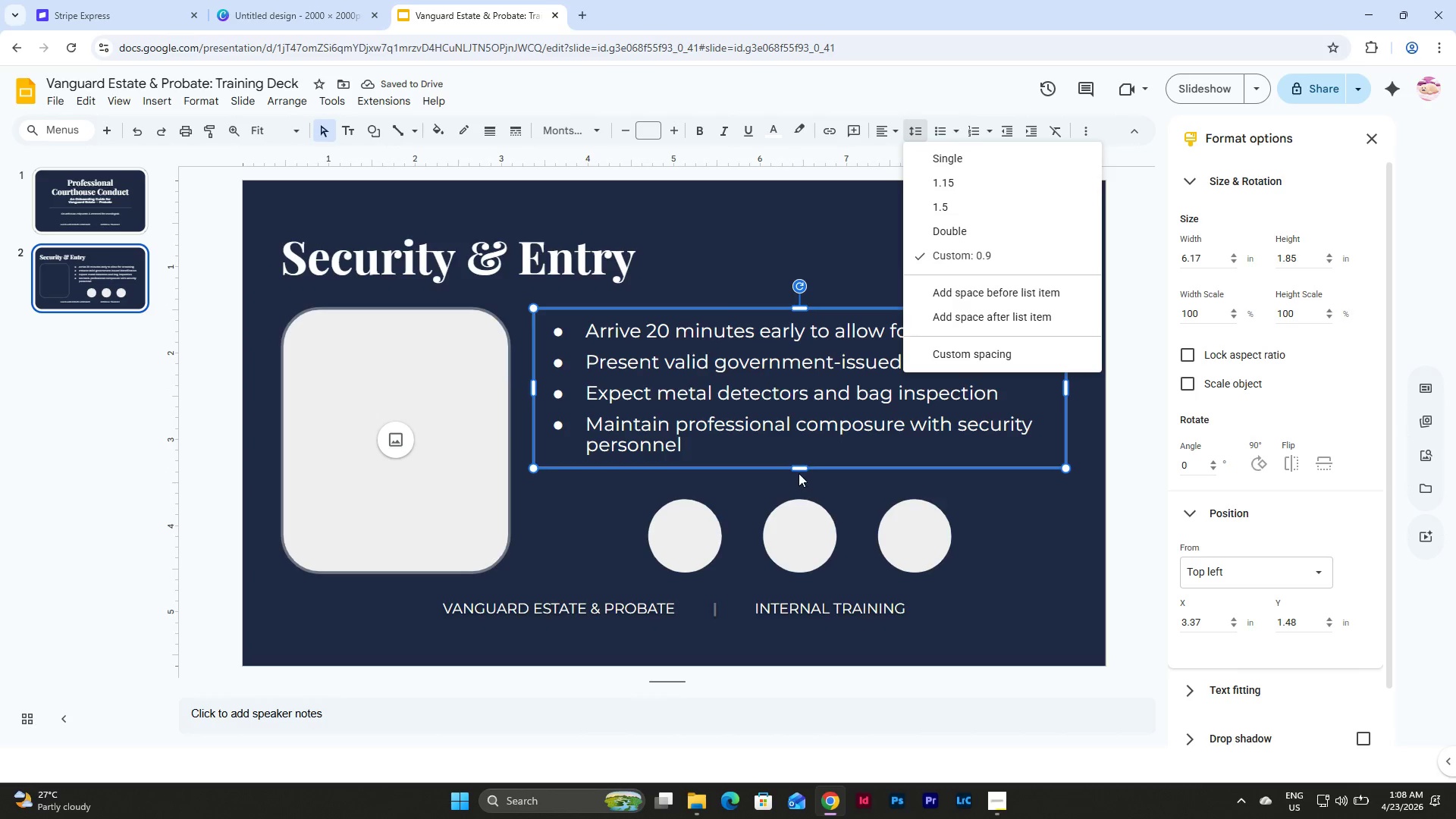 
left_click_drag(start_coordinate=[799, 469], to_coordinate=[799, 461])
 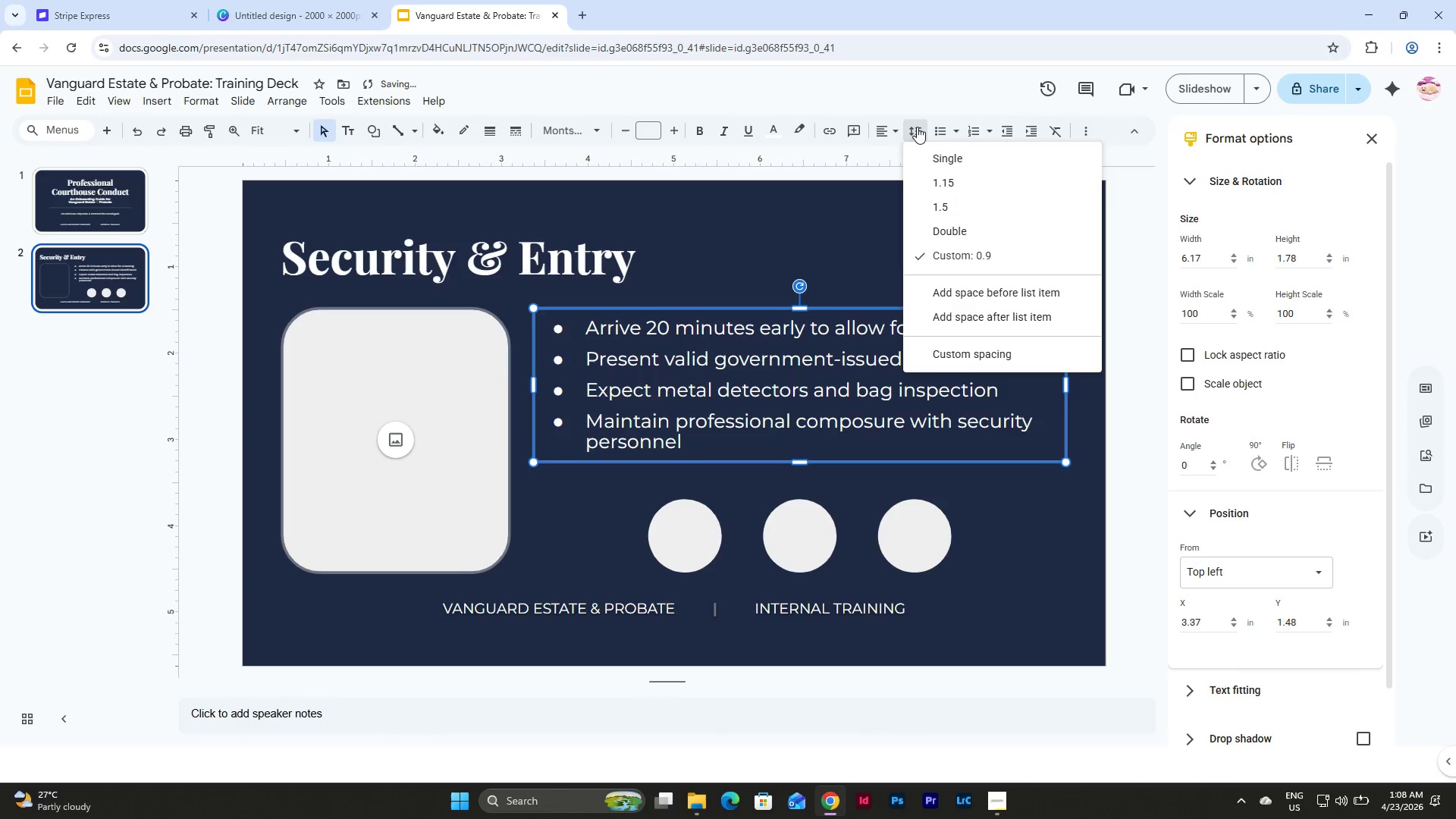 
double_click([917, 127])
 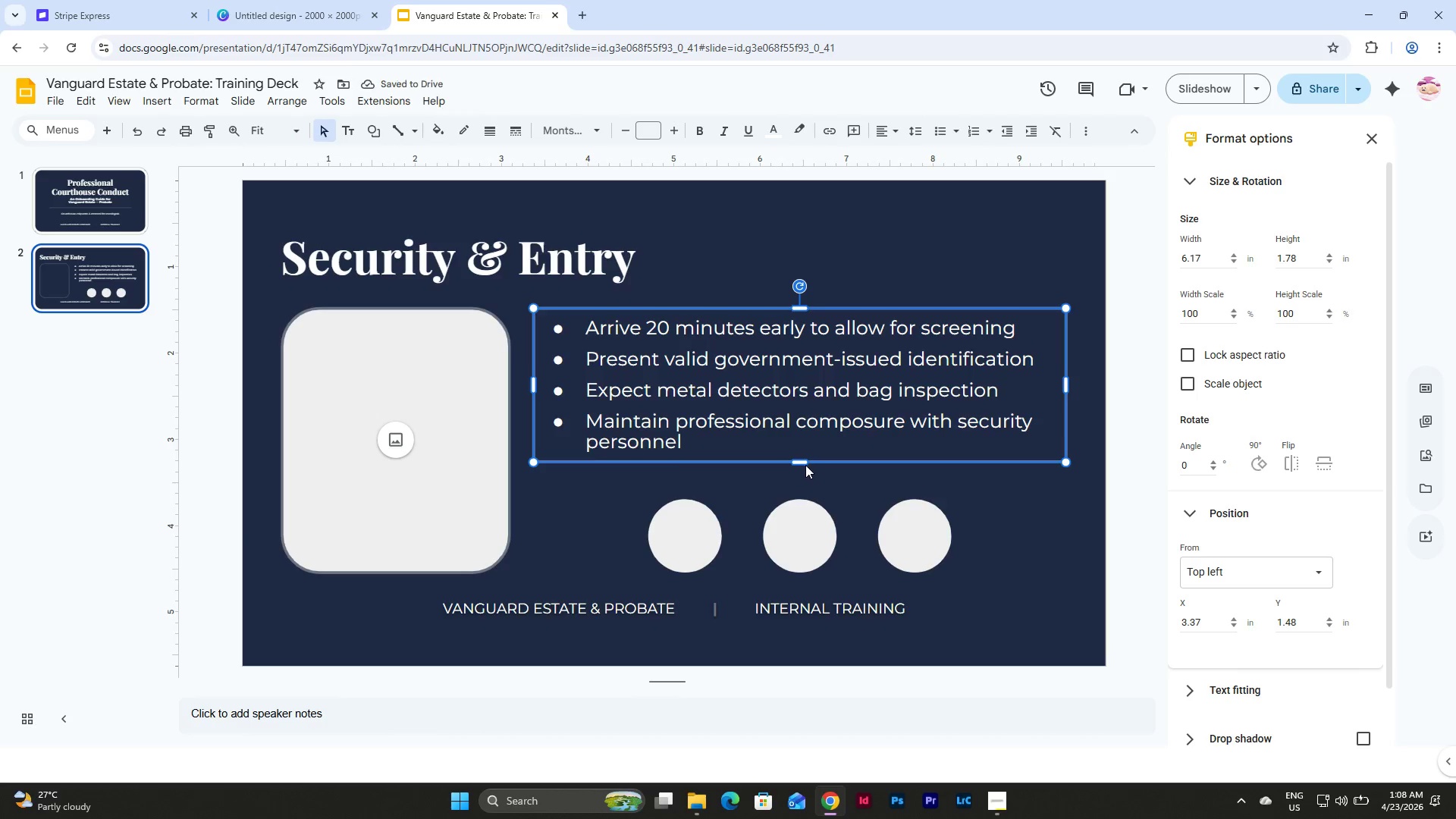 
left_click_drag(start_coordinate=[803, 460], to_coordinate=[803, 453])
 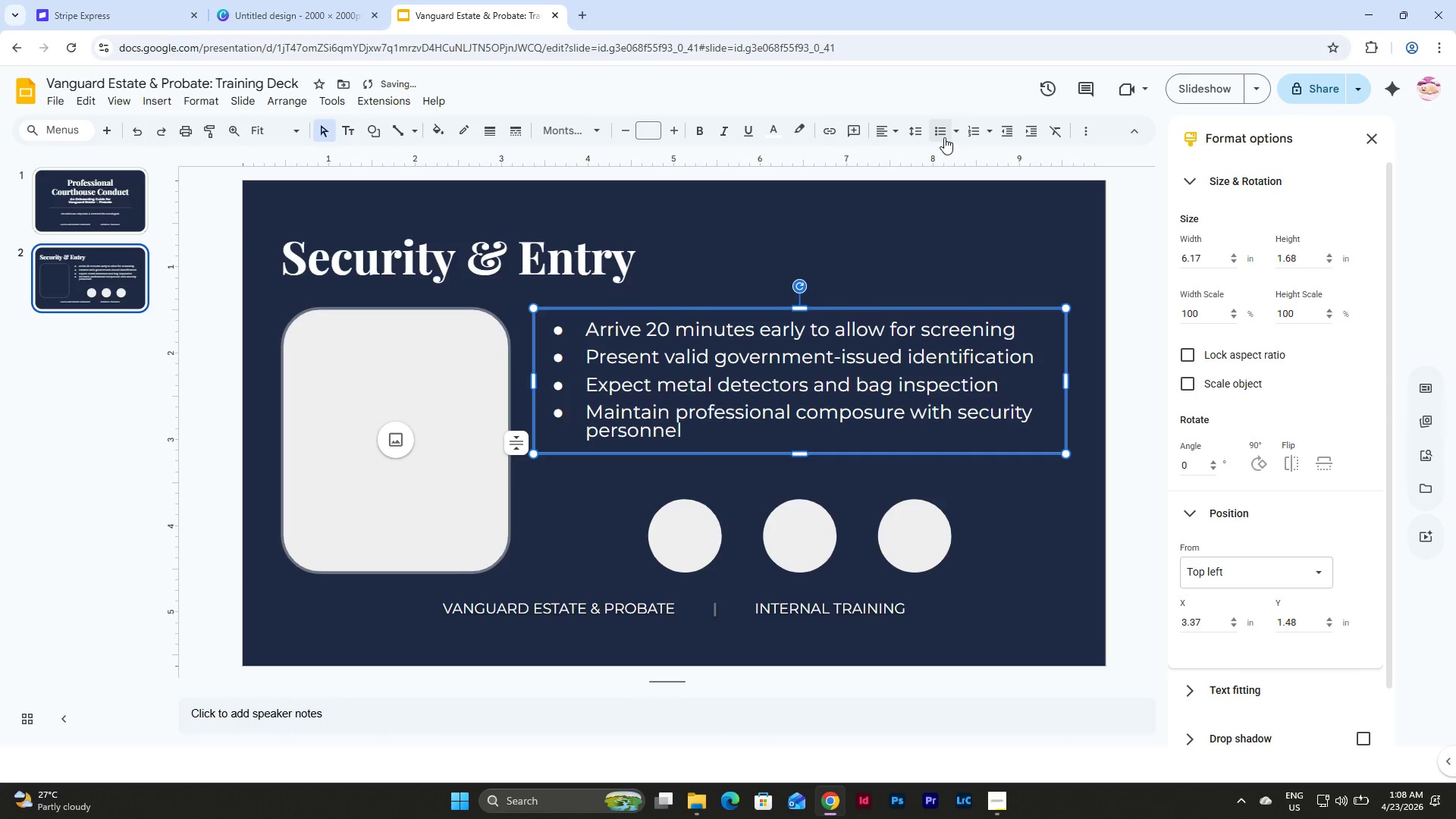 
left_click([923, 128])
 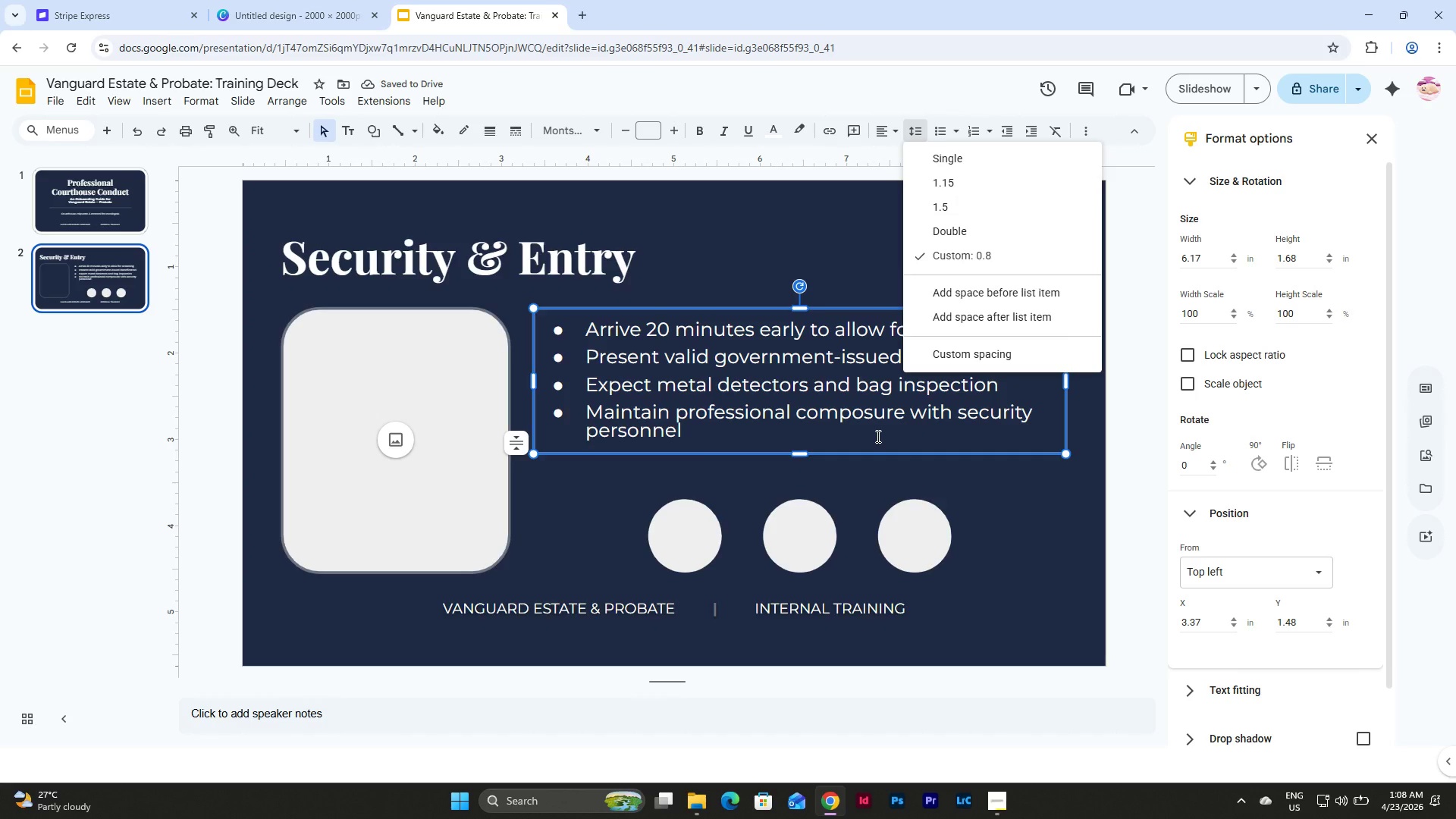 
left_click([940, 483])
 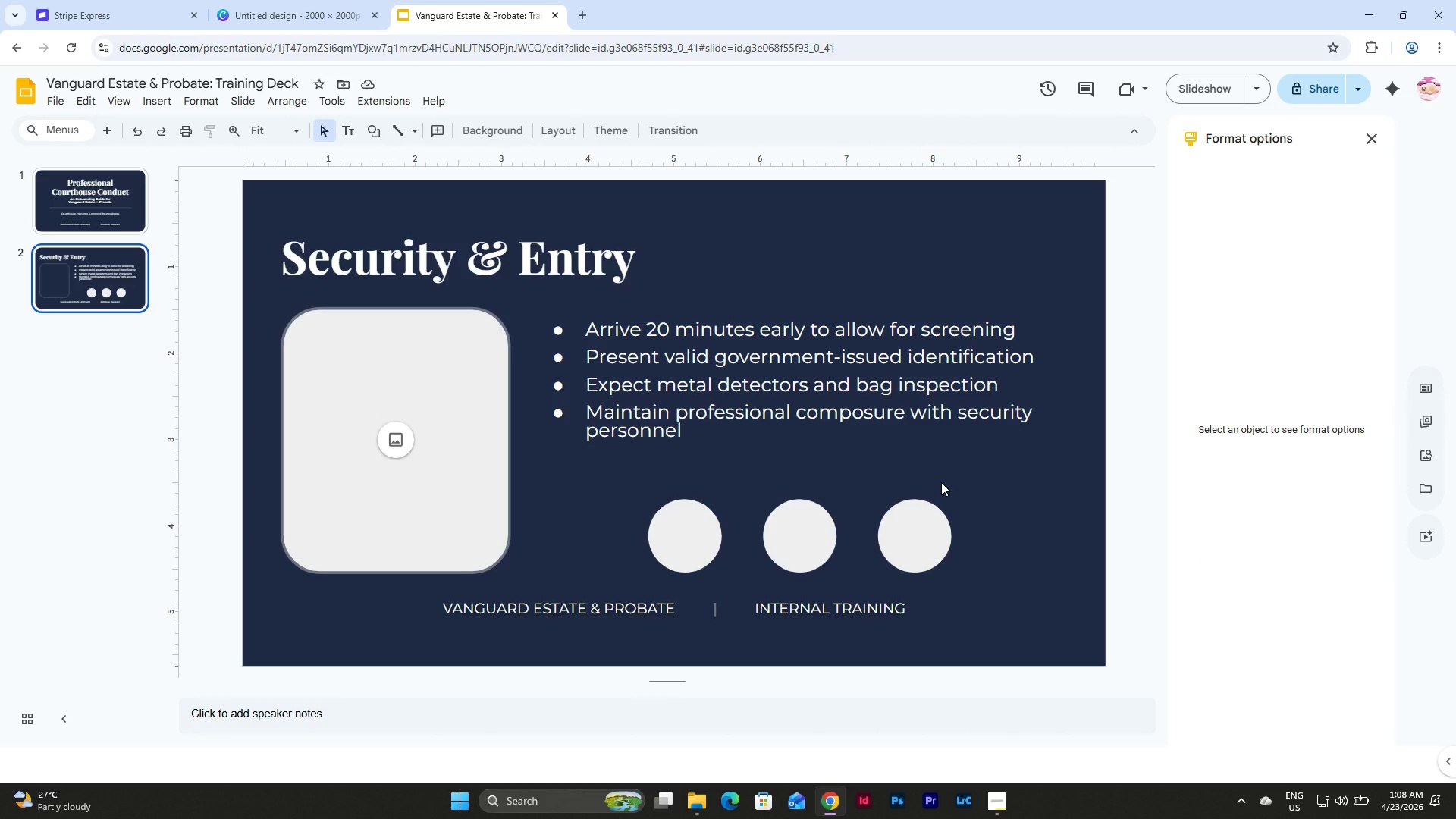 
left_click([791, 318])
 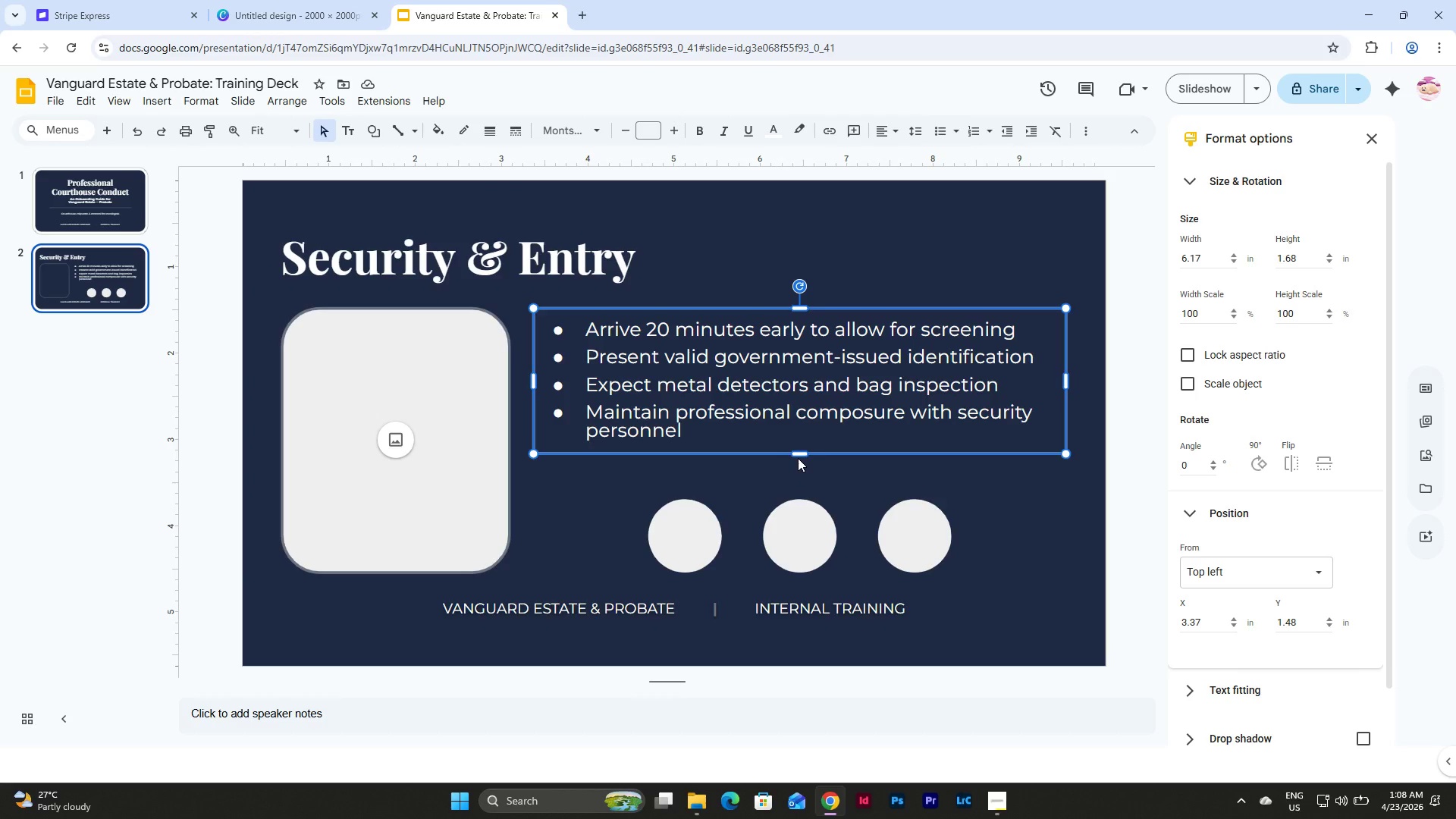 
left_click_drag(start_coordinate=[1312, 256], to_coordinate=[1222, 272])
 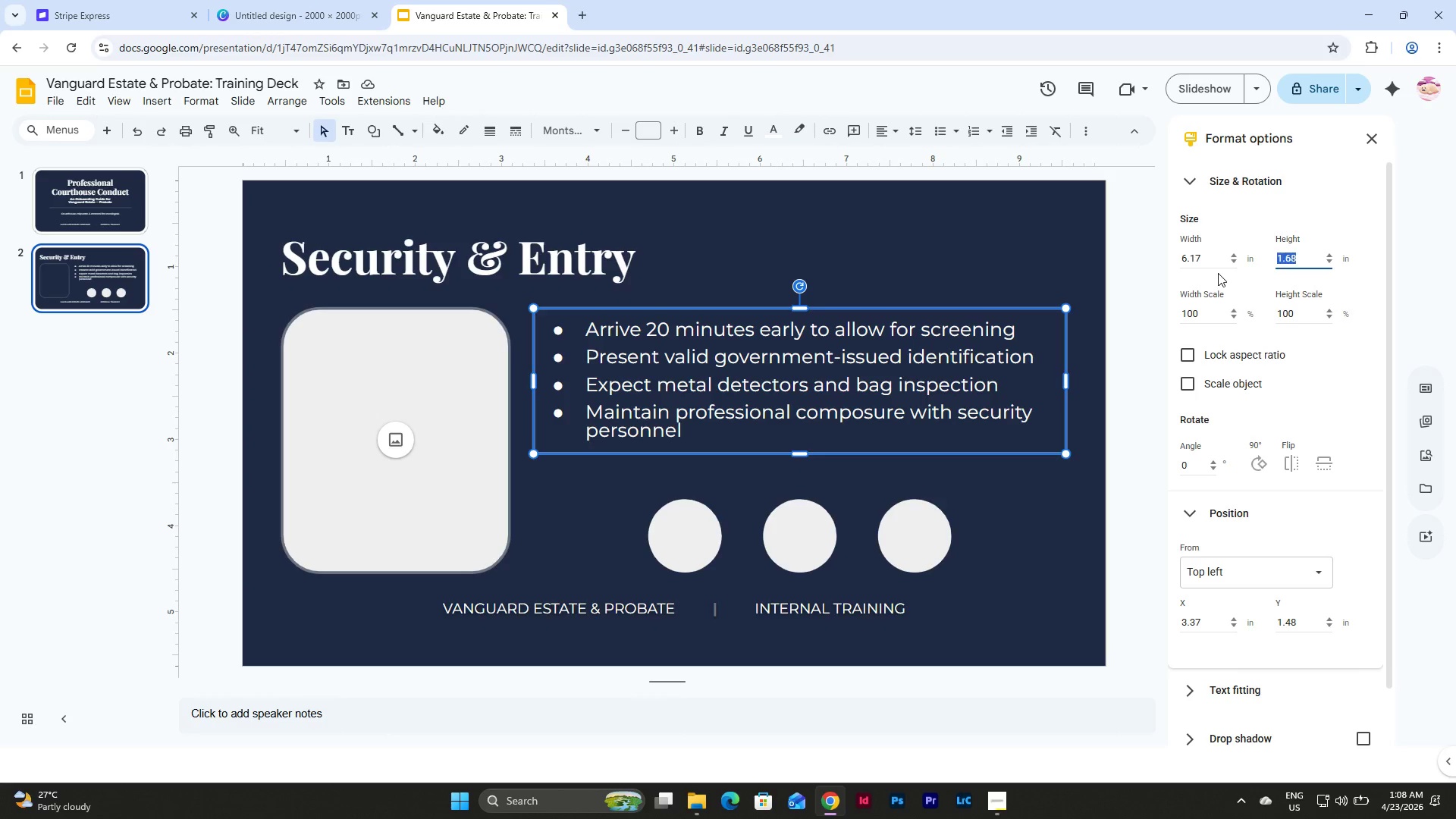 
key(Numpad2)
 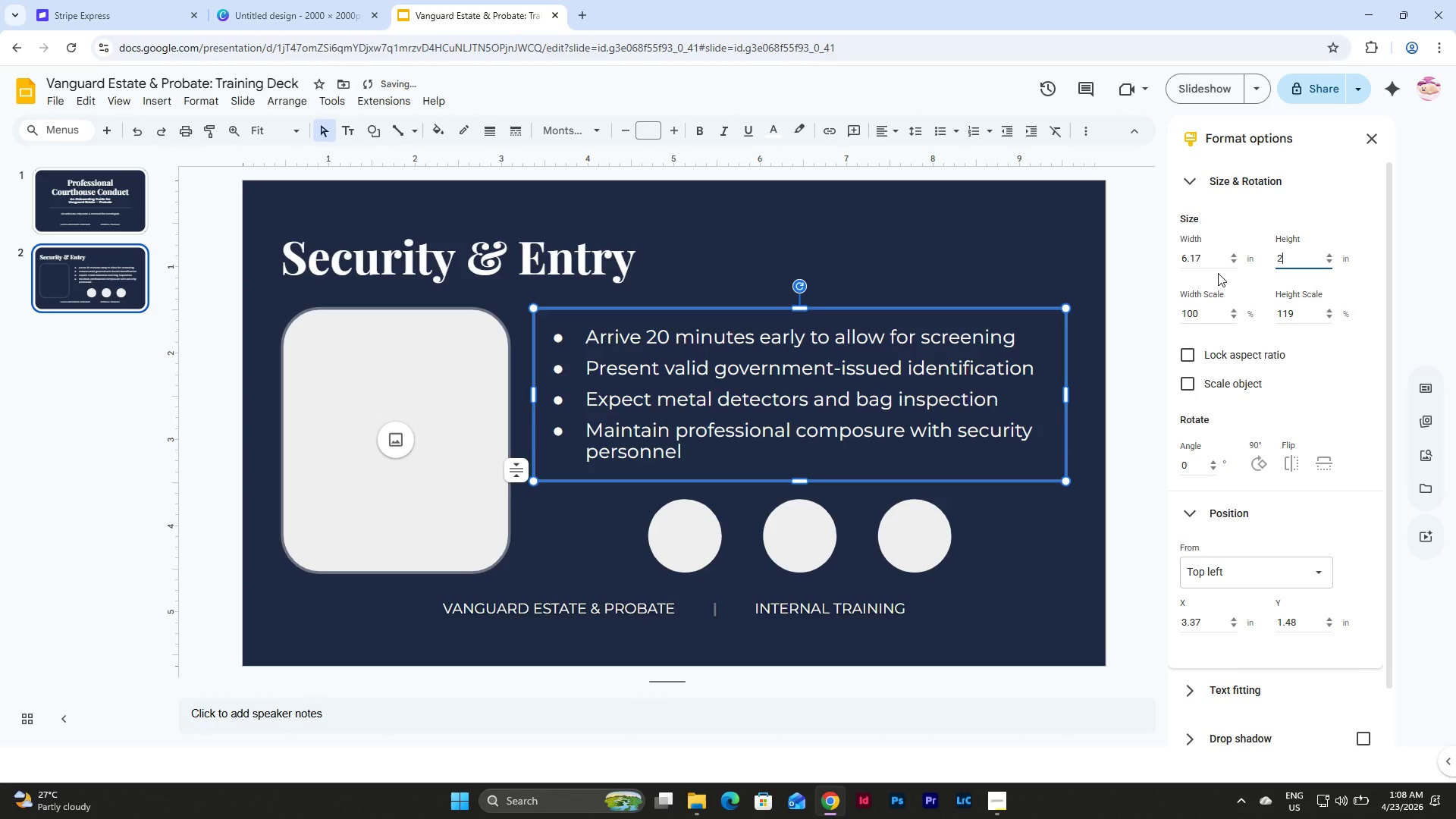 
key(NumpadEnter)
 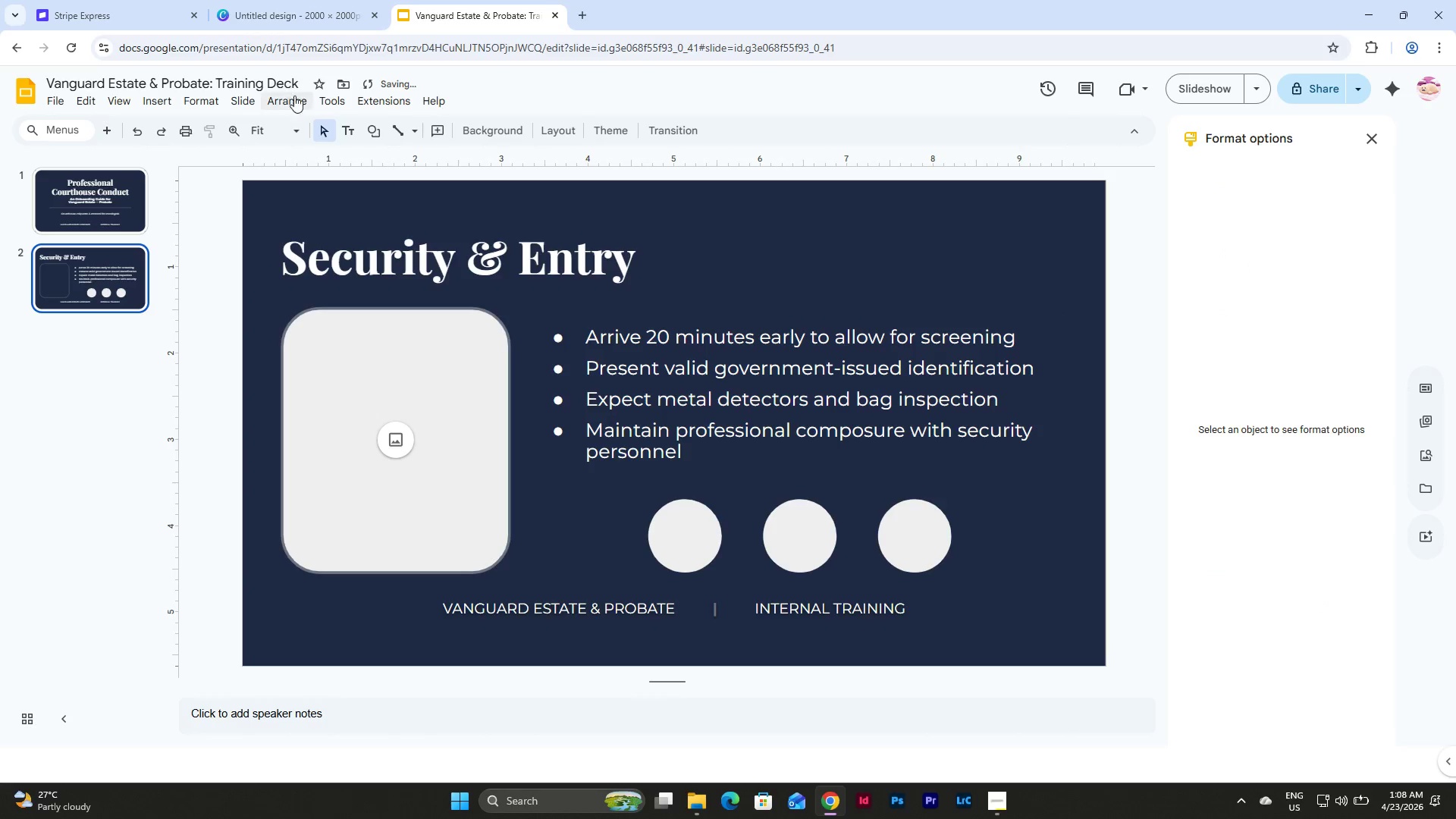 
left_click([323, 99])
 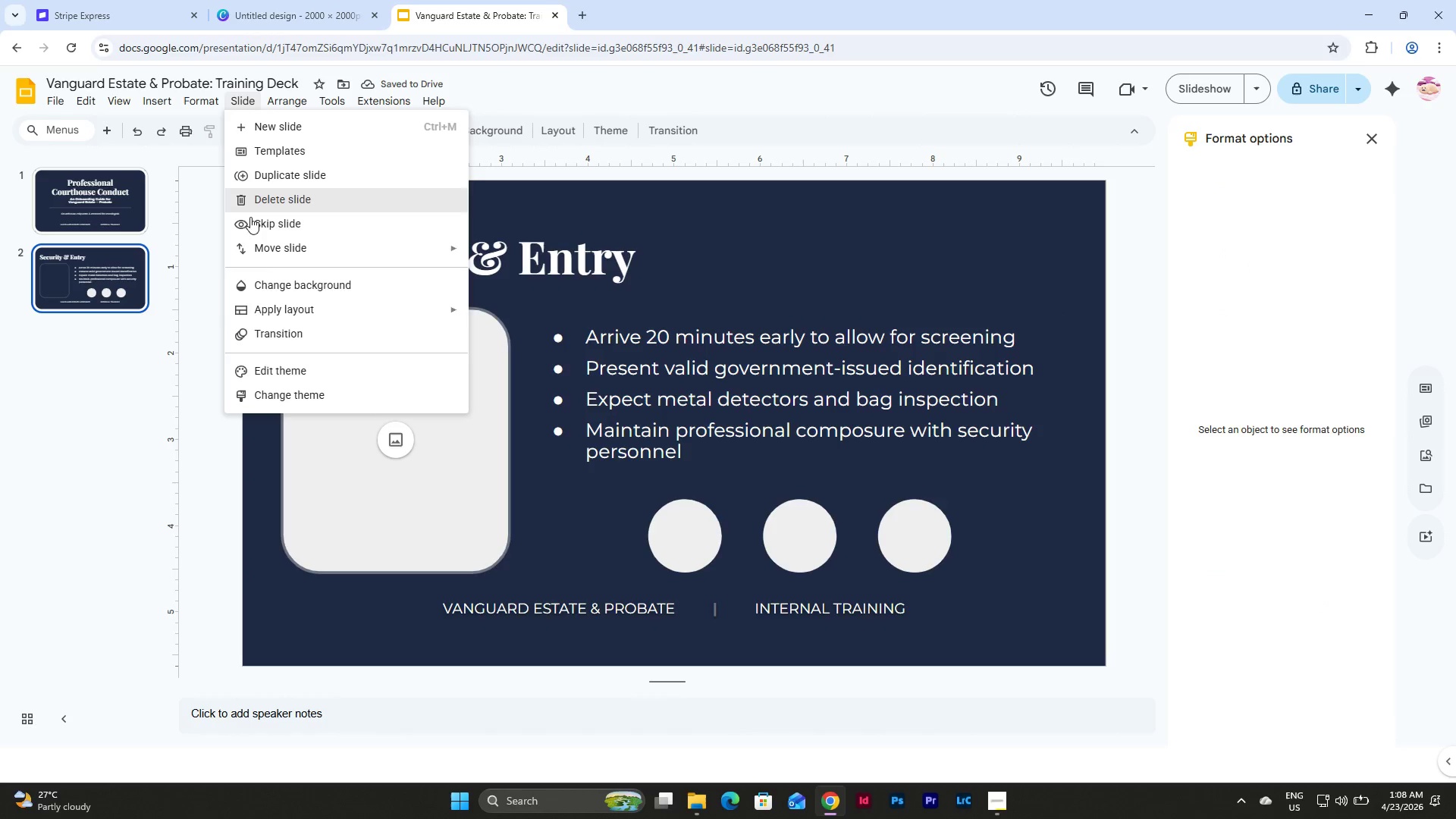 
left_click([299, 369])
 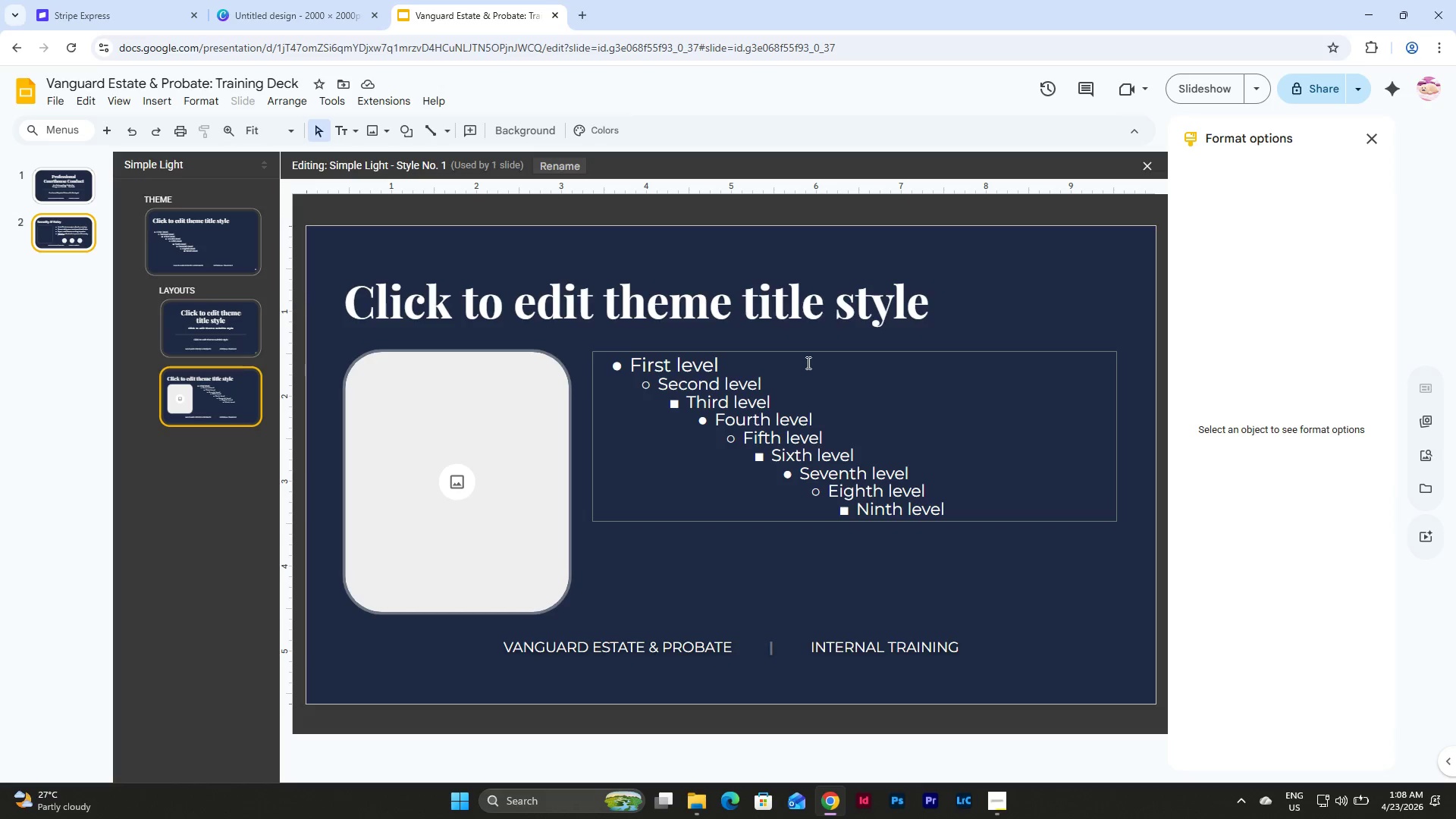 
left_click([807, 356])
 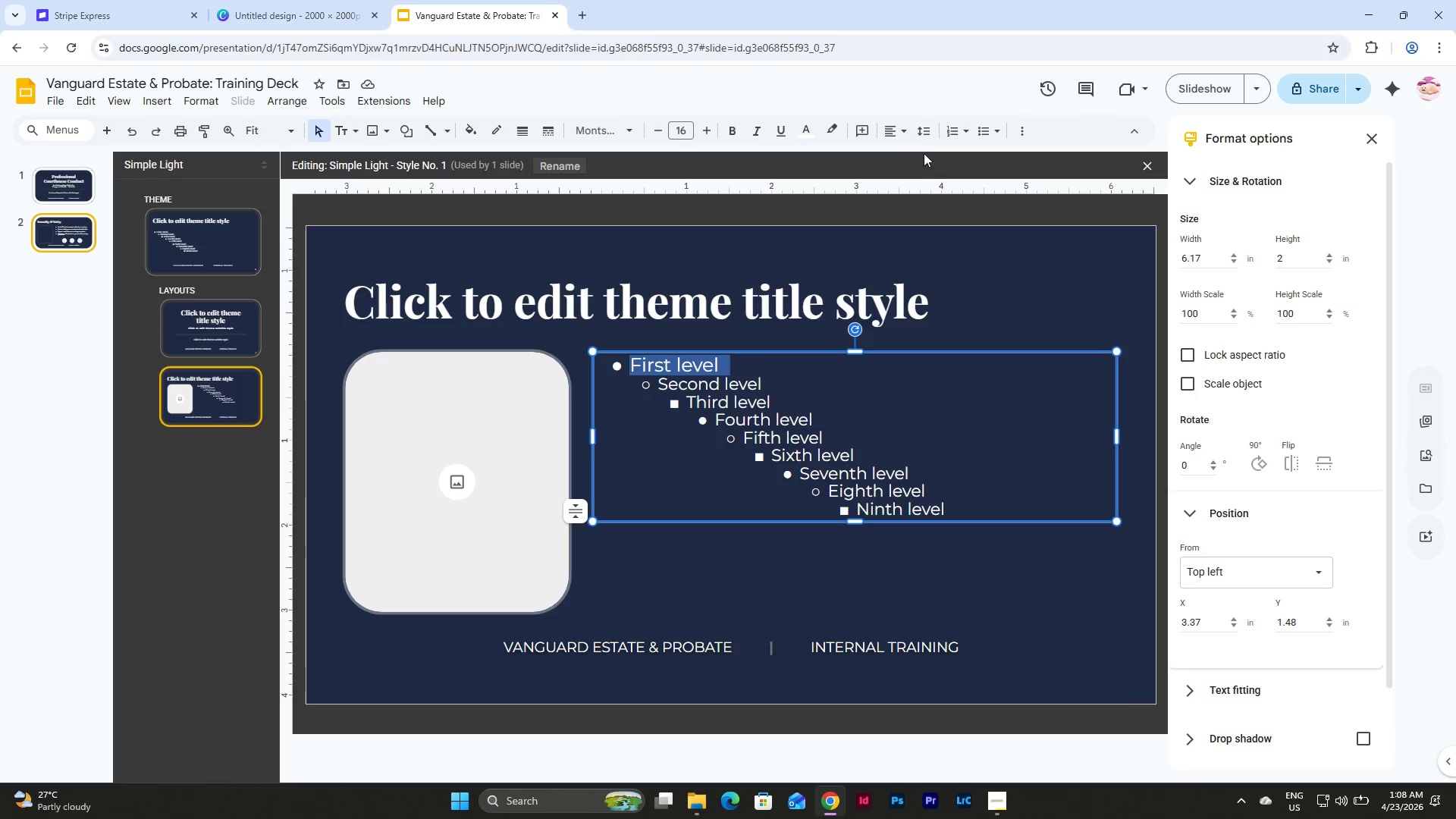 
left_click([892, 125])
 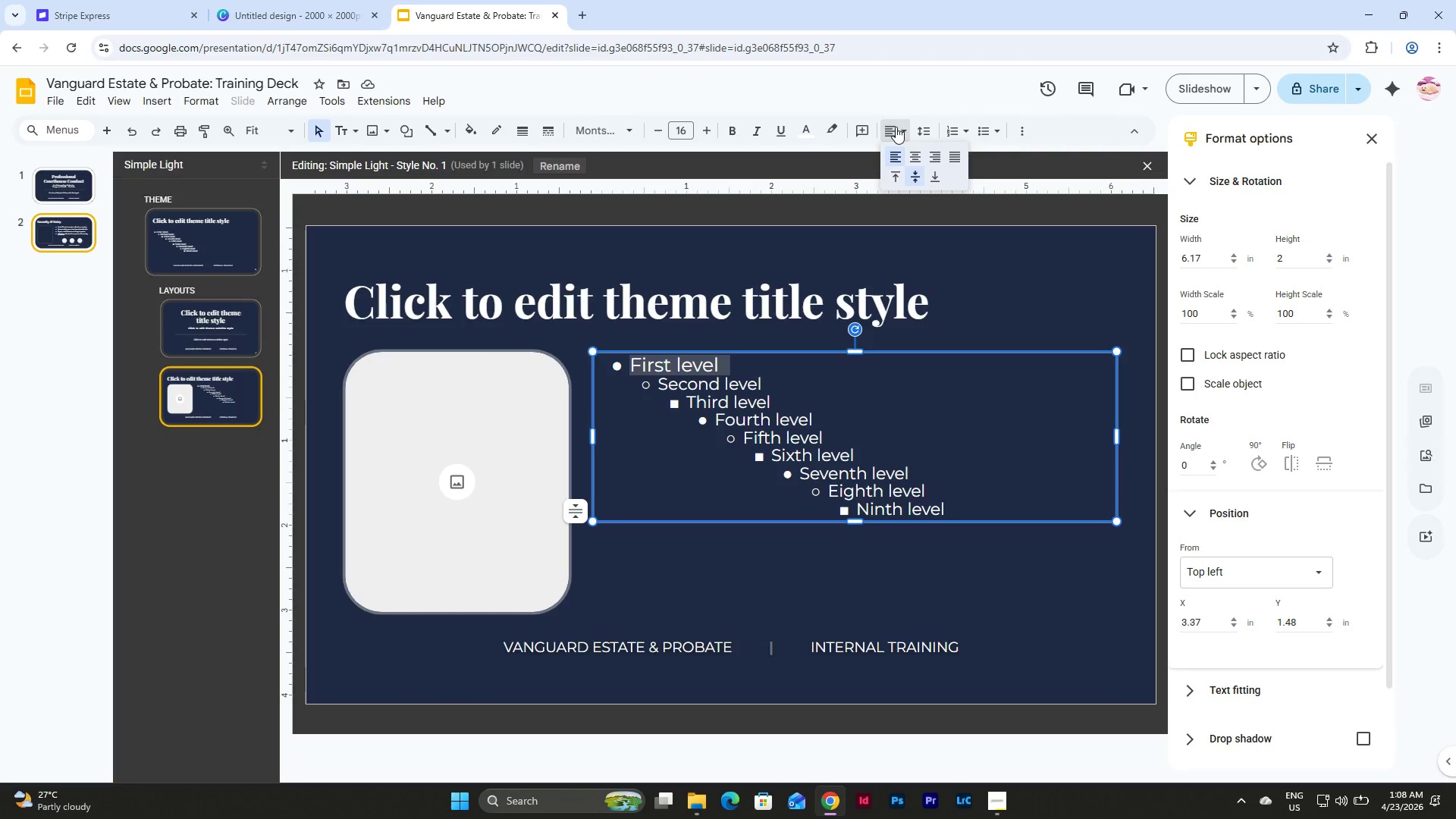 
left_click([899, 127])
 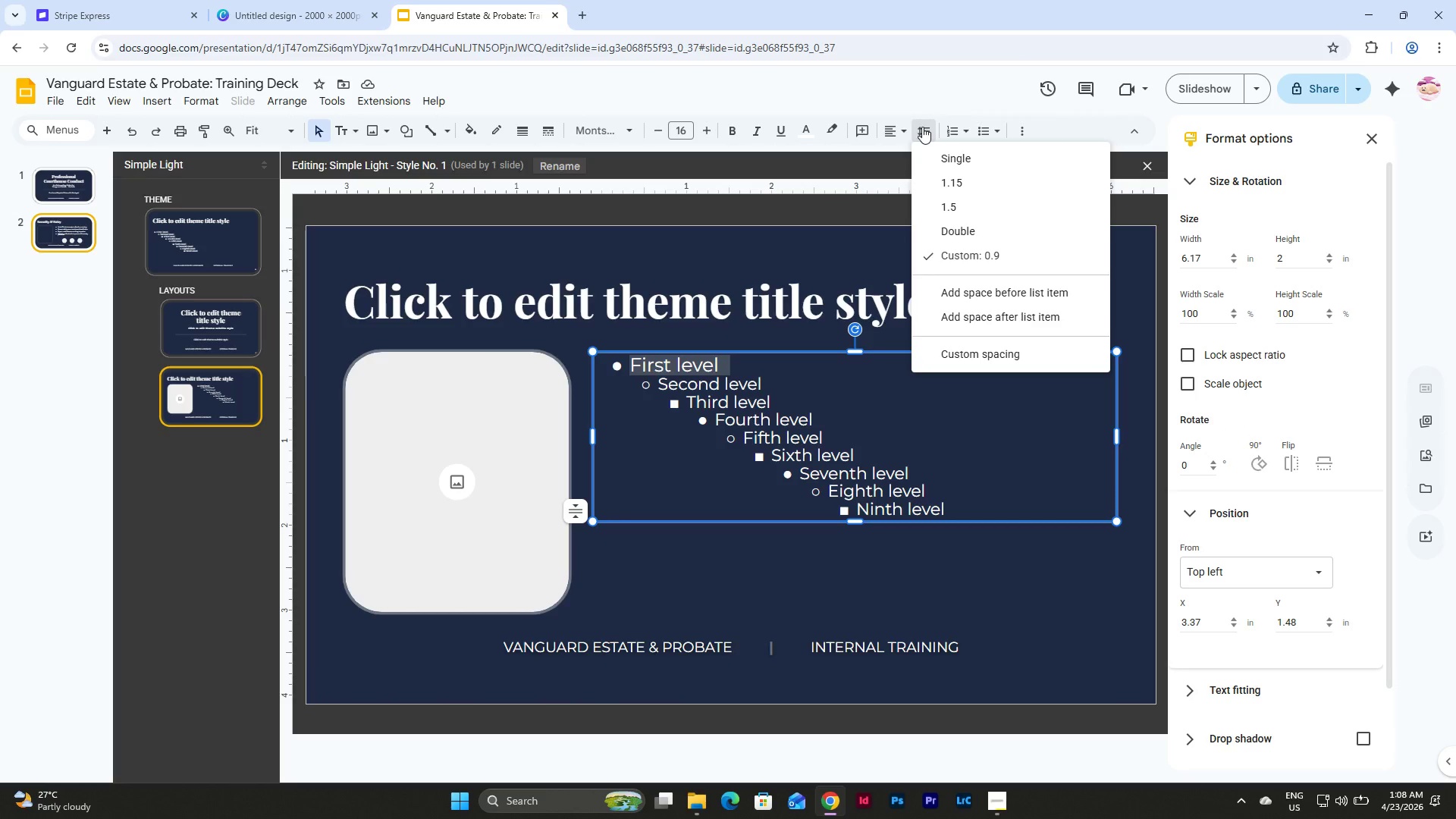 
left_click([922, 127])
 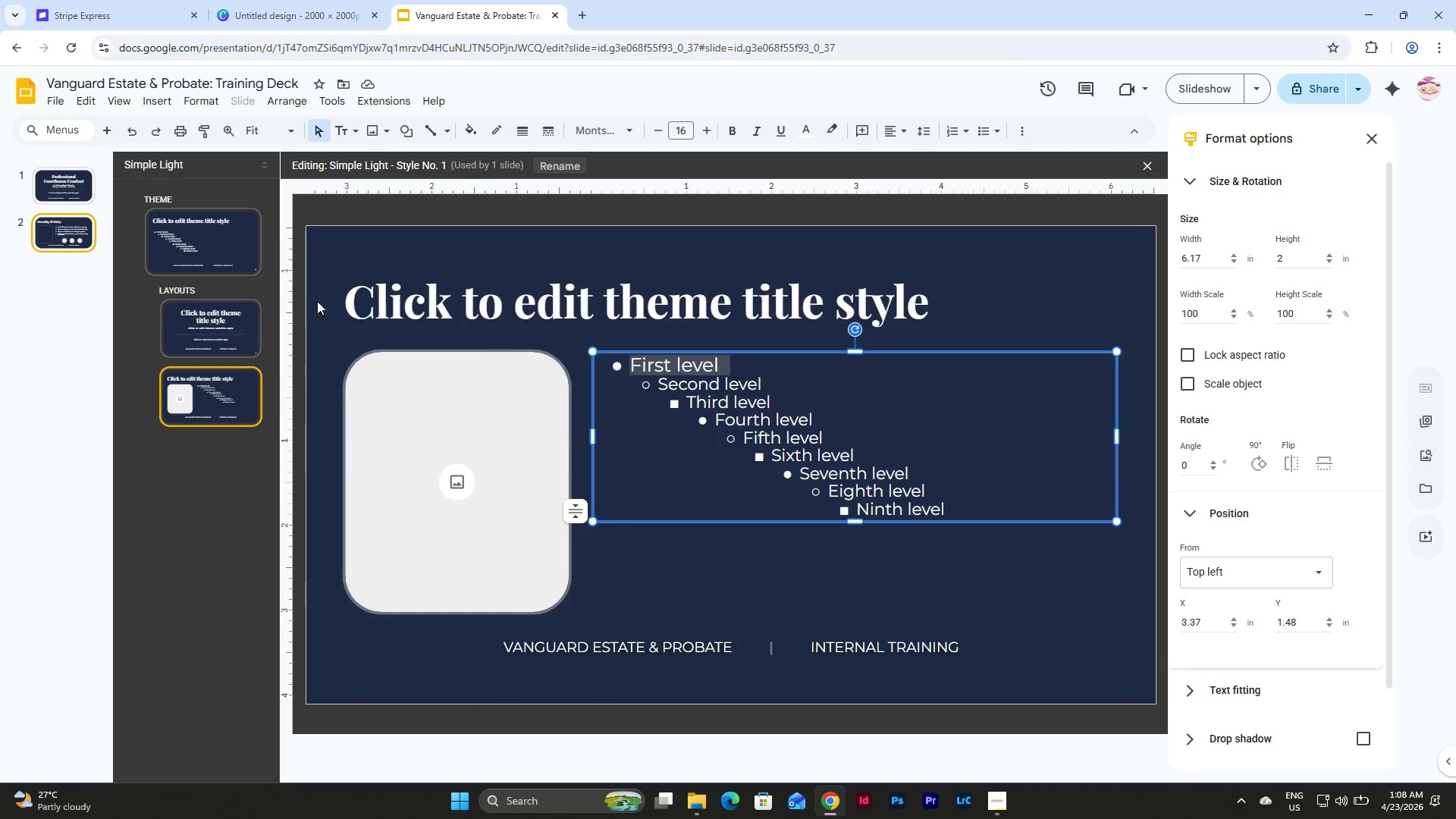 
left_click([226, 252])
 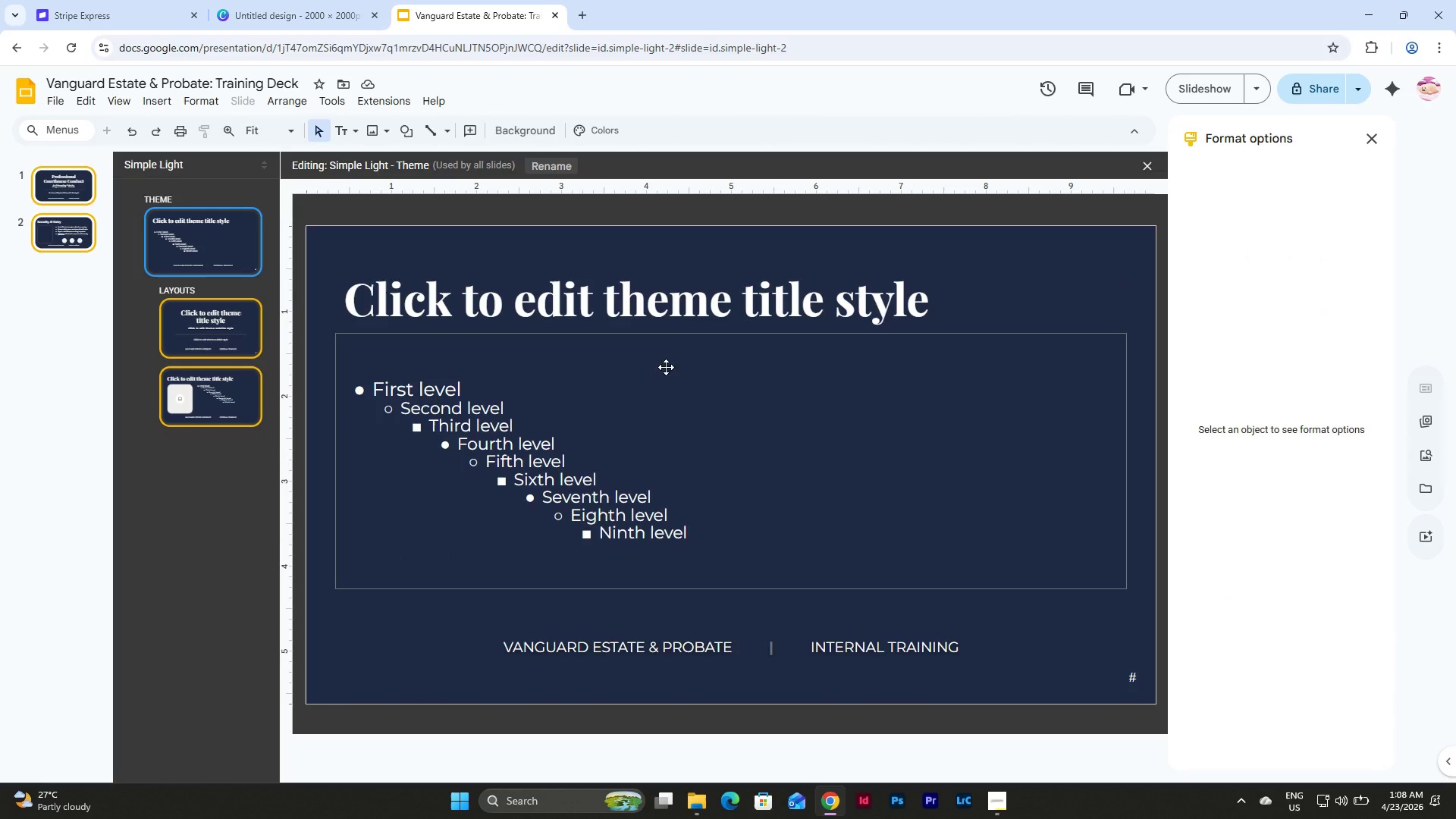 
left_click([666, 367])
 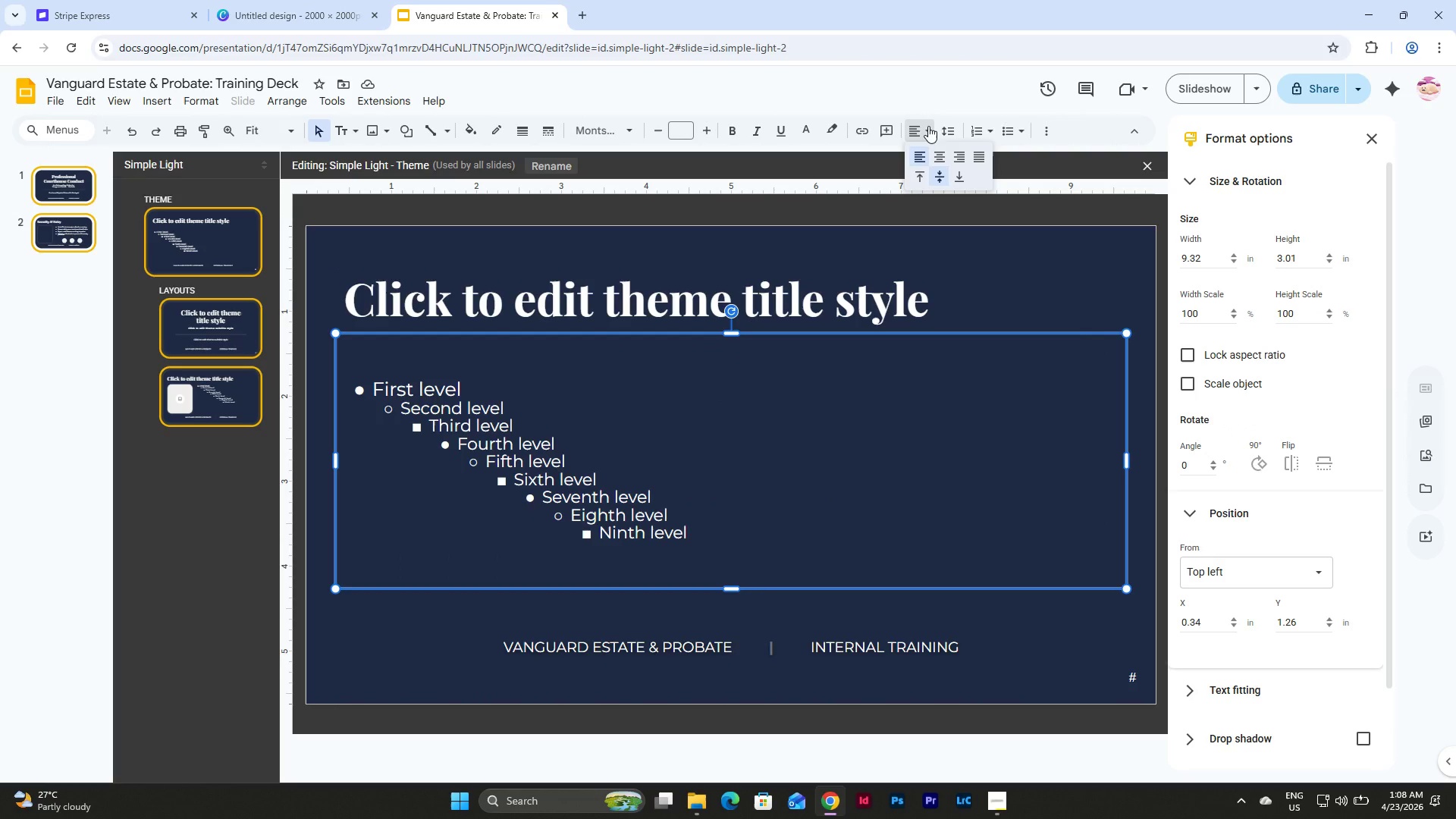 
double_click([935, 124])
 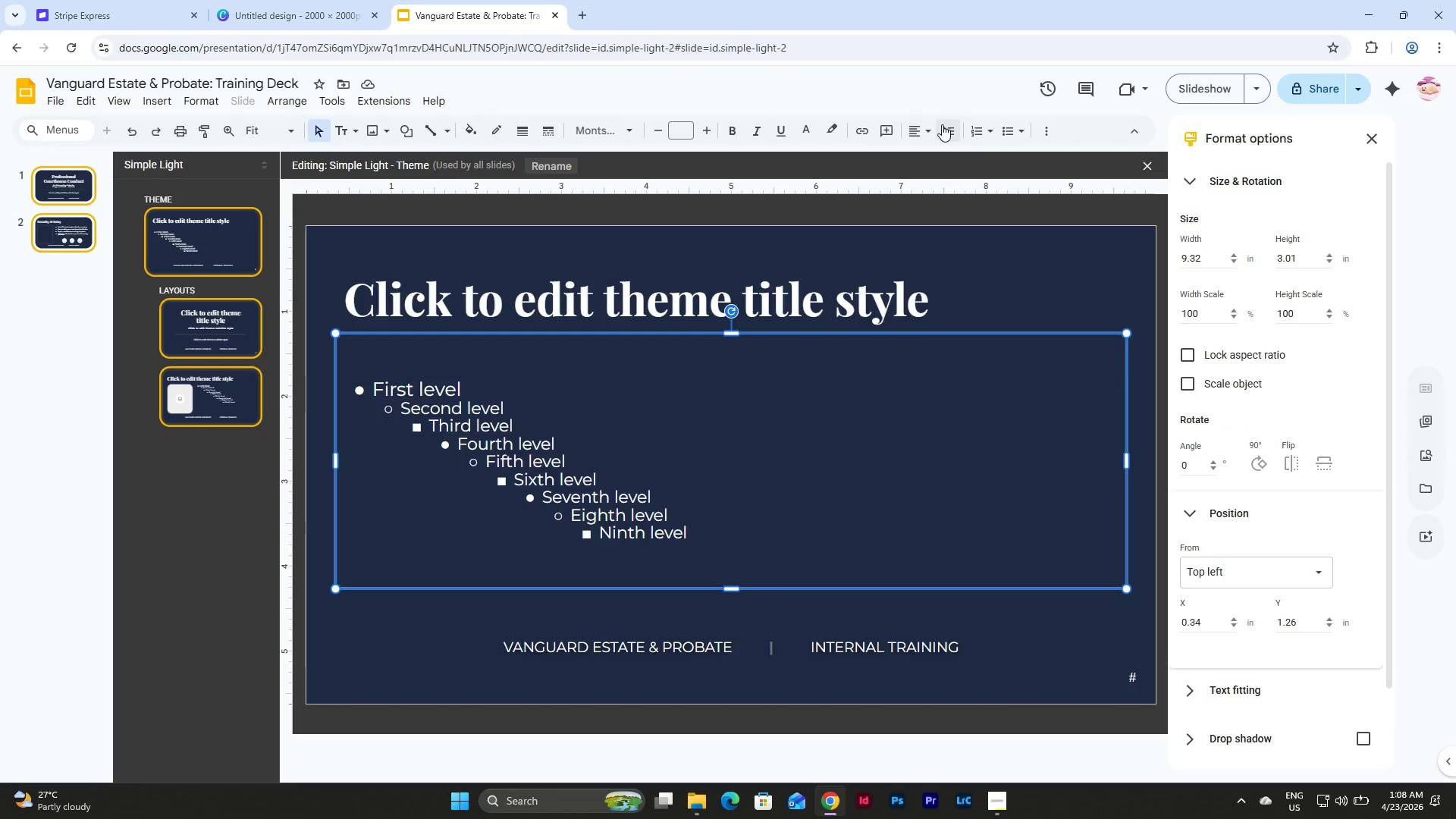 
triple_click([943, 124])
 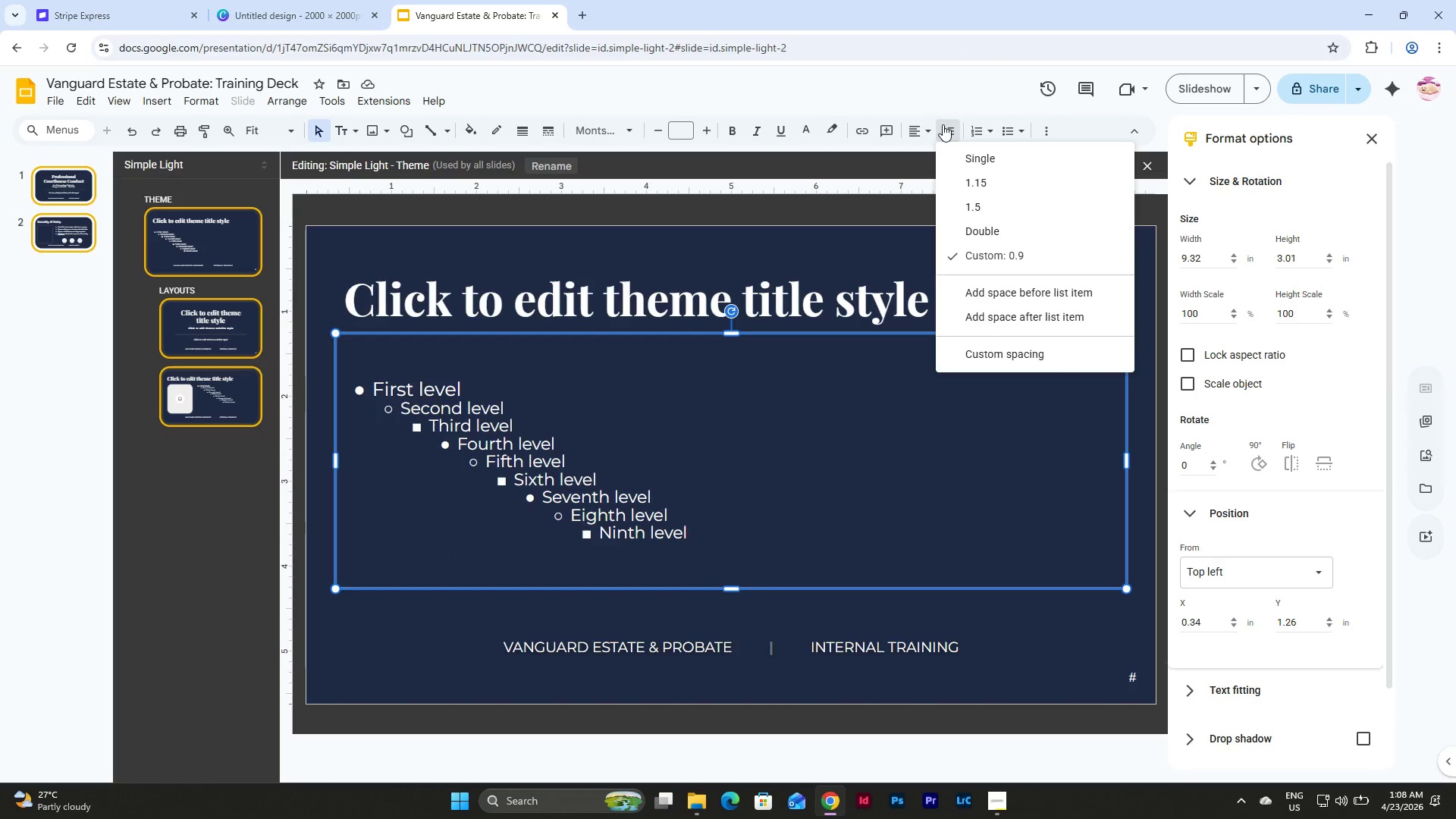 
left_click([943, 124])
 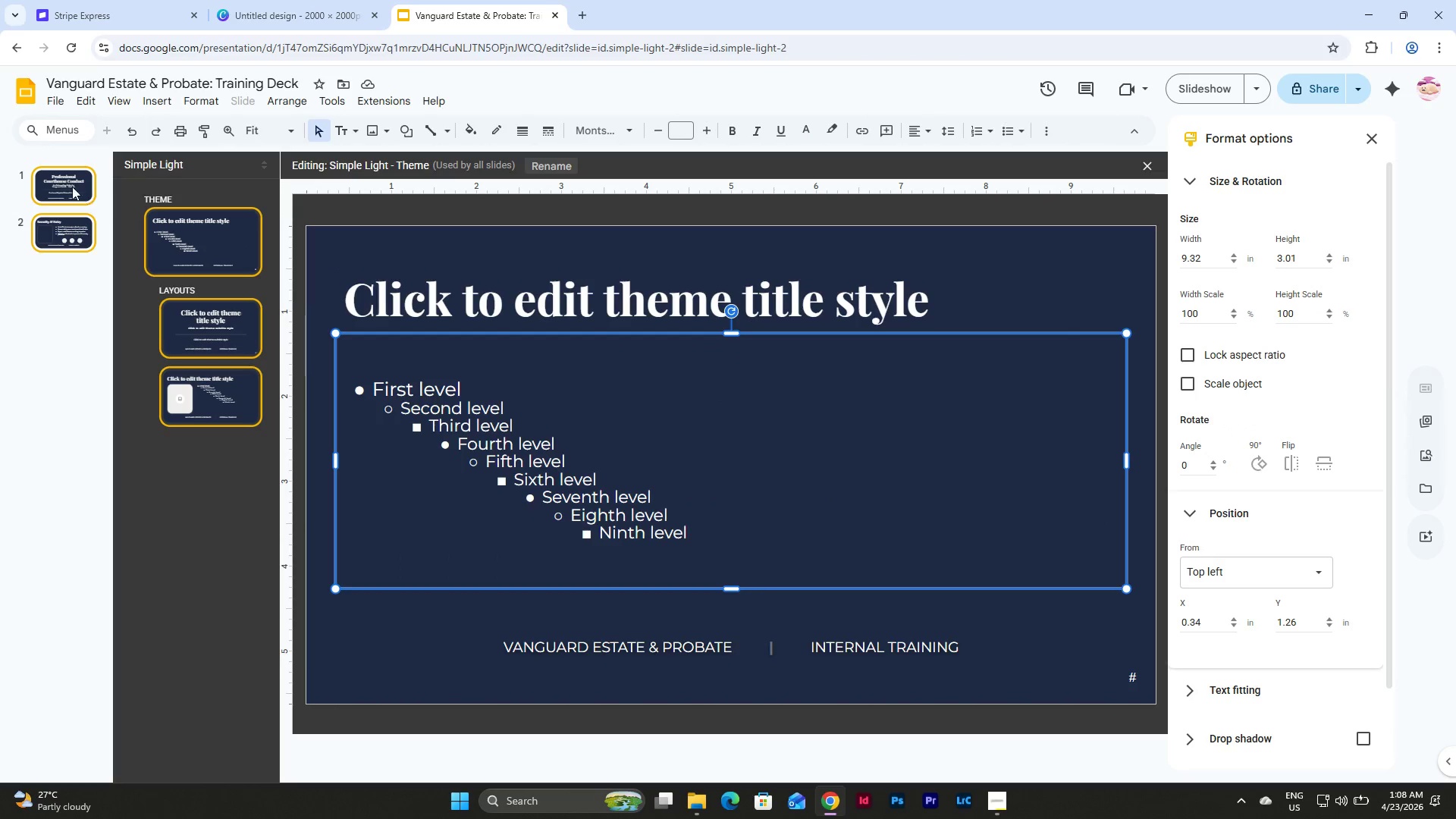 
left_click([71, 236])
 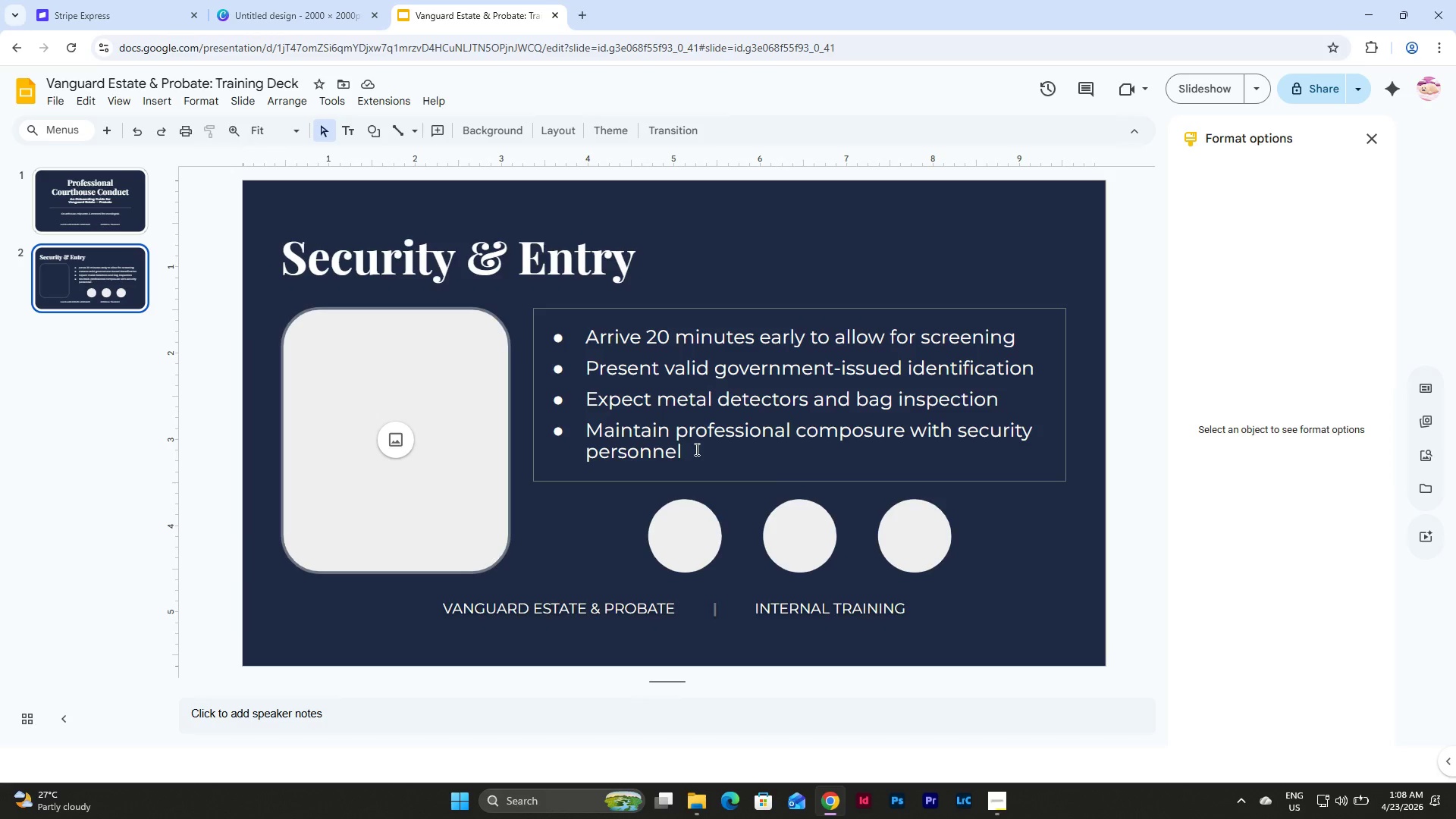 
wait(10.86)
 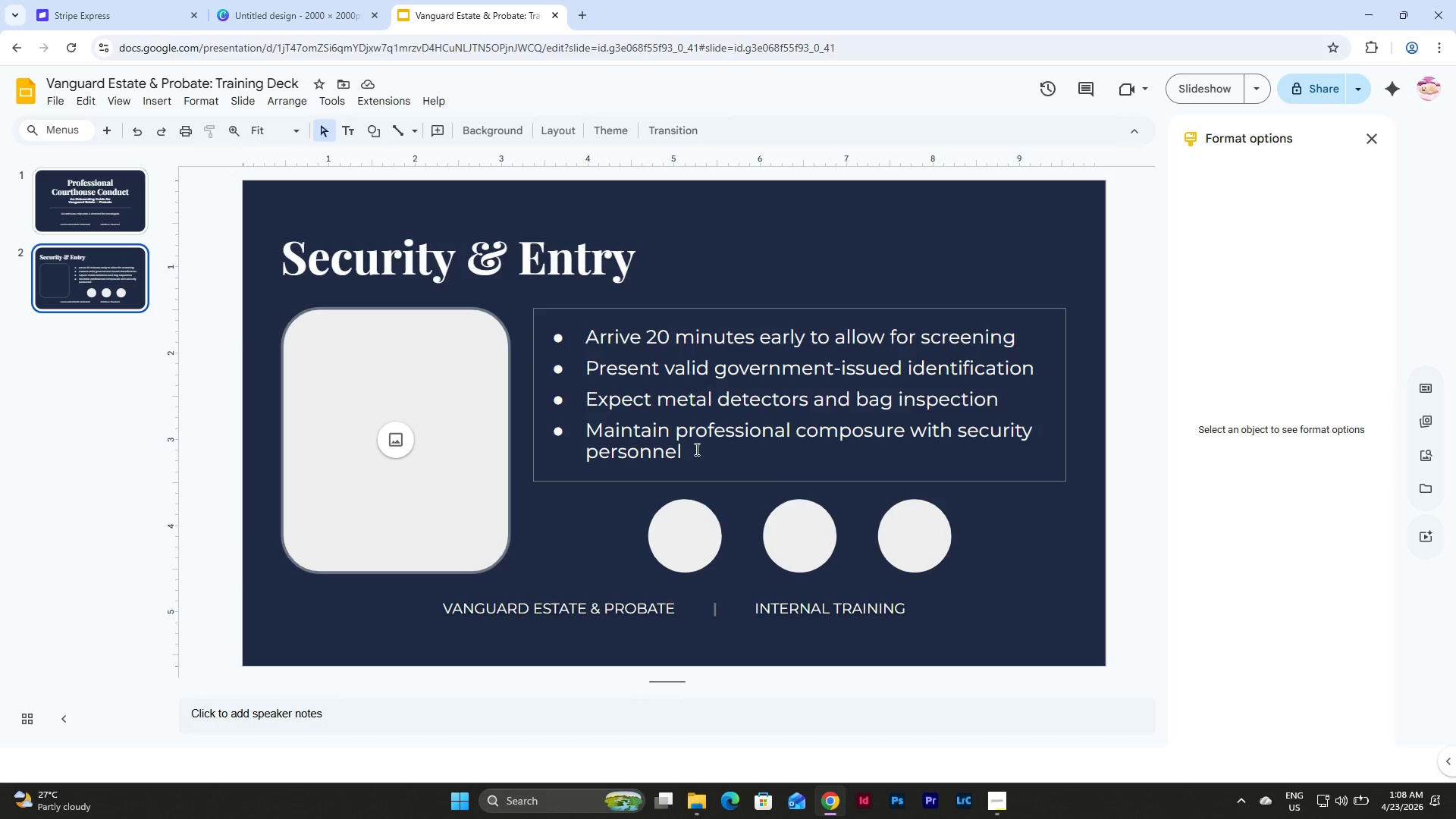 
left_click_drag(start_coordinate=[635, 503], to_coordinate=[963, 567])
 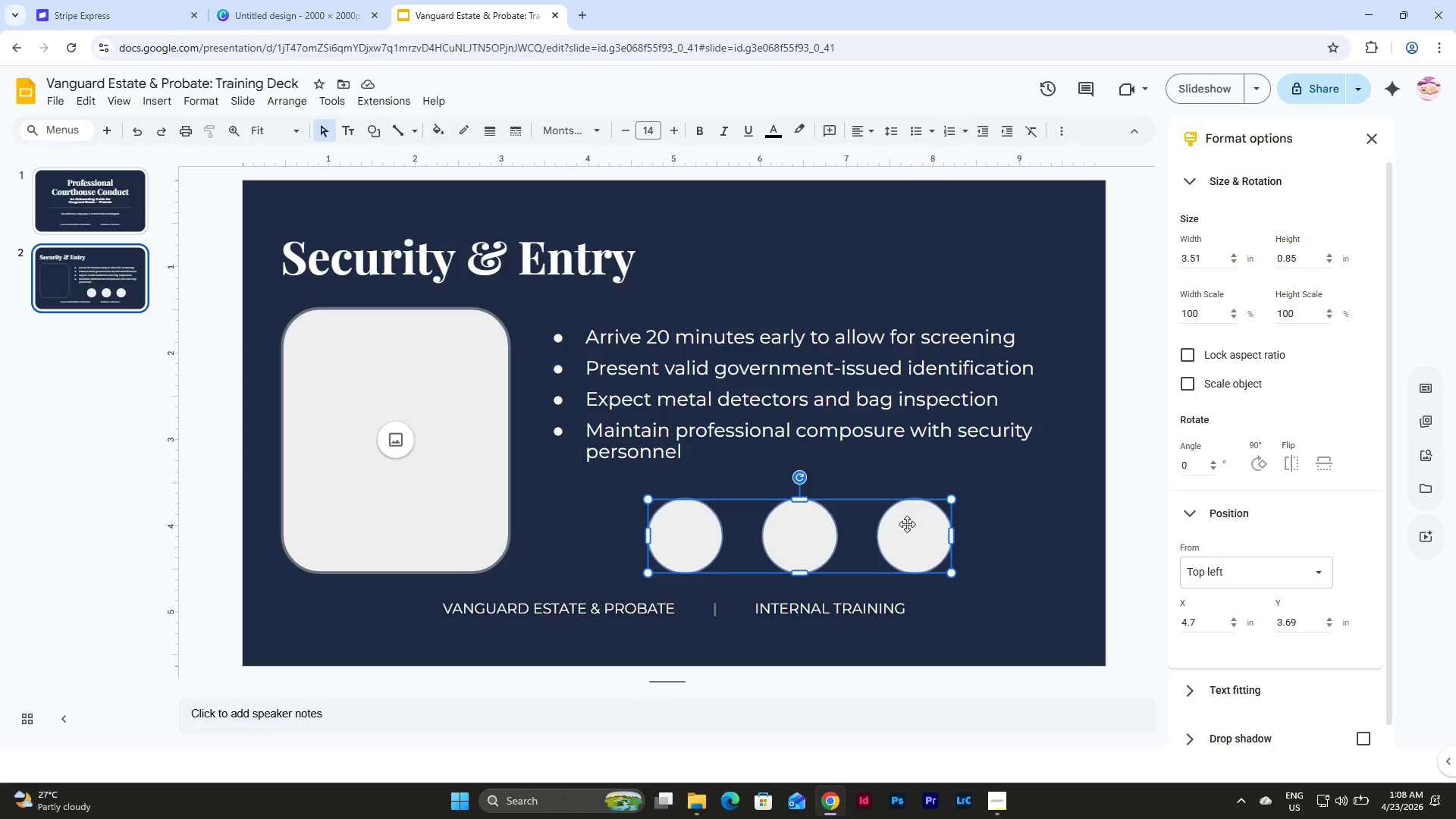 
left_click_drag(start_coordinate=[907, 524], to_coordinate=[1023, 522])
 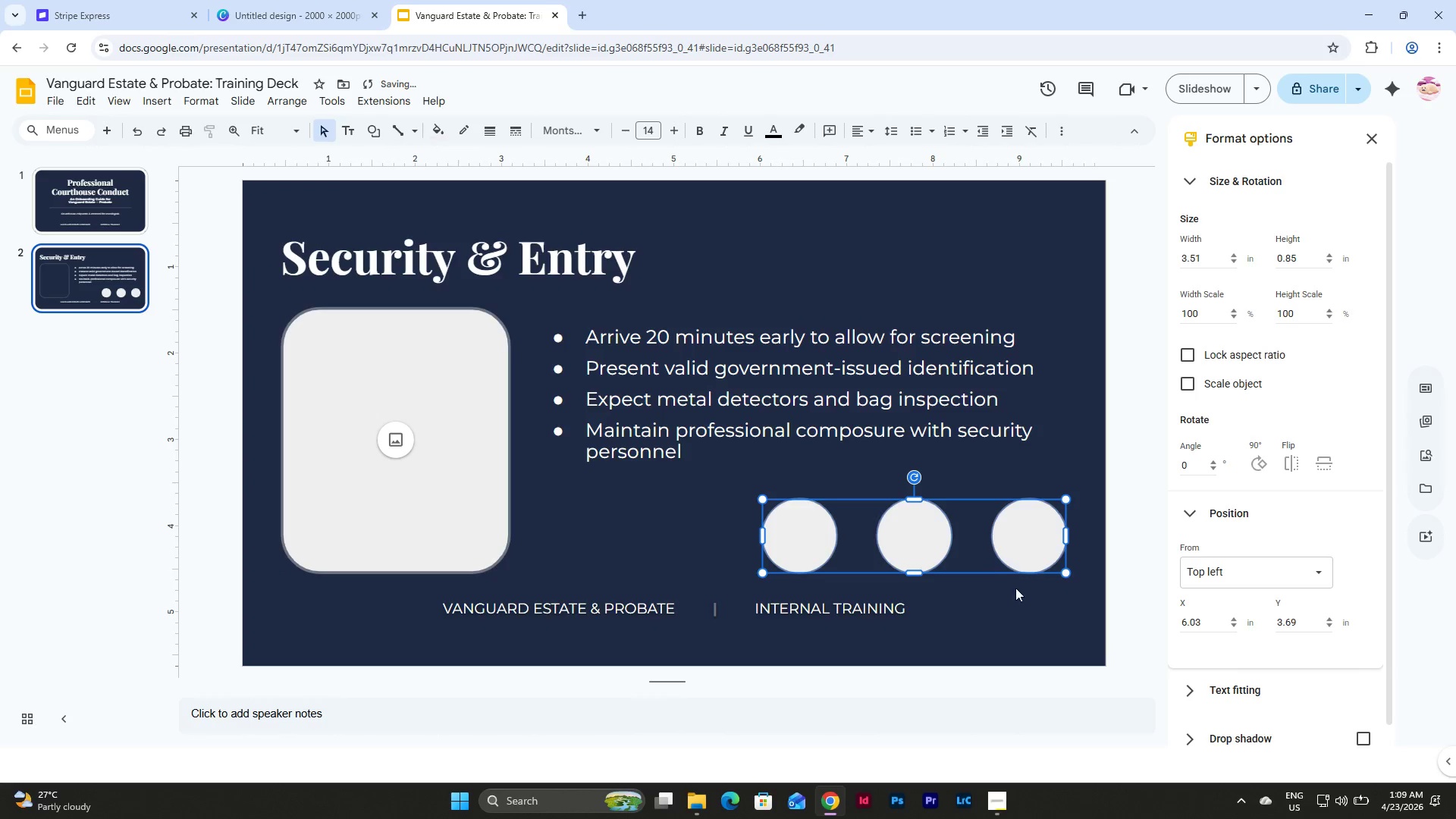 
left_click([1015, 599])
 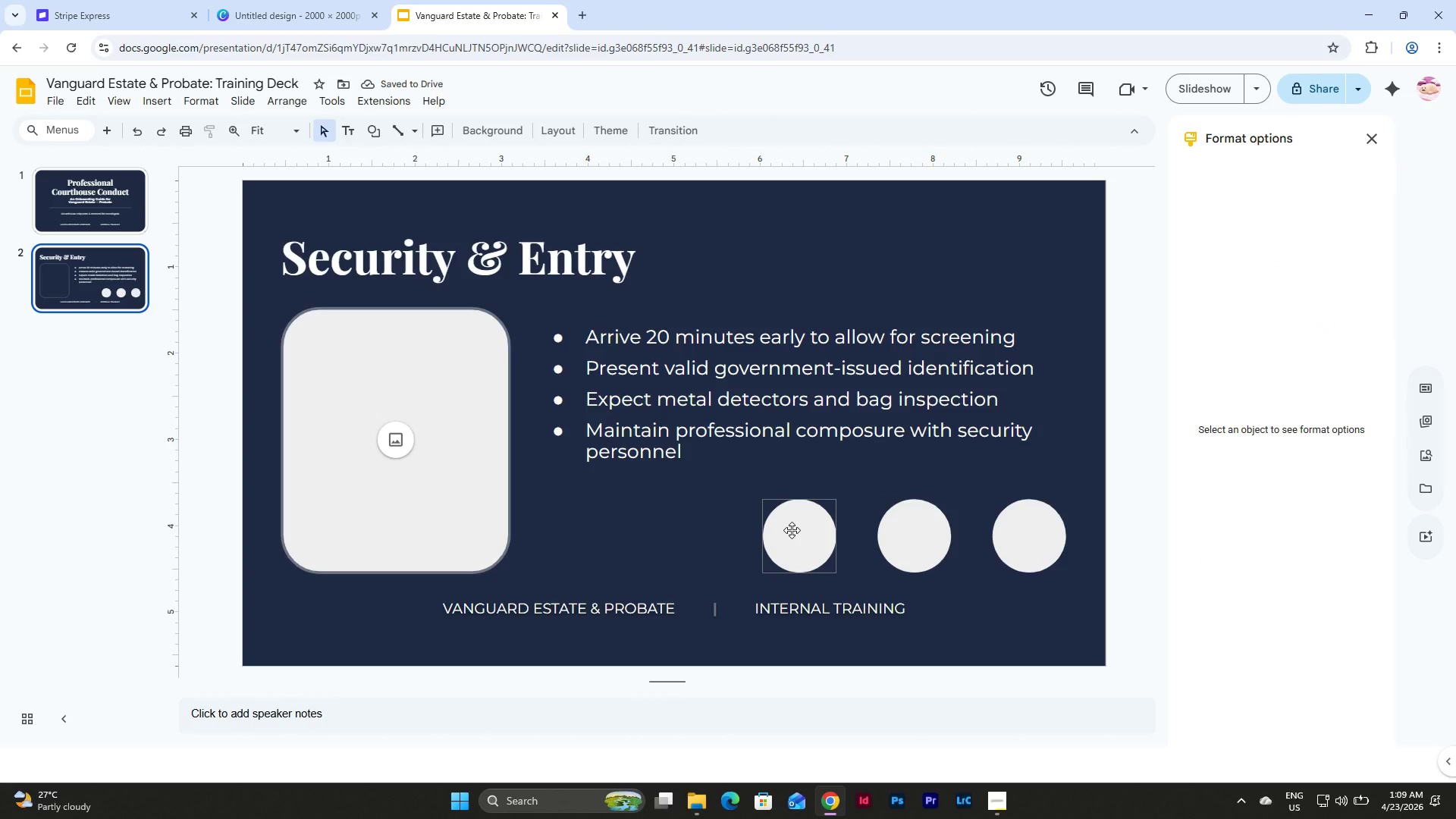 
wait(8.45)
 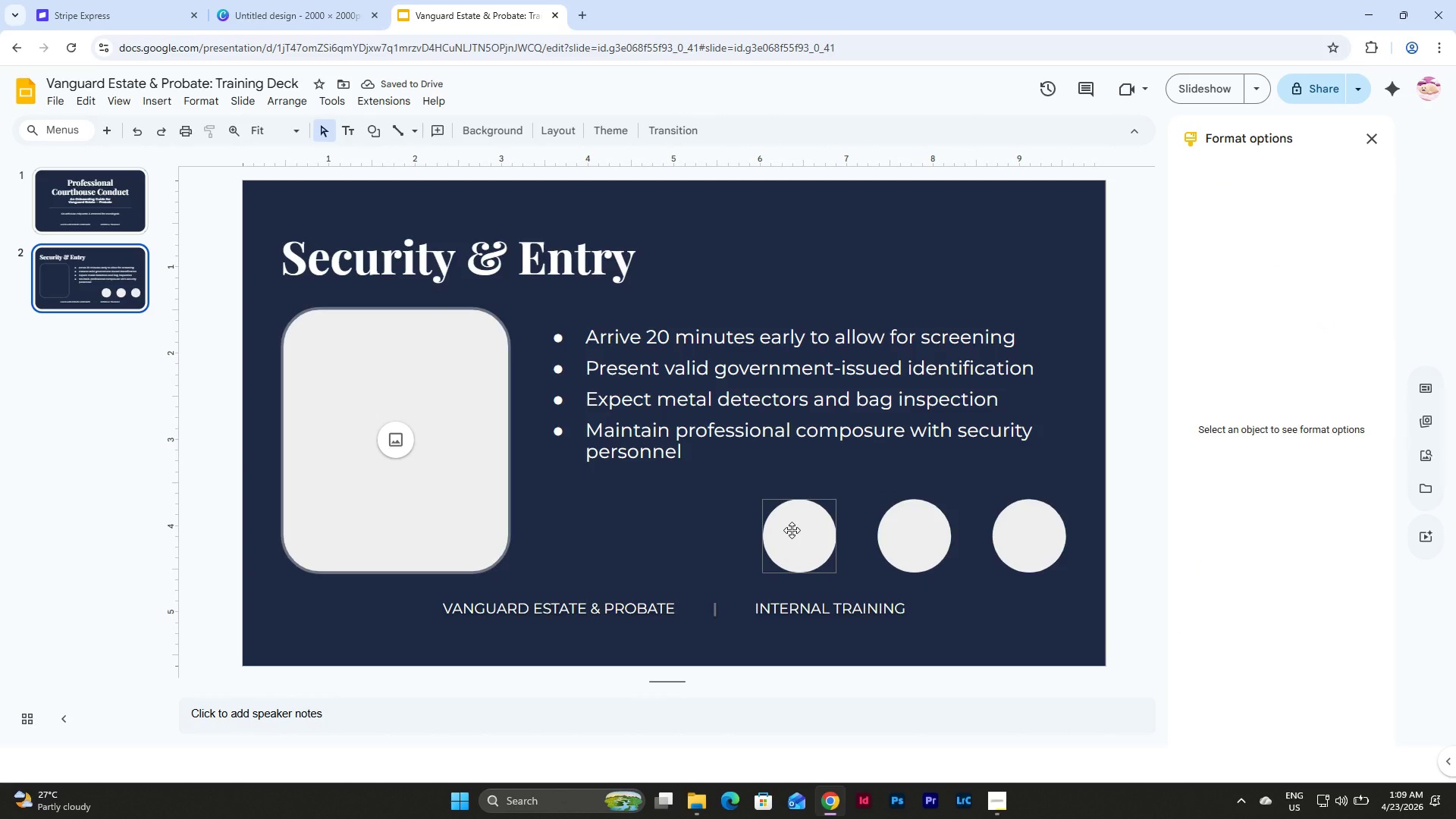 
left_click([350, 131])
 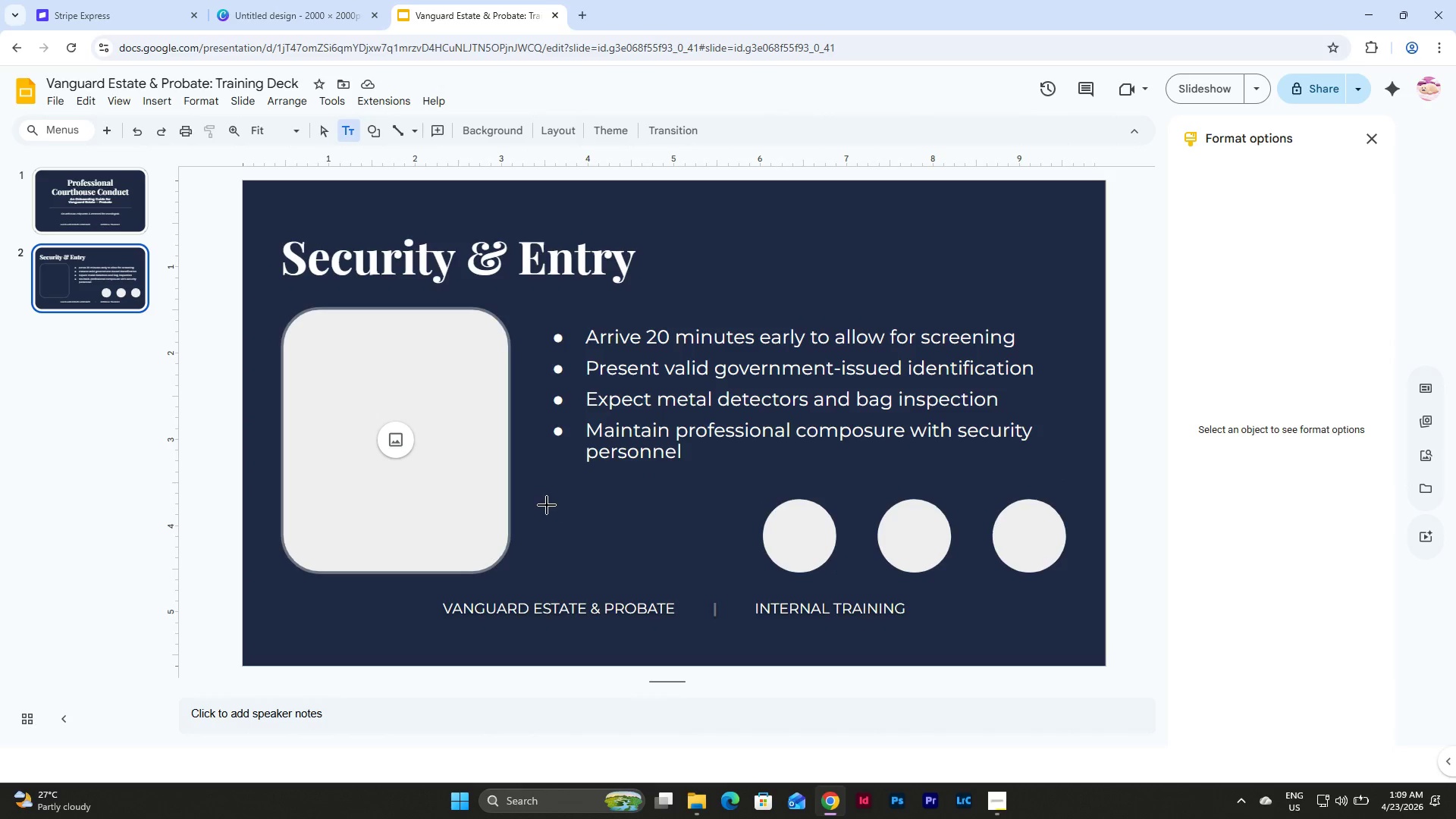 
left_click_drag(start_coordinate=[554, 498], to_coordinate=[737, 543])
 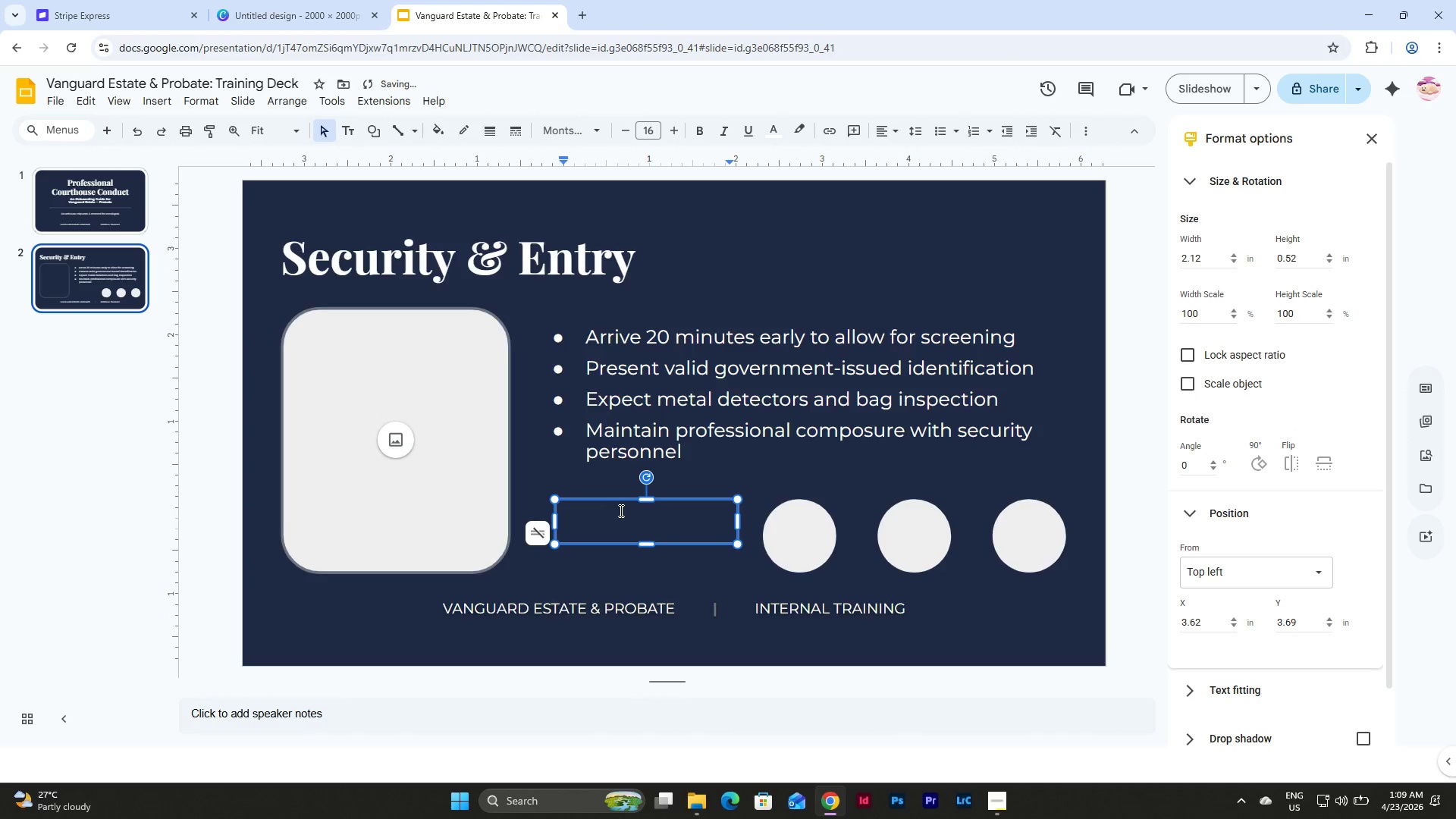 
type(PROHIBITED ITEM:)
key(Backspace)
type(S;)
key(Backspace)
type(:)
 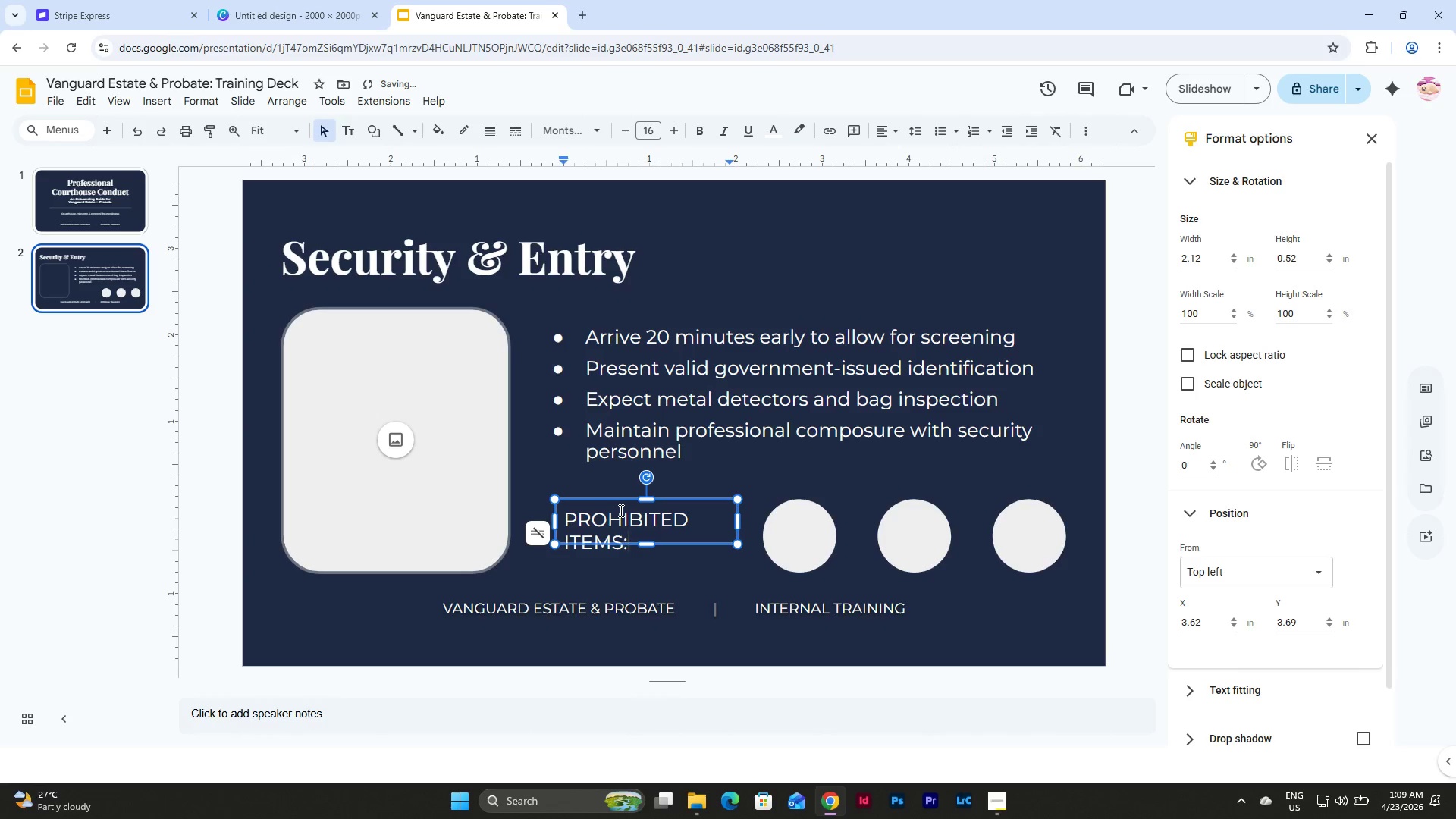 
left_click([661, 560])
 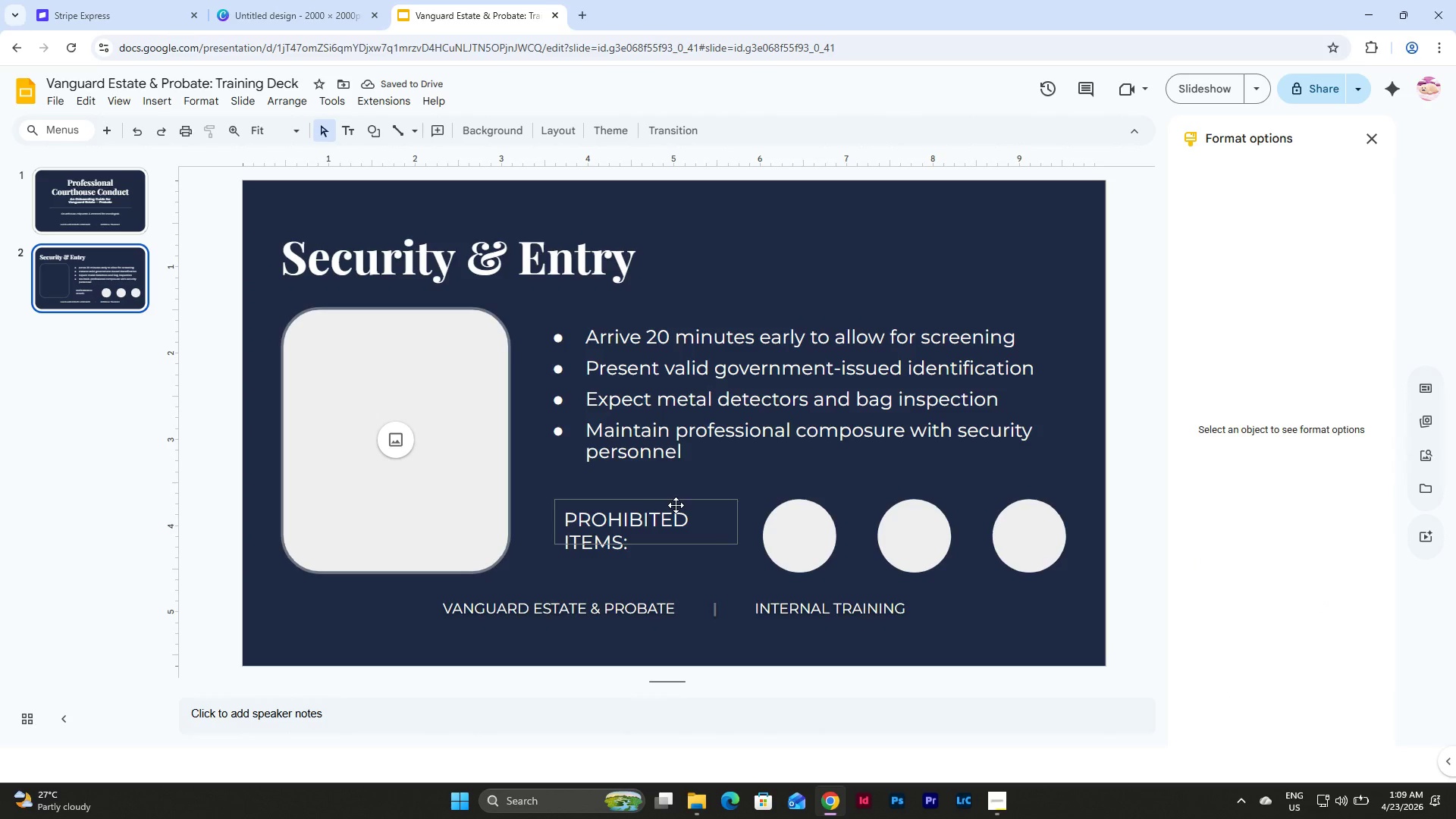 
left_click([676, 505])
 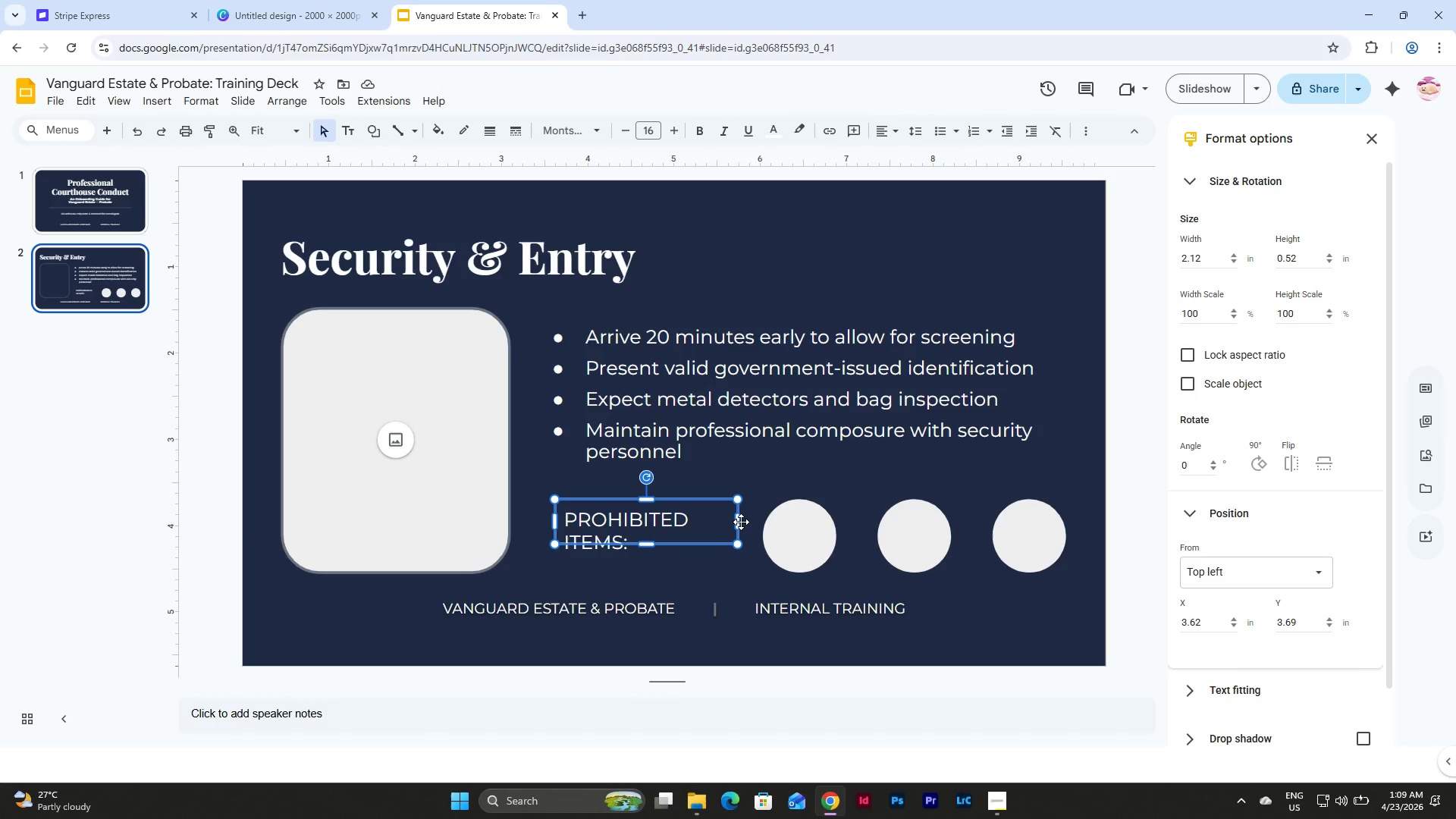 
left_click([666, 411])
 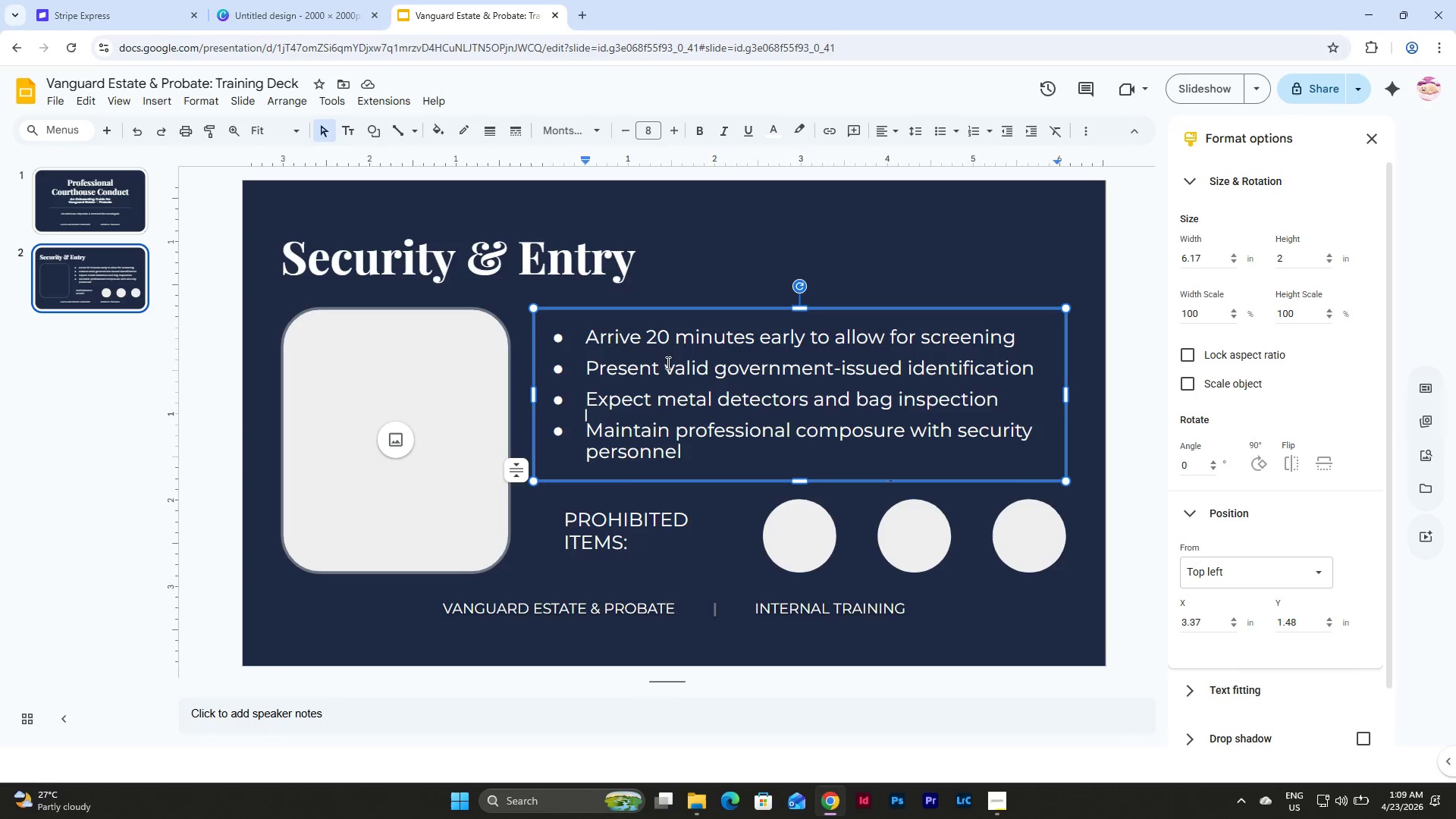 
left_click([667, 392])
 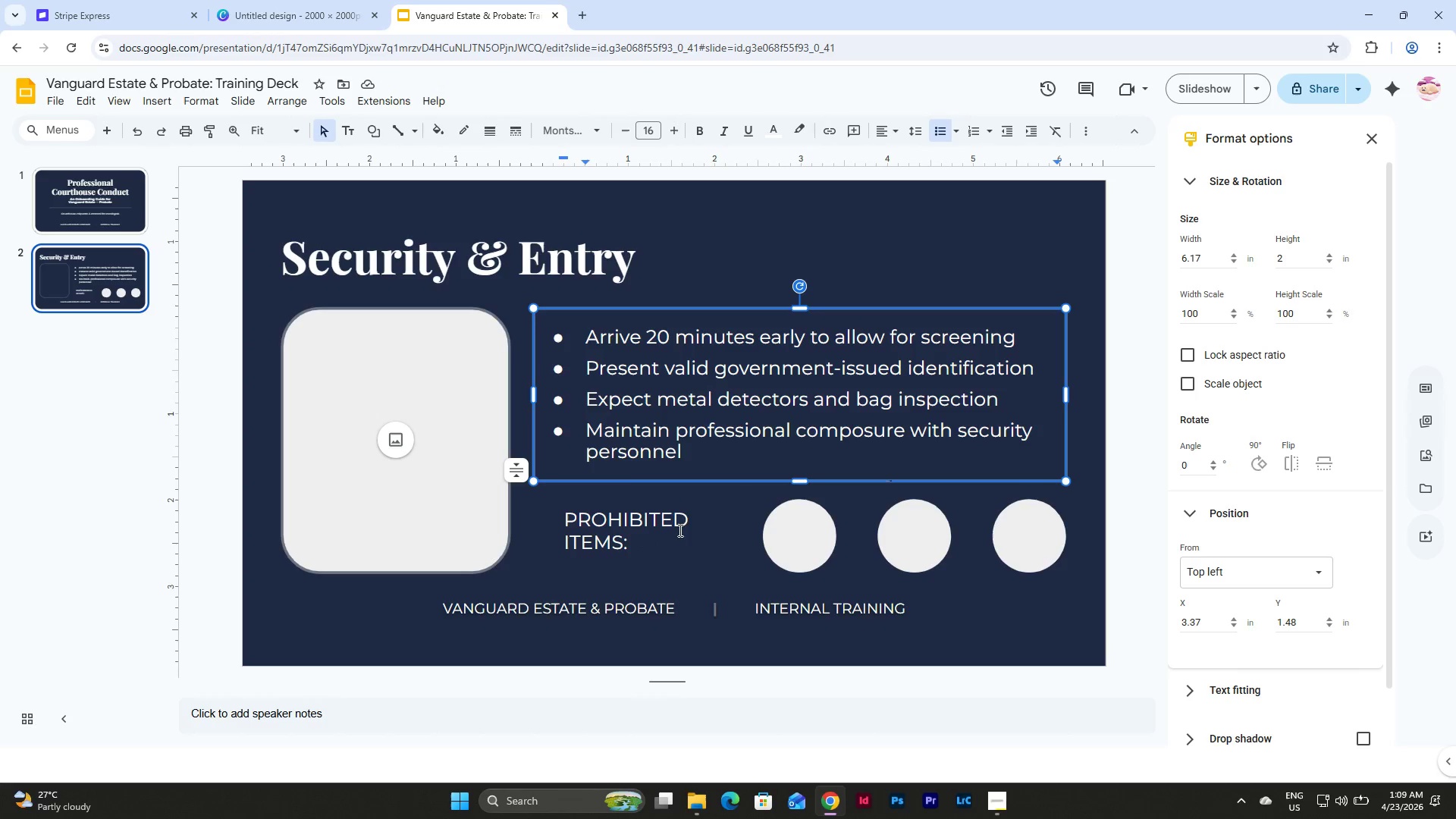 
left_click([673, 501])
 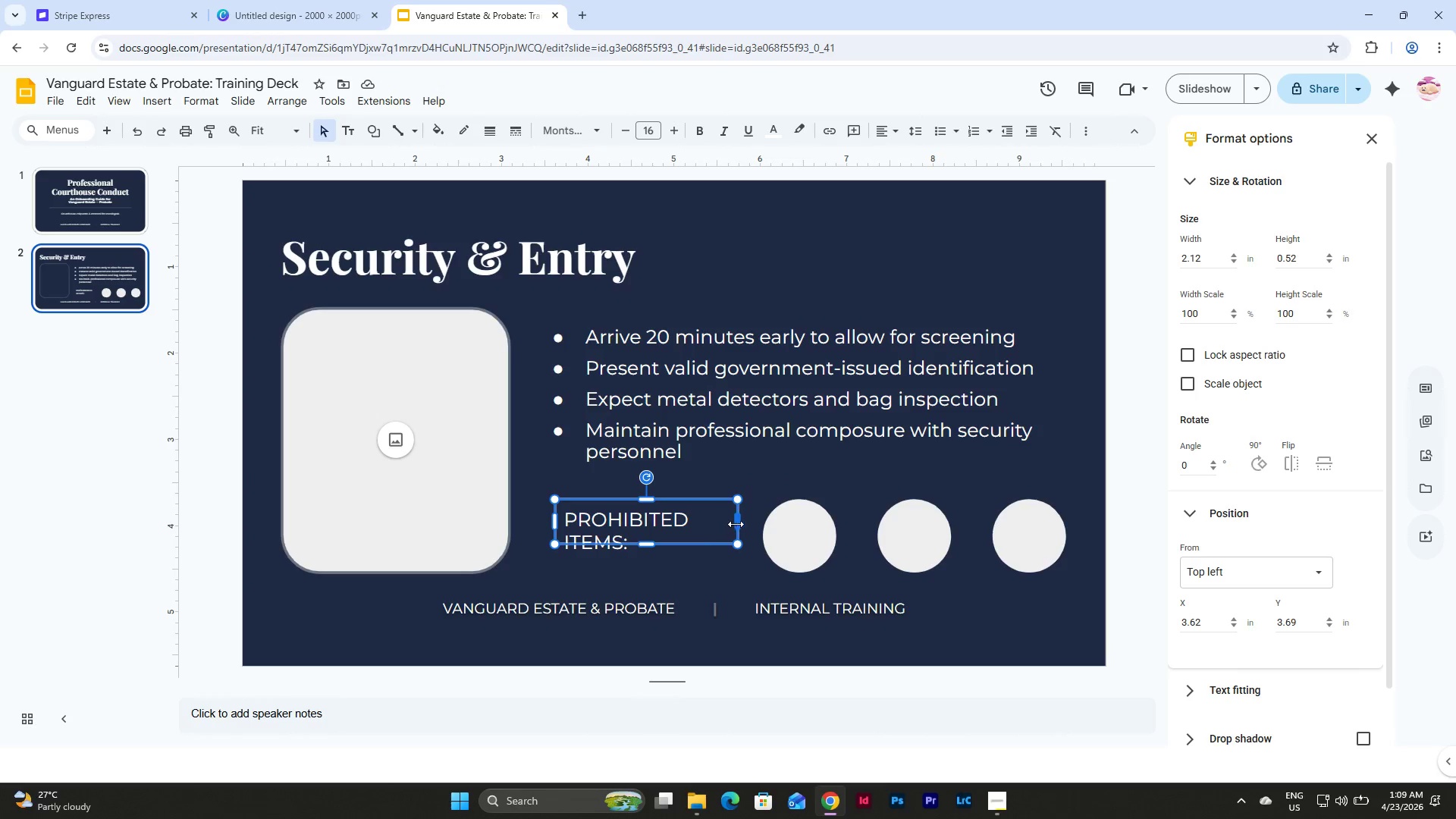 
left_click_drag(start_coordinate=[738, 524], to_coordinate=[845, 519])
 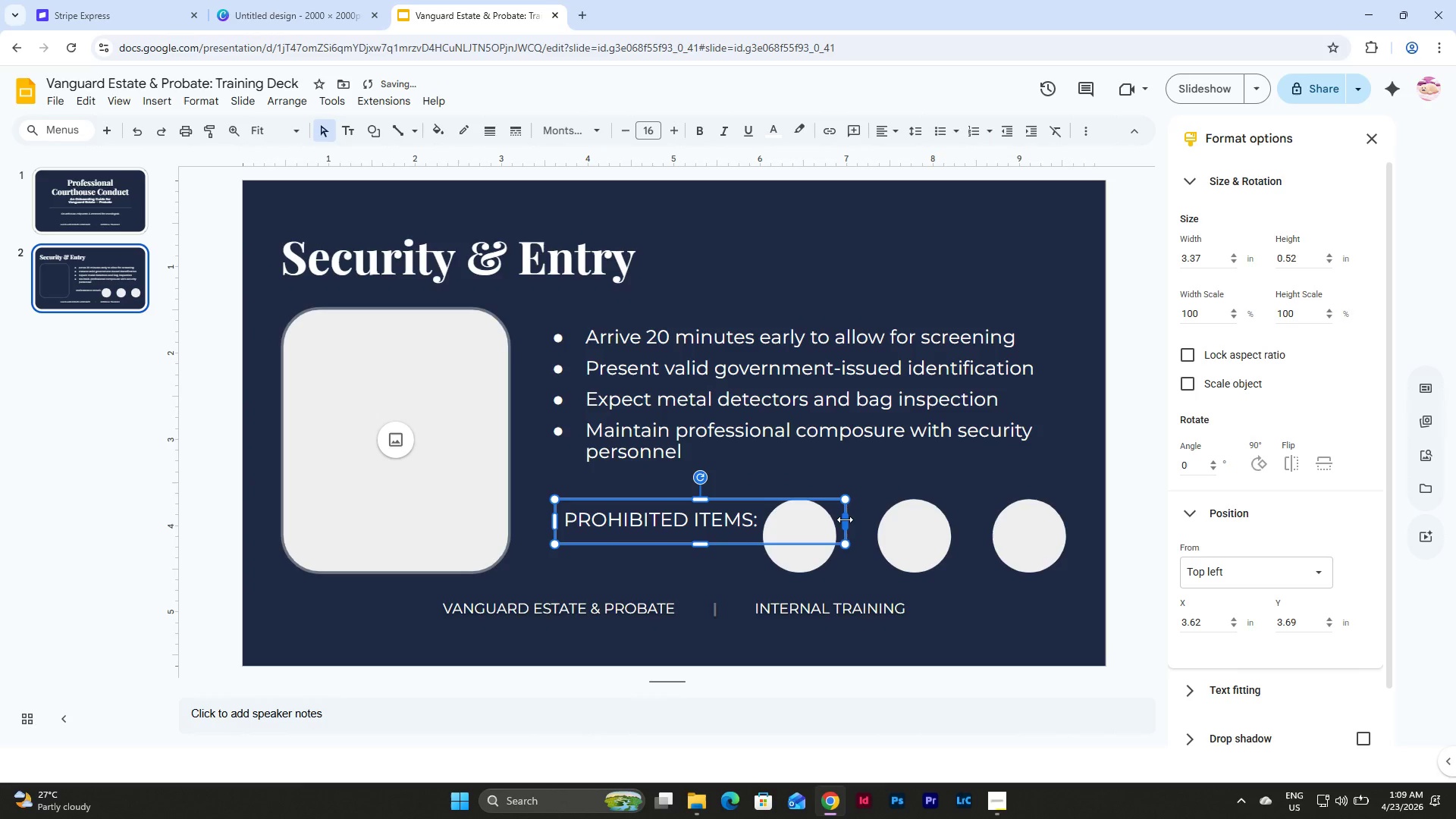 
left_click_drag(start_coordinate=[845, 519], to_coordinate=[765, 510])
 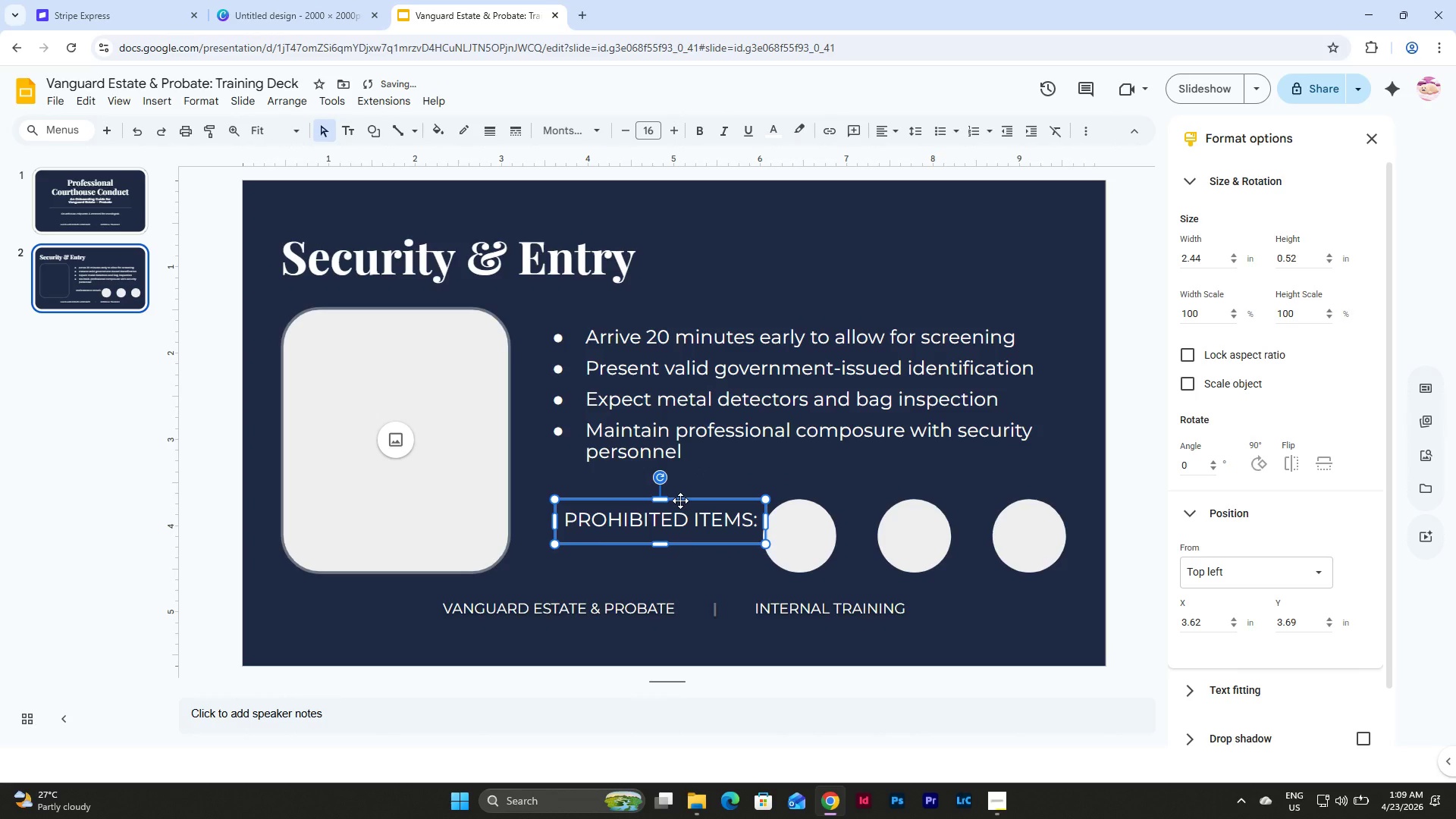 
left_click_drag(start_coordinate=[680, 500], to_coordinate=[661, 516])
 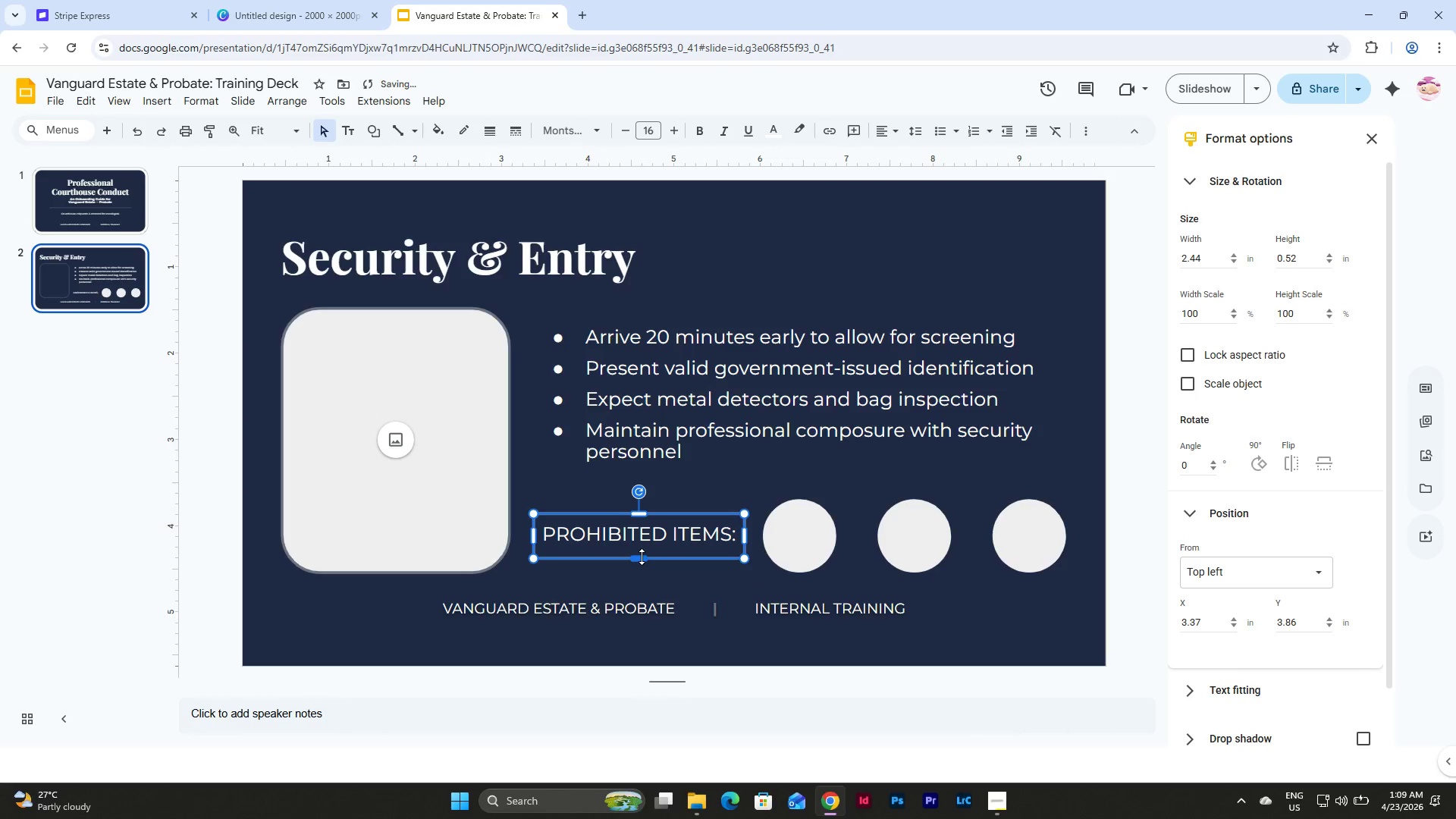 
left_click_drag(start_coordinate=[639, 557], to_coordinate=[639, 551])
 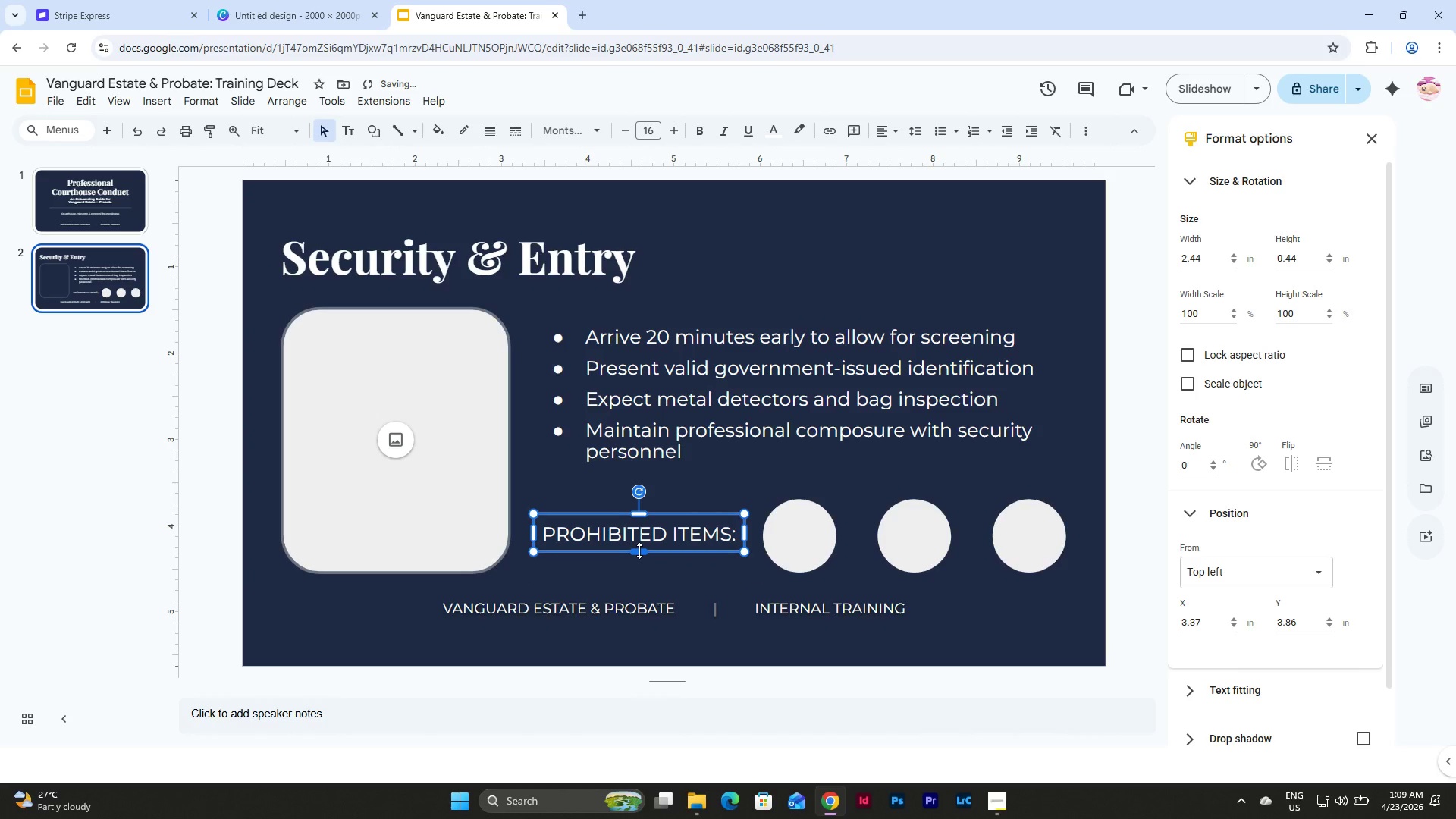 
left_click_drag(start_coordinate=[639, 551], to_coordinate=[642, 545])
 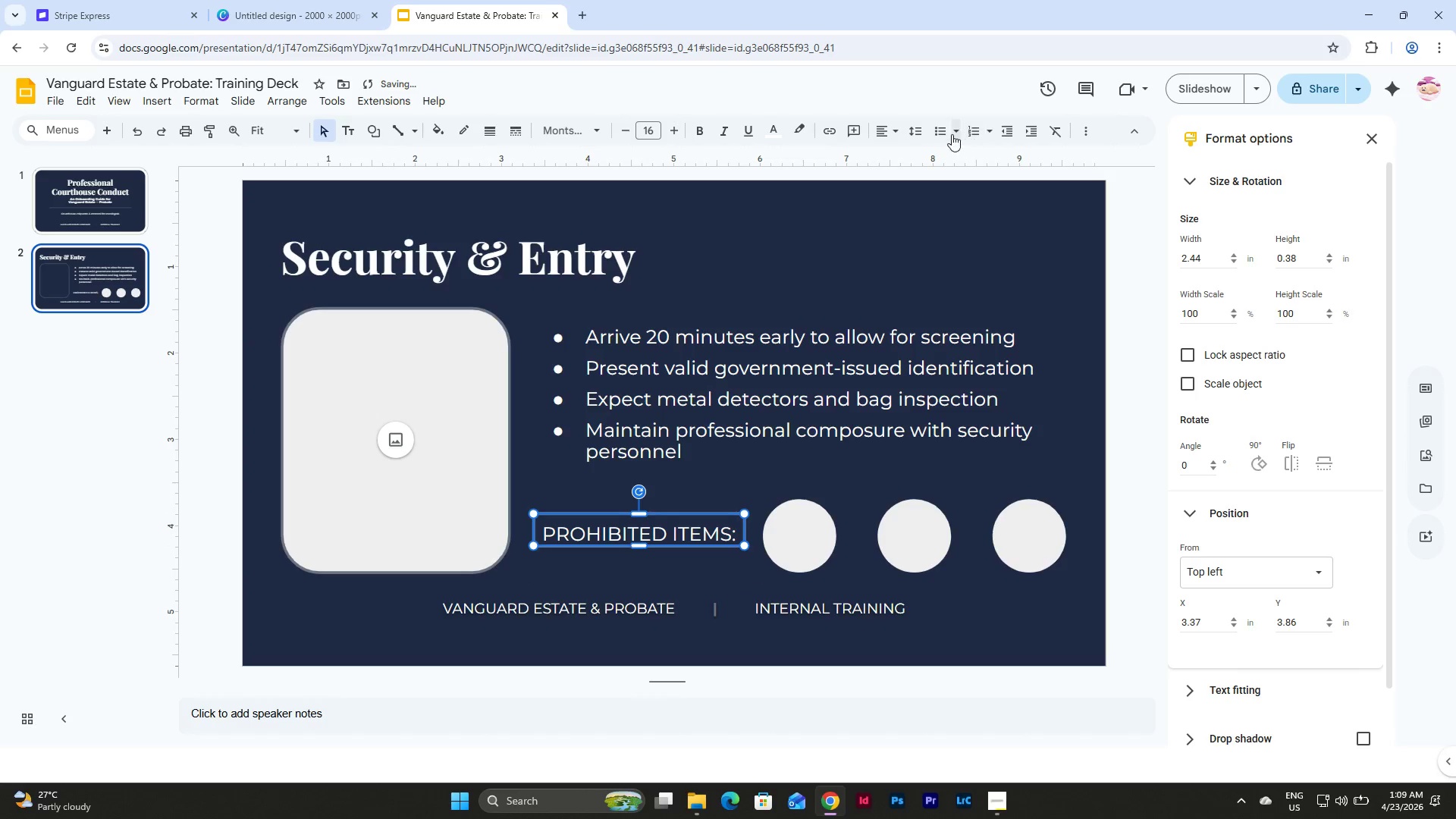 
left_click([914, 133])
 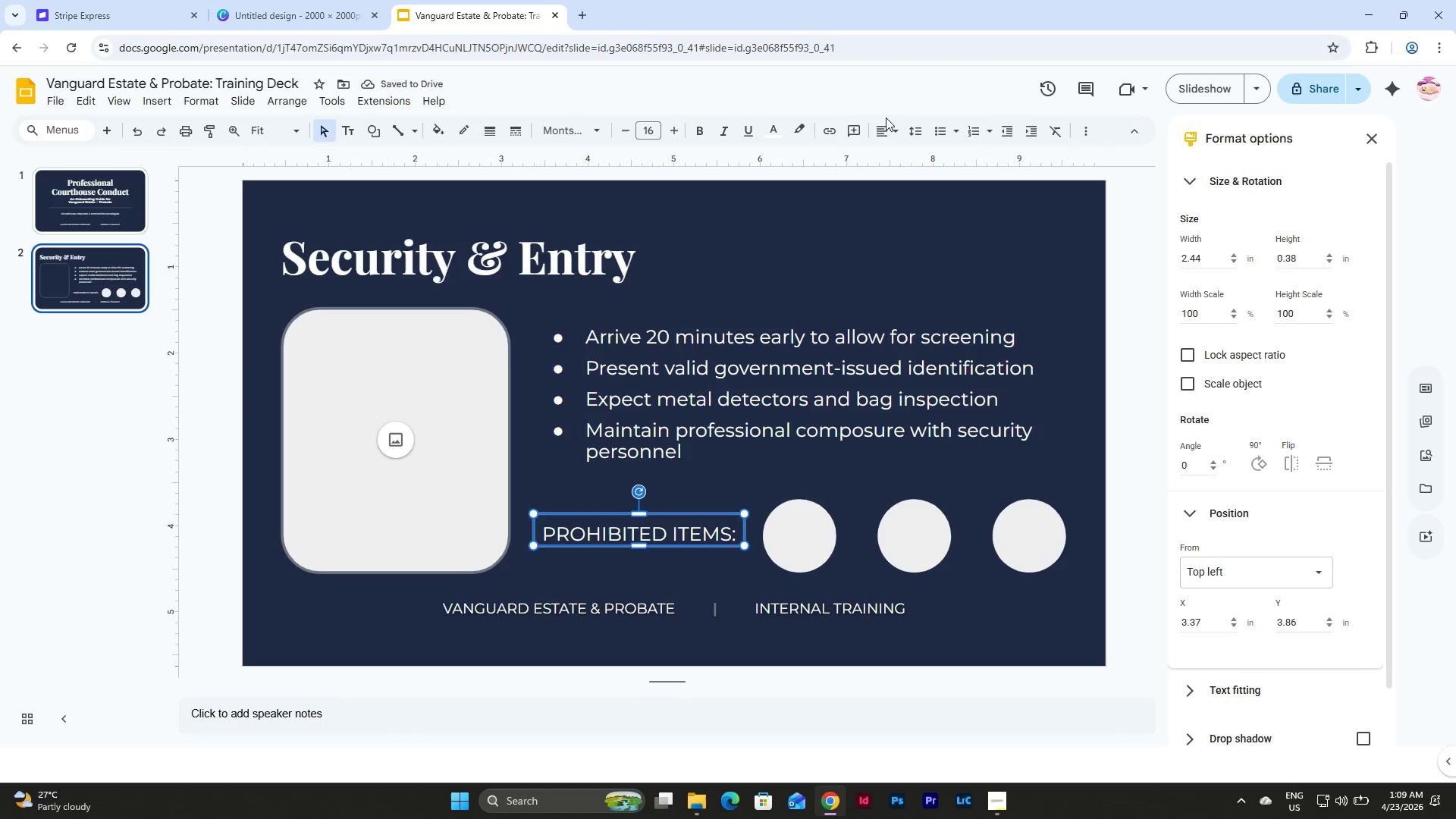 
double_click([891, 125])
 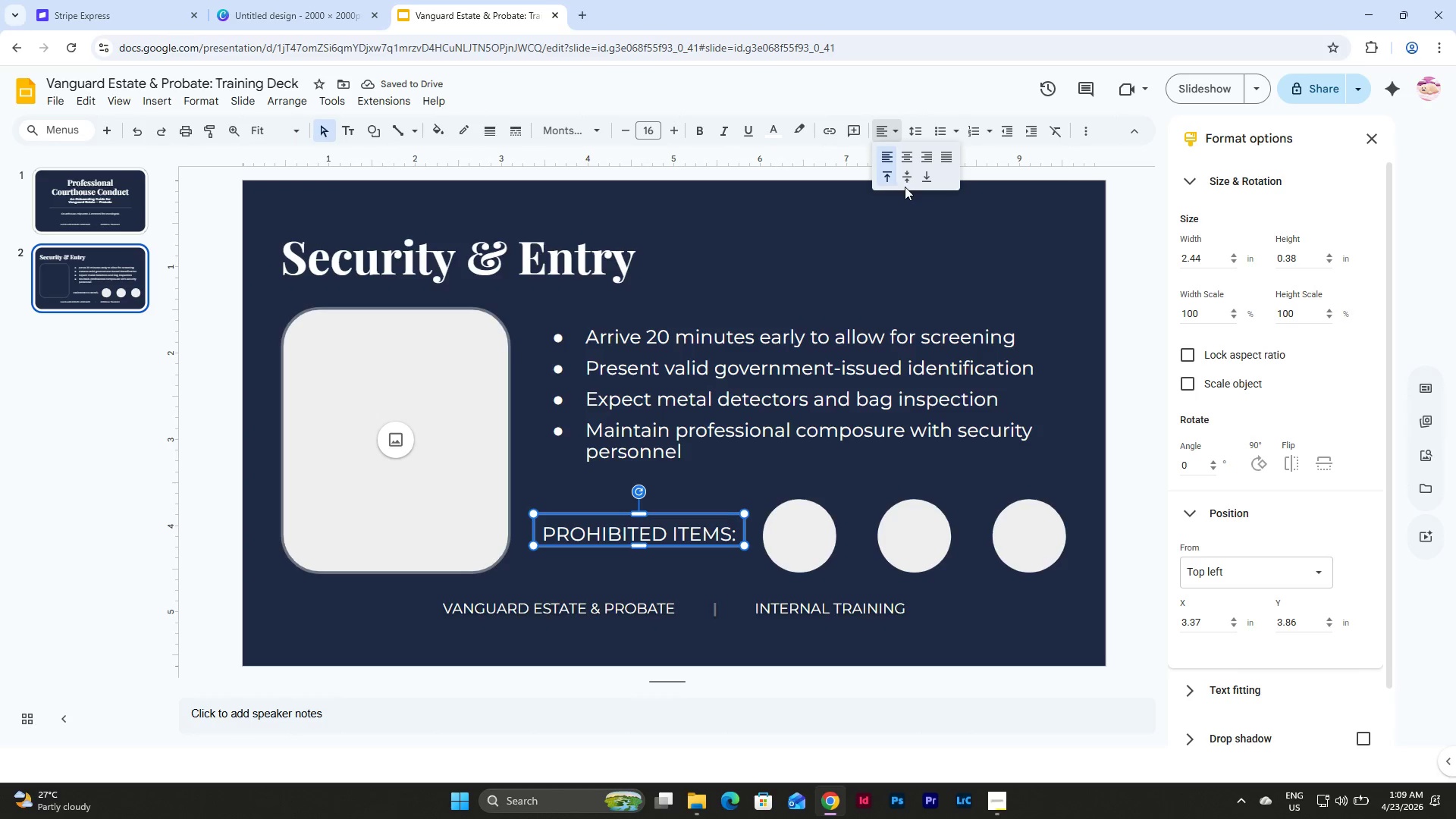 
left_click([899, 178])
 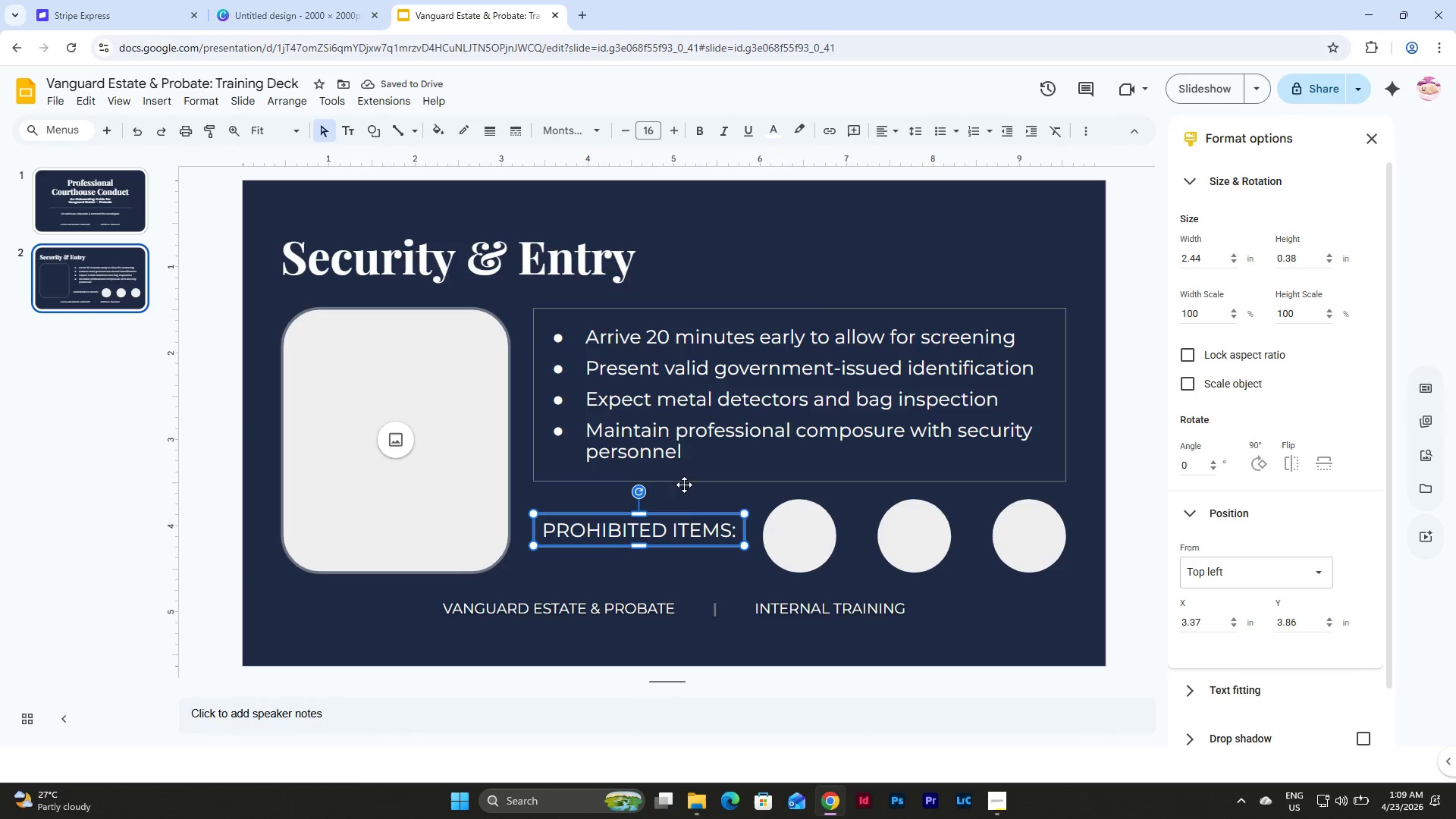 
left_click_drag(start_coordinate=[670, 510], to_coordinate=[670, 516])
 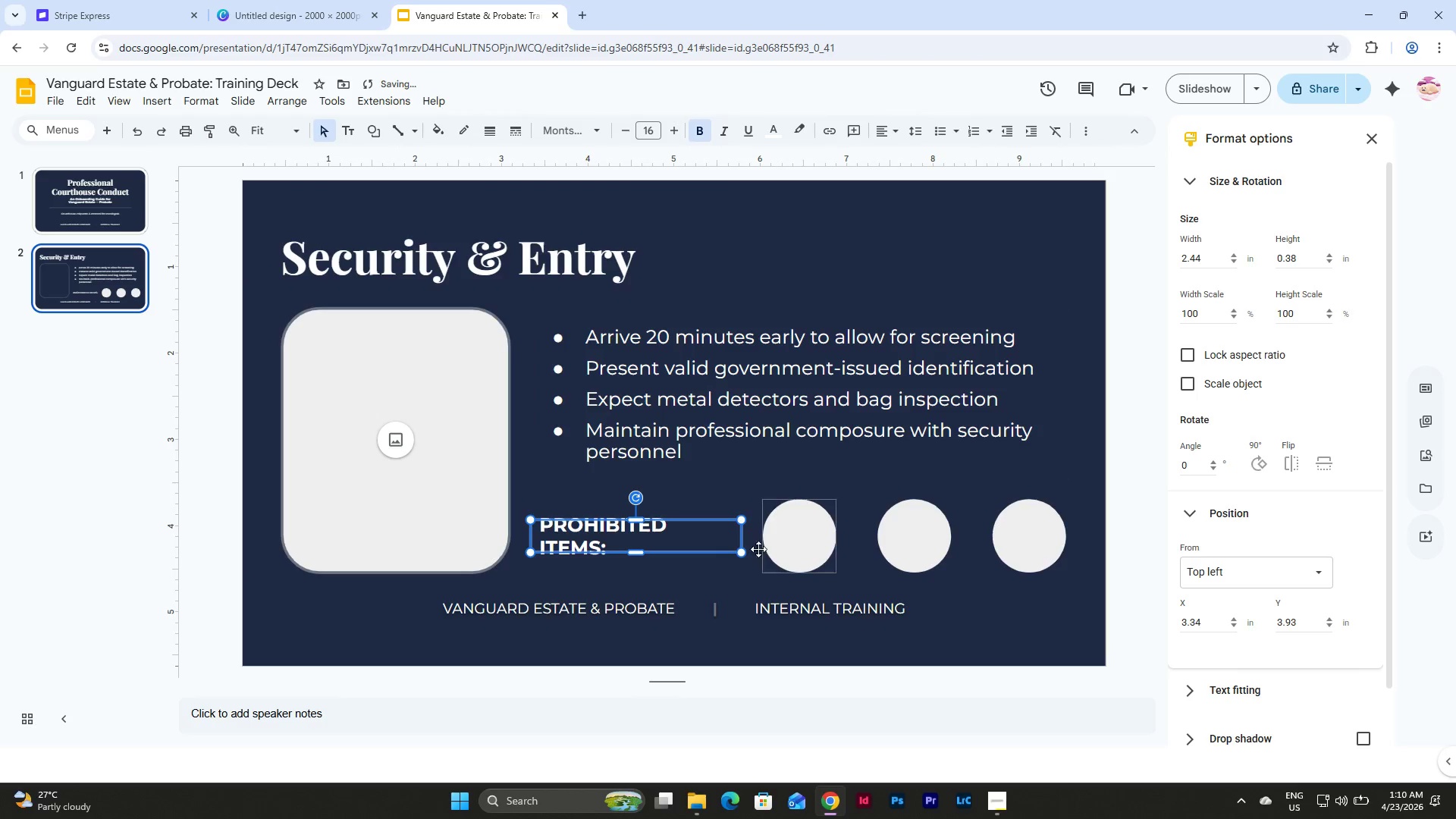 
left_click_drag(start_coordinate=[743, 536], to_coordinate=[750, 536])
 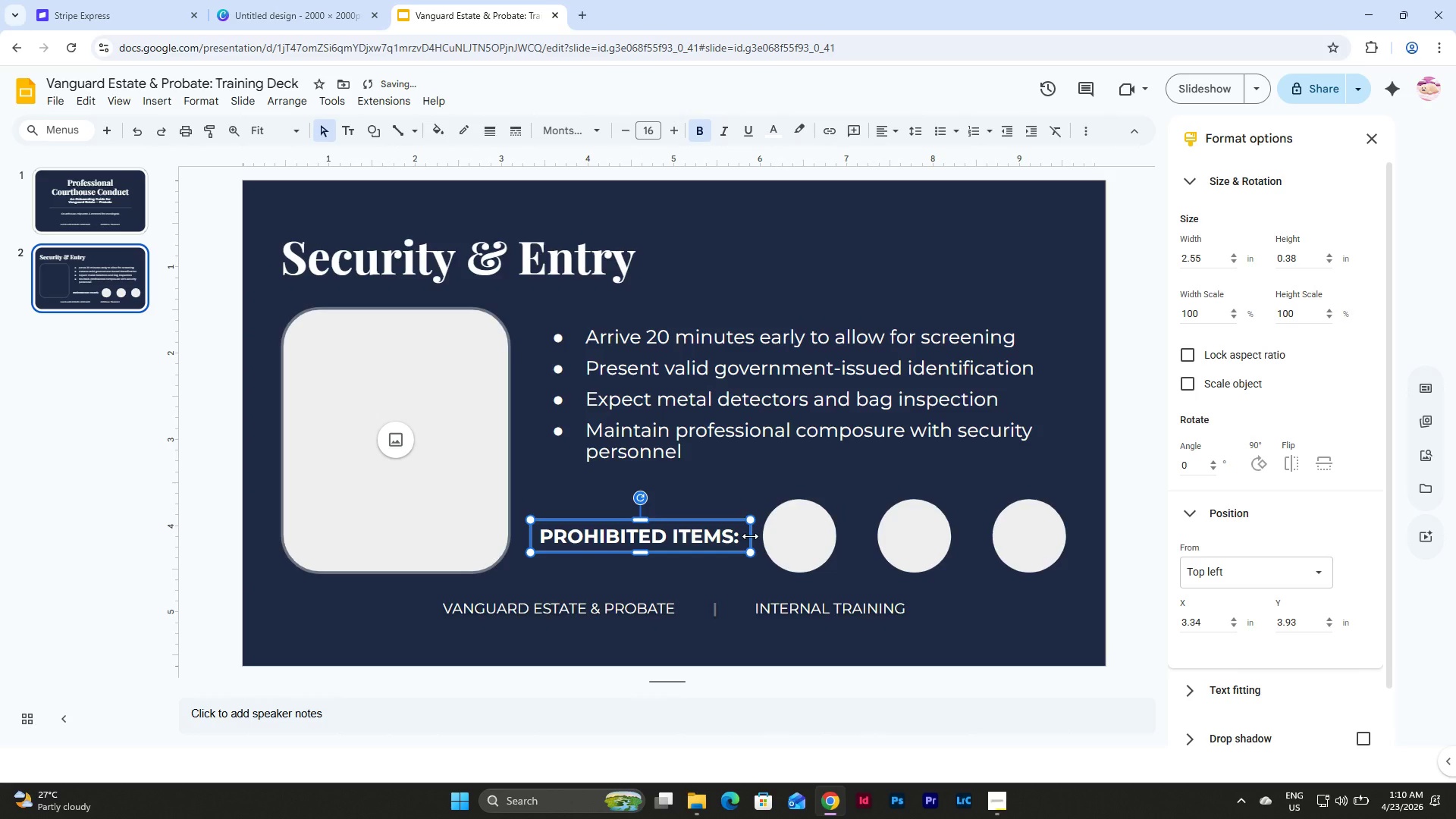 
left_click([750, 536])
 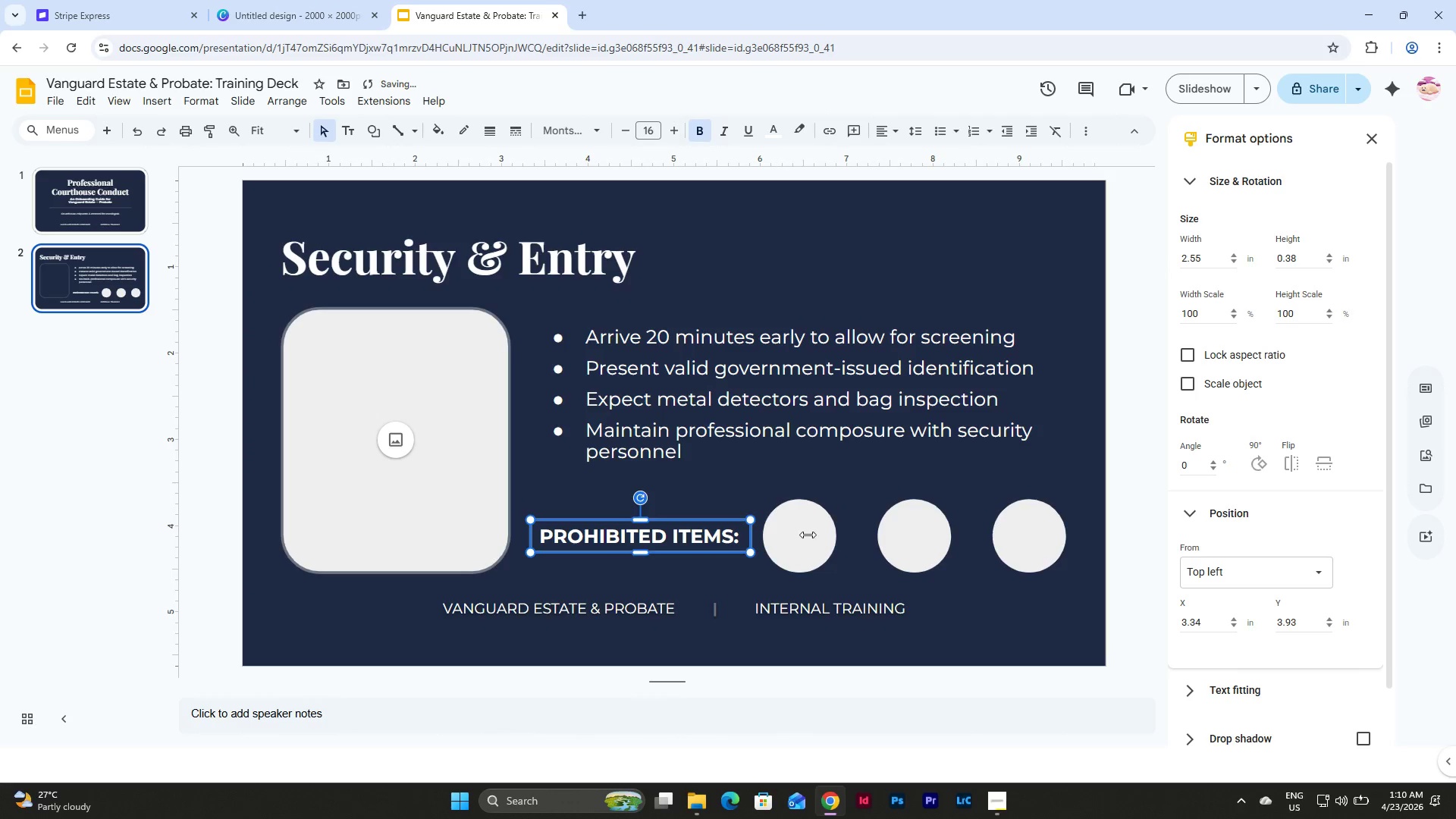 
left_click([809, 535])
 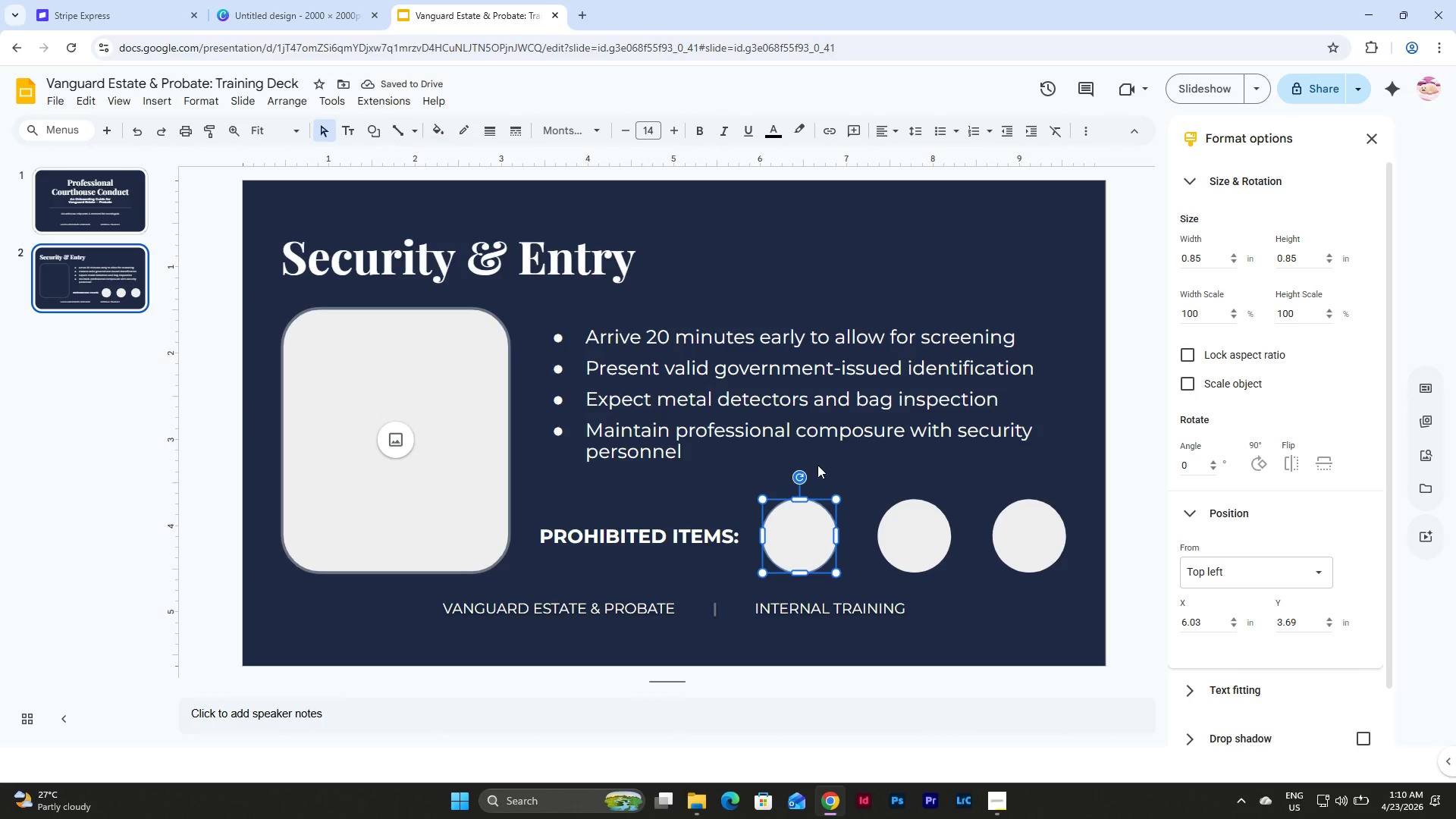 
key(Shift+ArrowRight)
 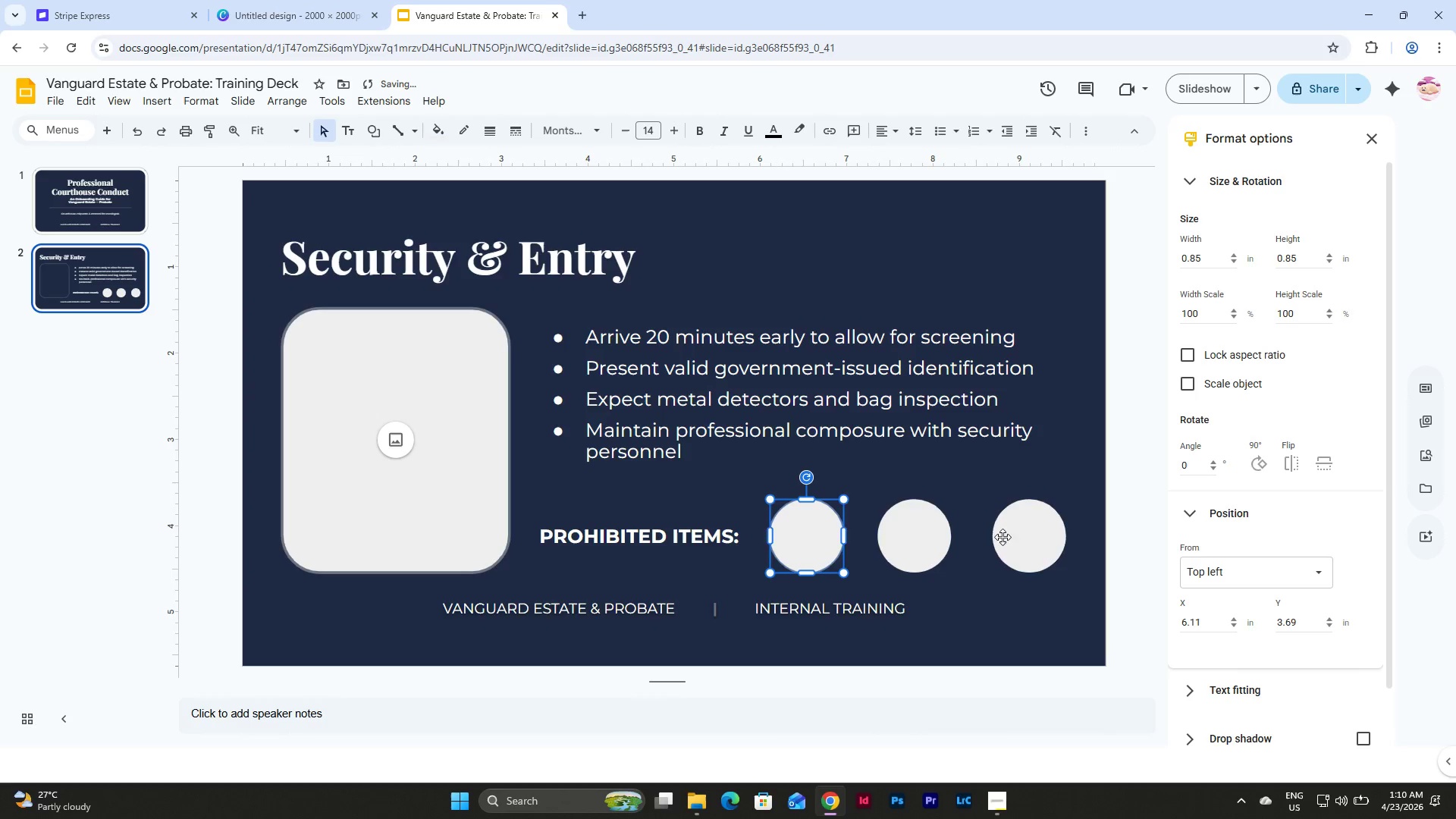 
left_click([1024, 520])
 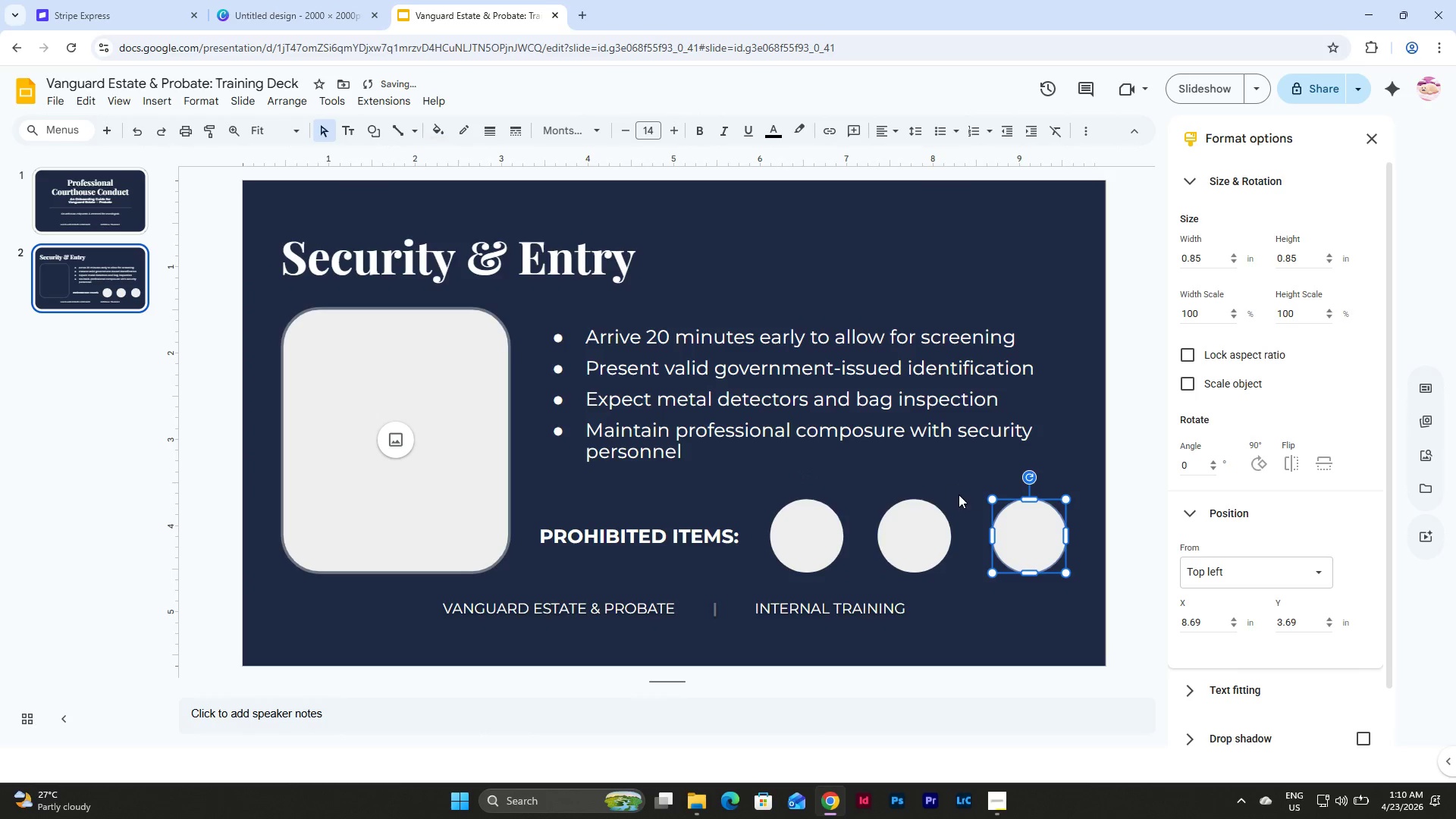 
key(Shift+ArrowLeft)
 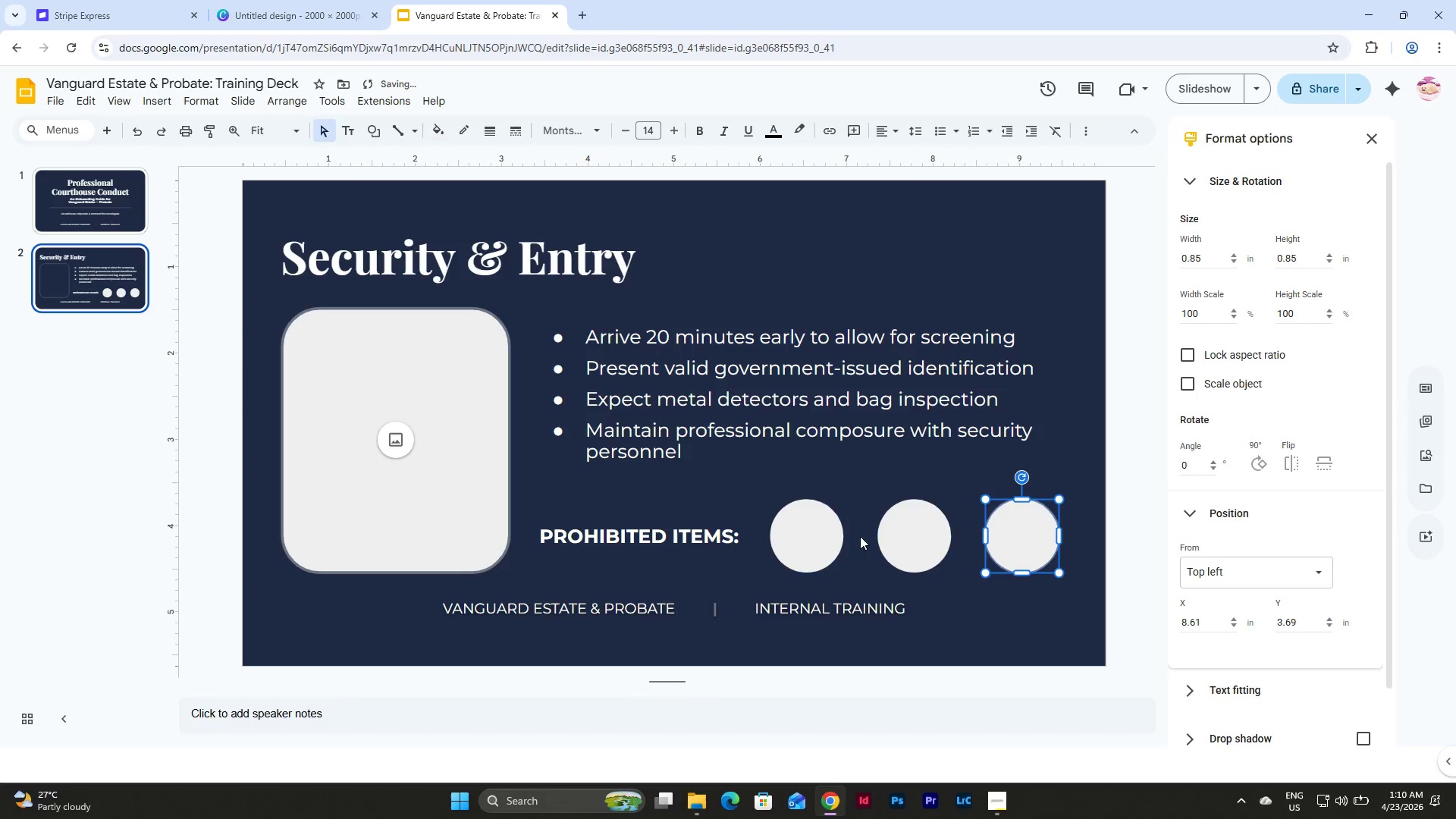 
left_click([818, 536])
 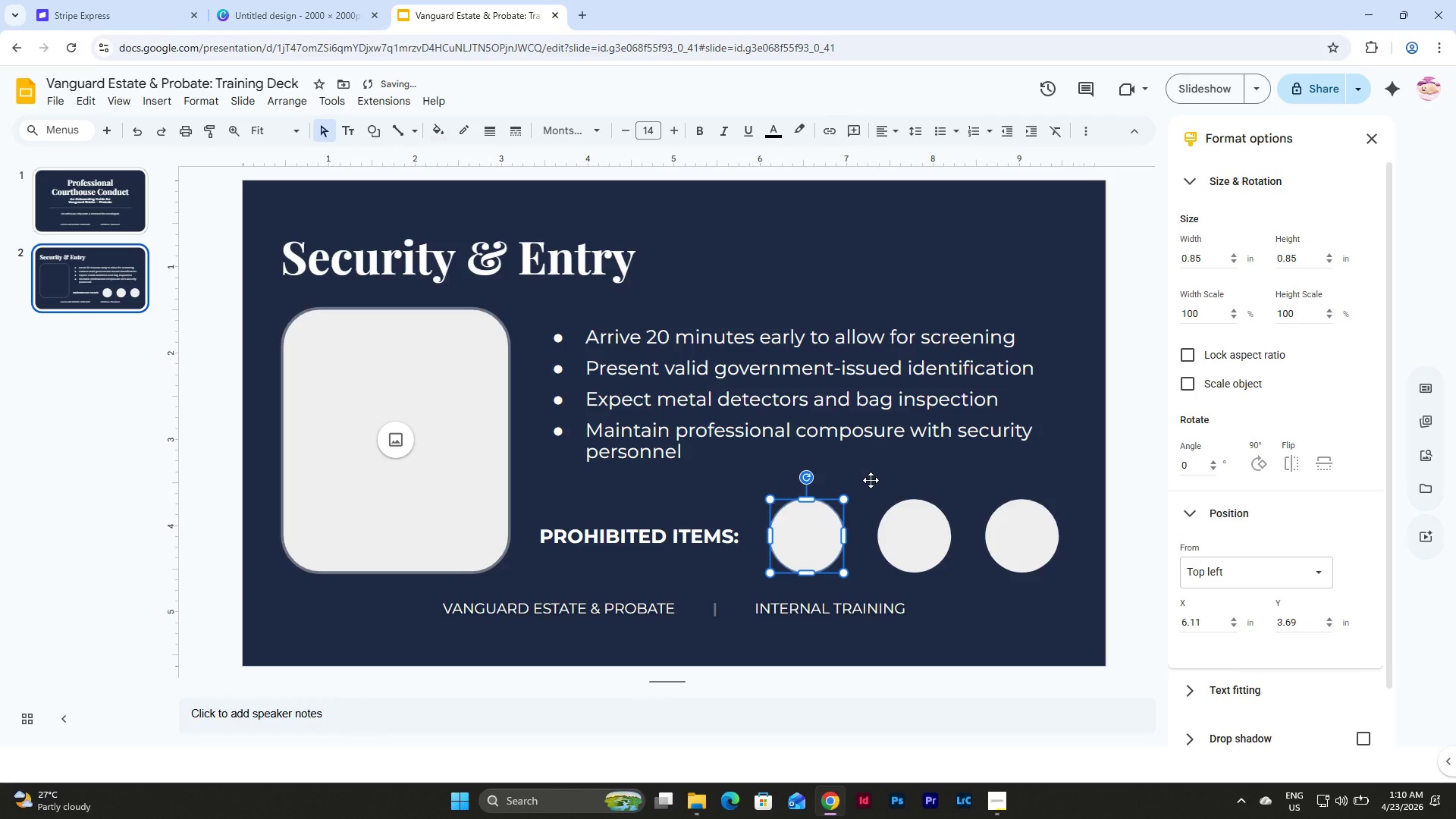 
key(Shift+ArrowRight)
 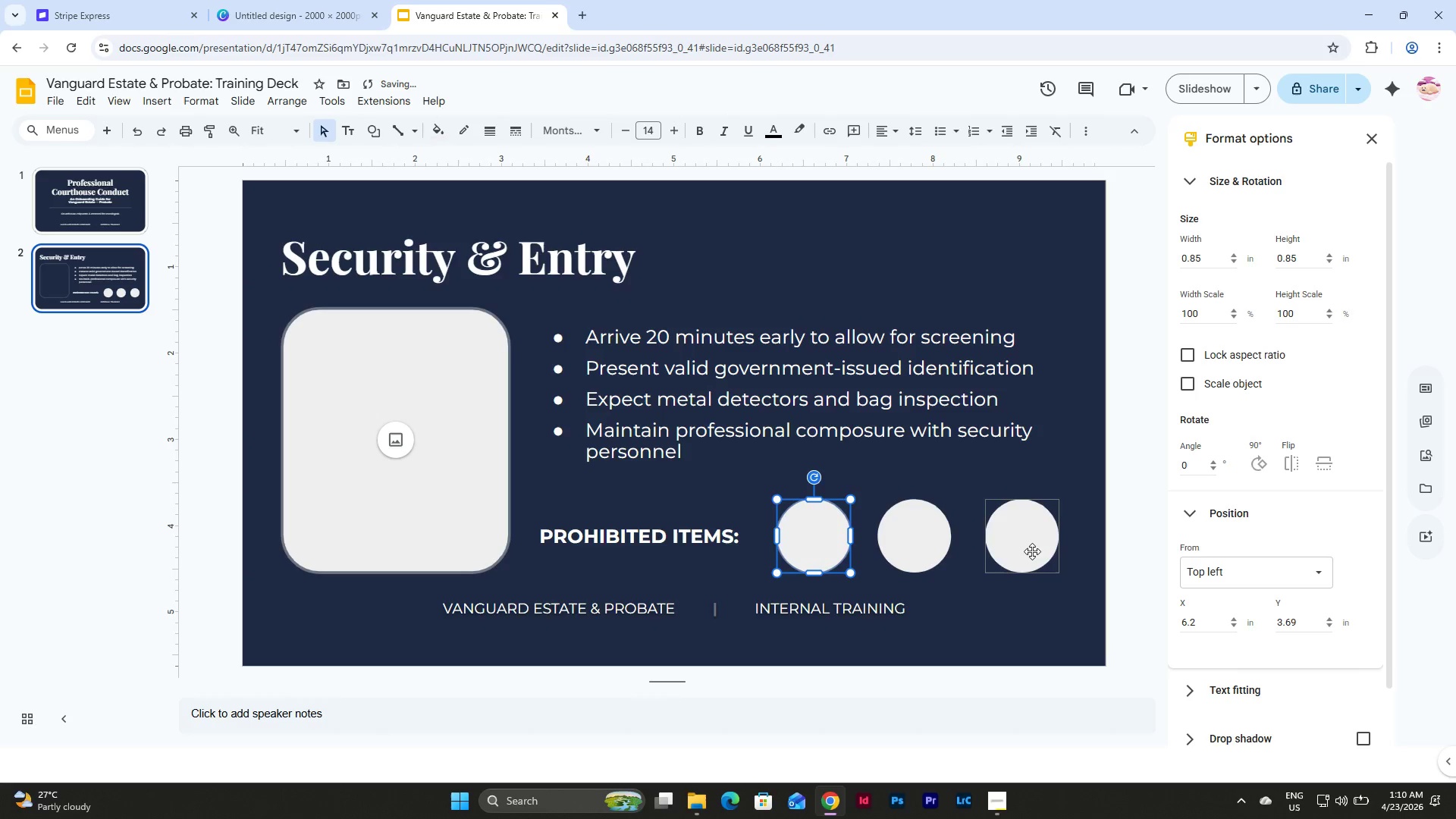 
left_click([1036, 551])
 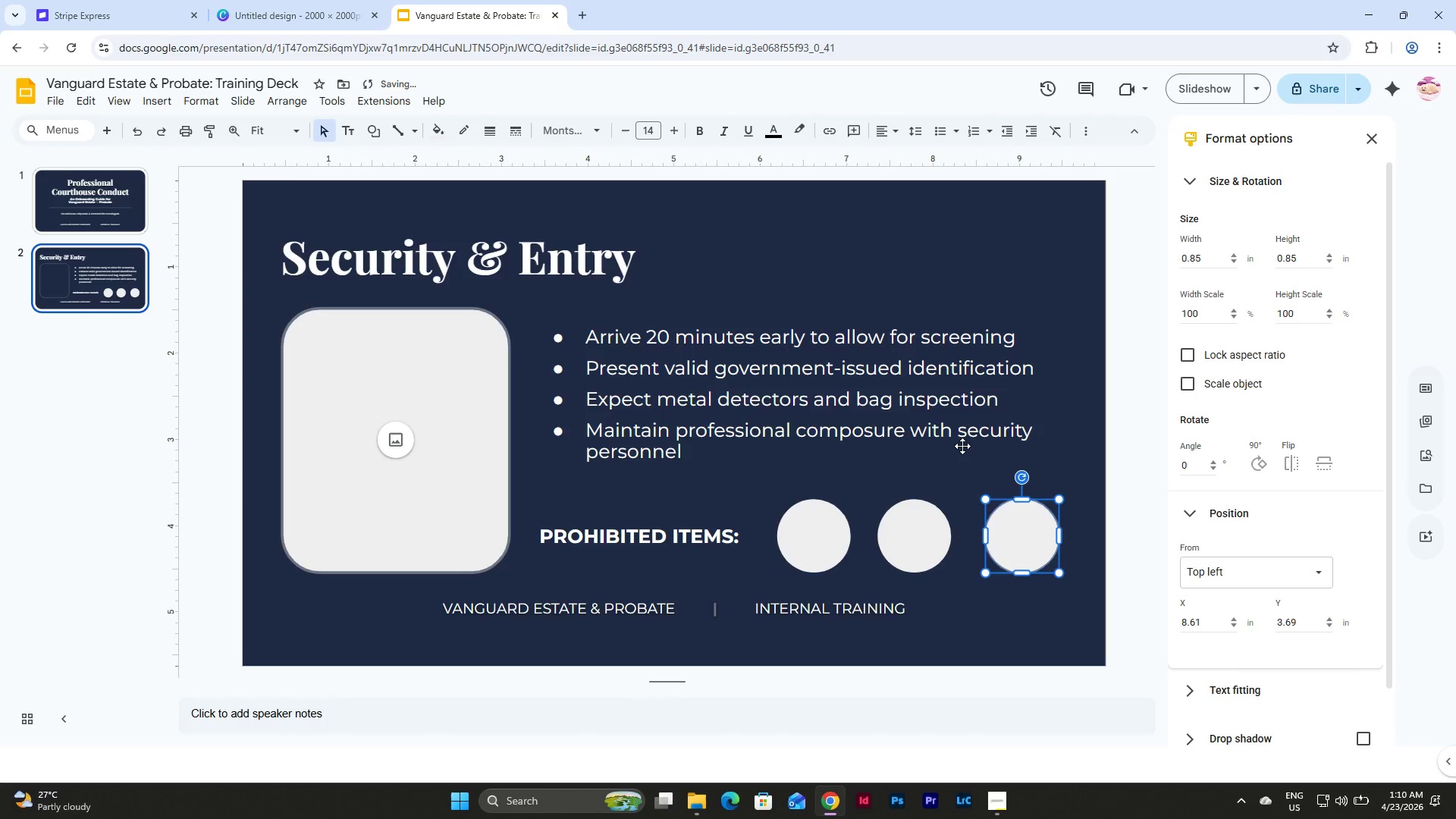 
key(Shift+ArrowLeft)
 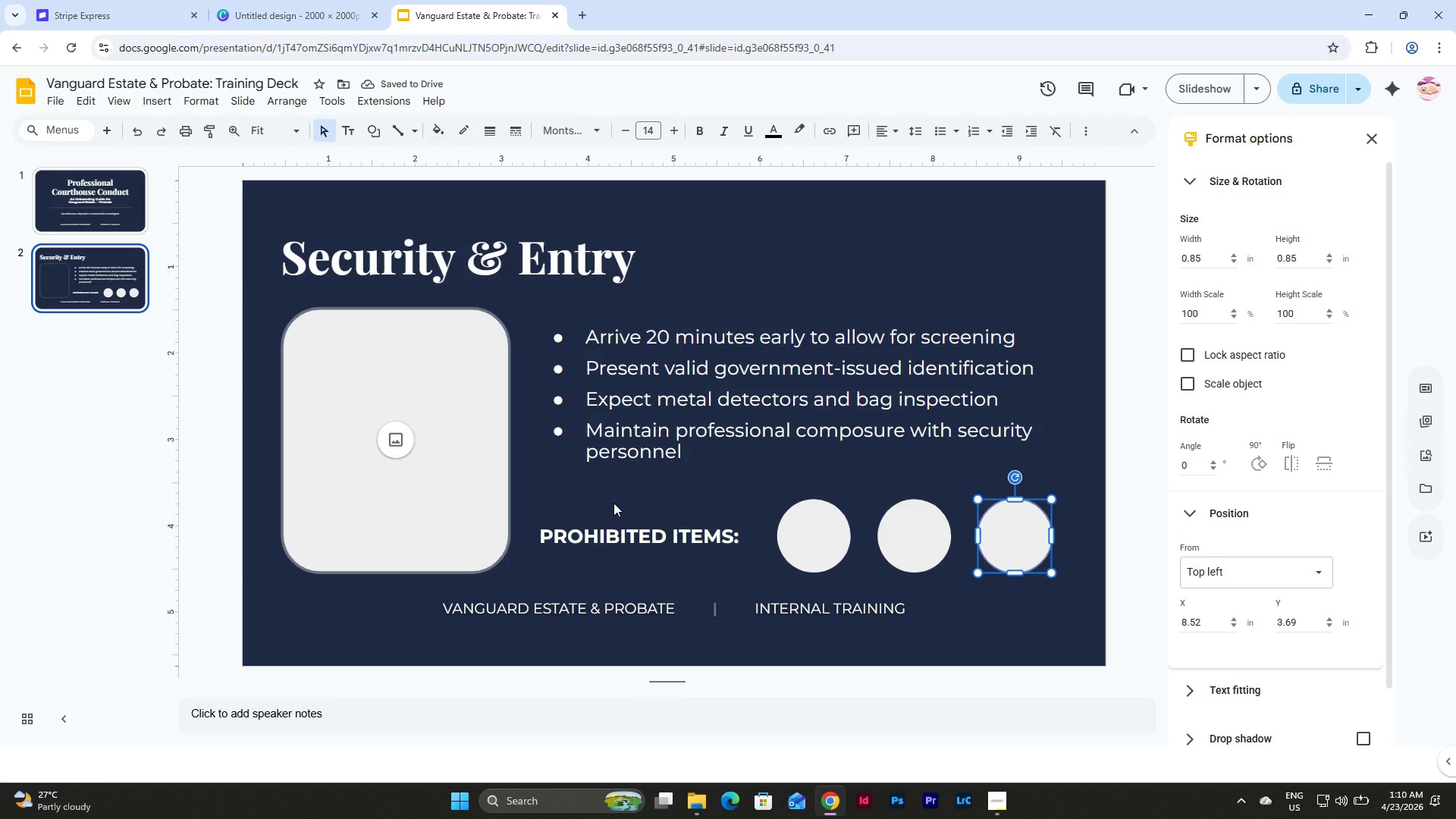 
left_click_drag(start_coordinate=[544, 509], to_coordinate=[1034, 571])
 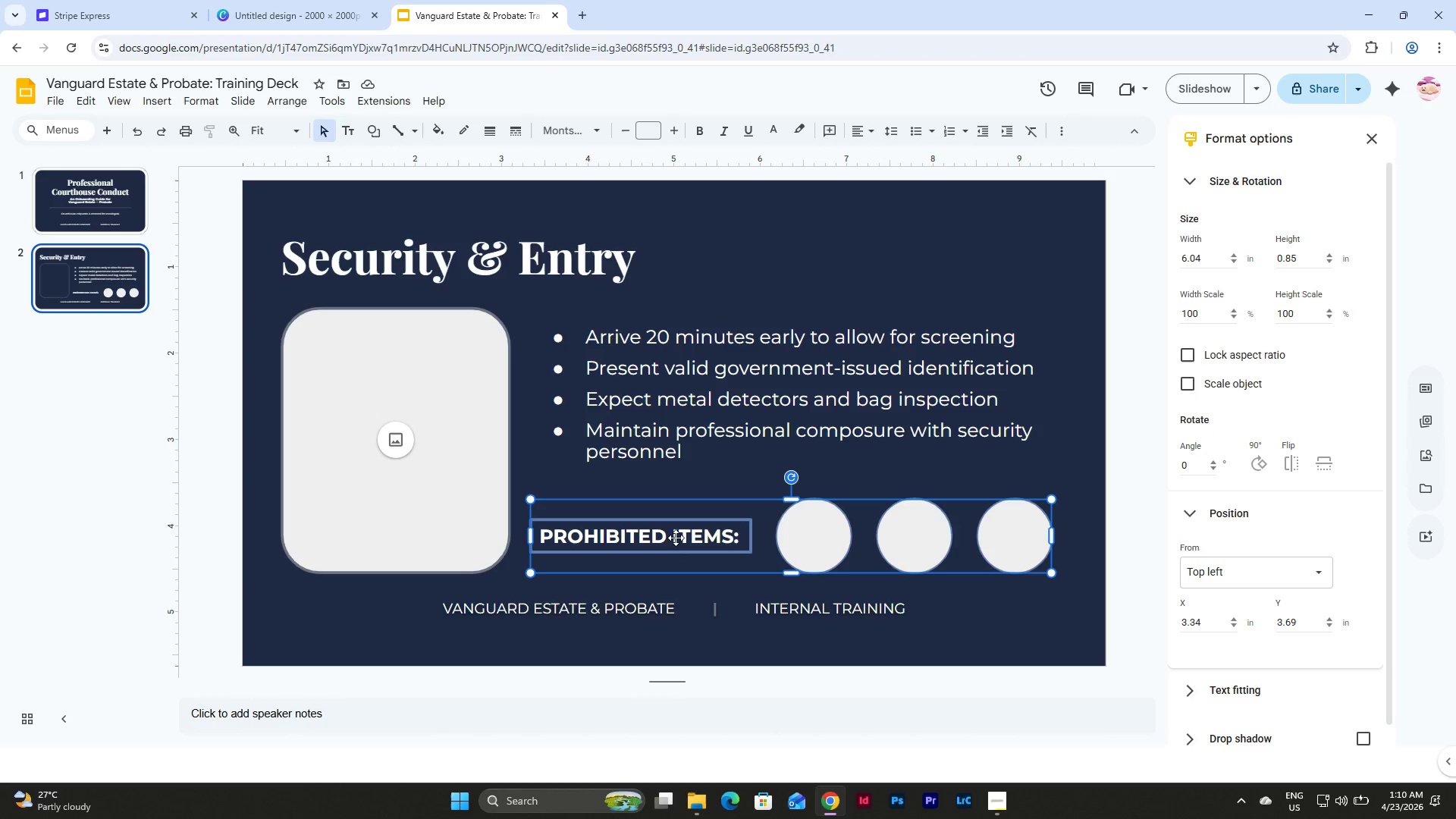 
left_click_drag(start_coordinate=[676, 537], to_coordinate=[679, 535])
 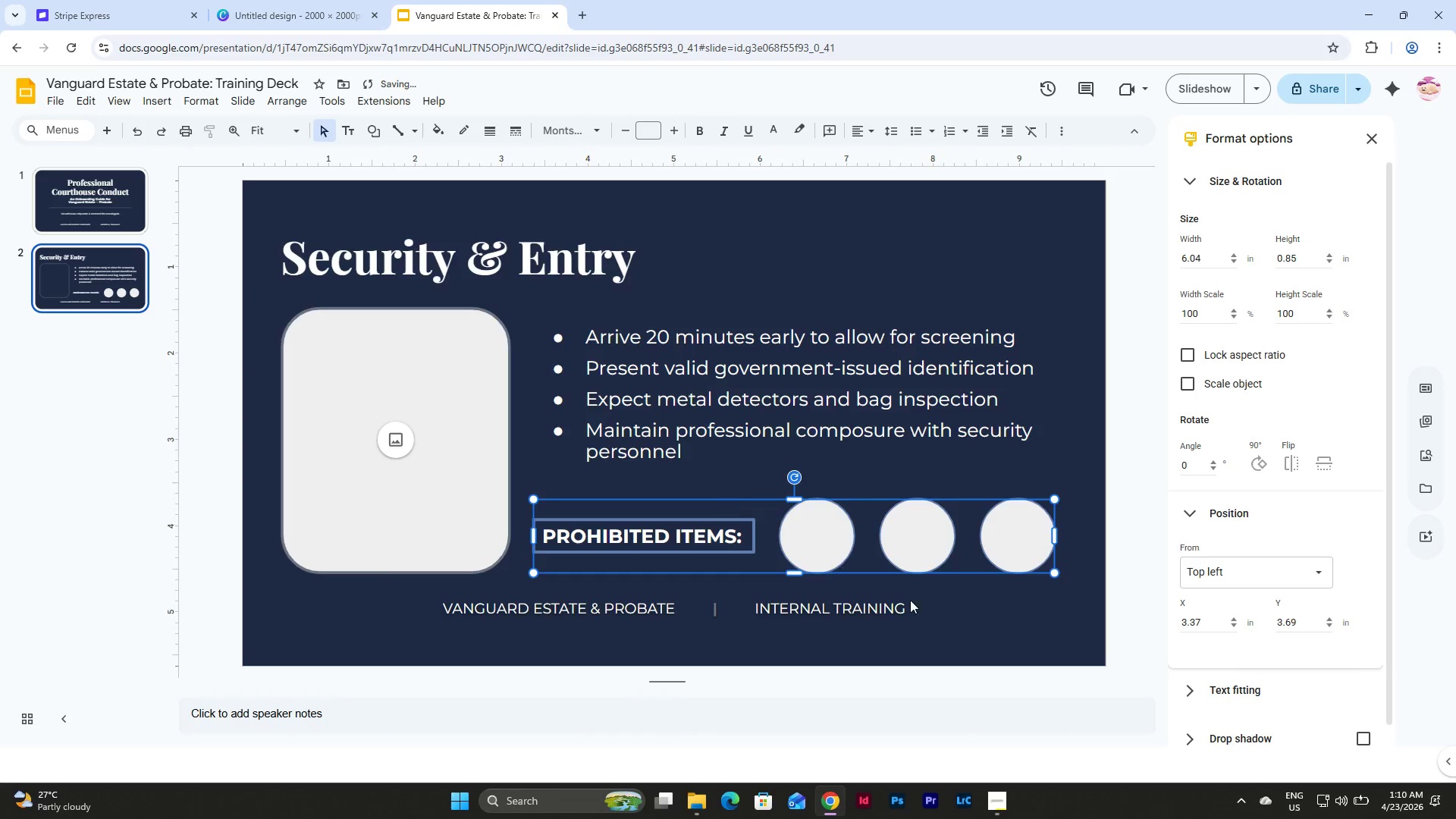 
left_click([1048, 599])
 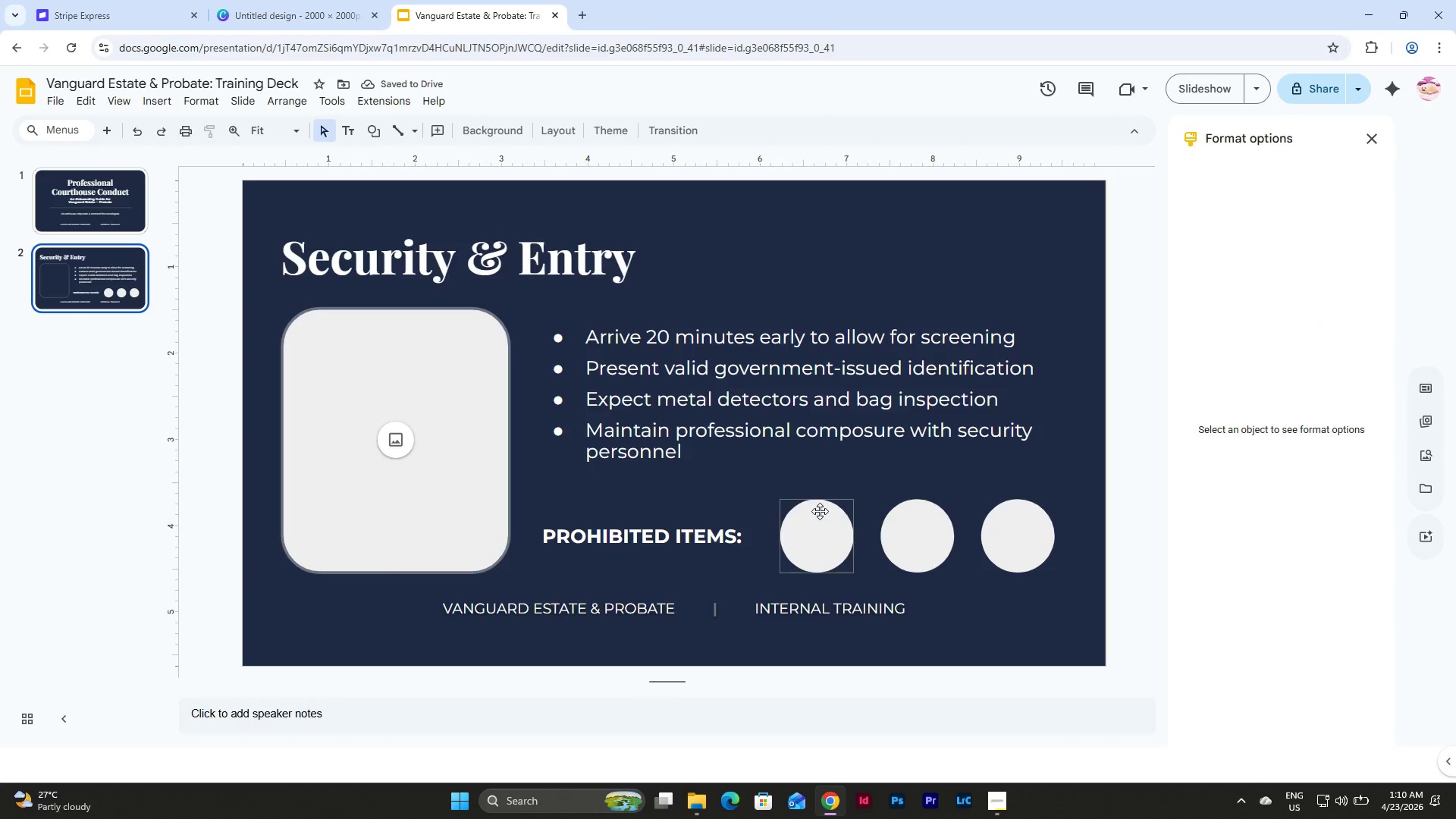 
left_click([820, 511])
 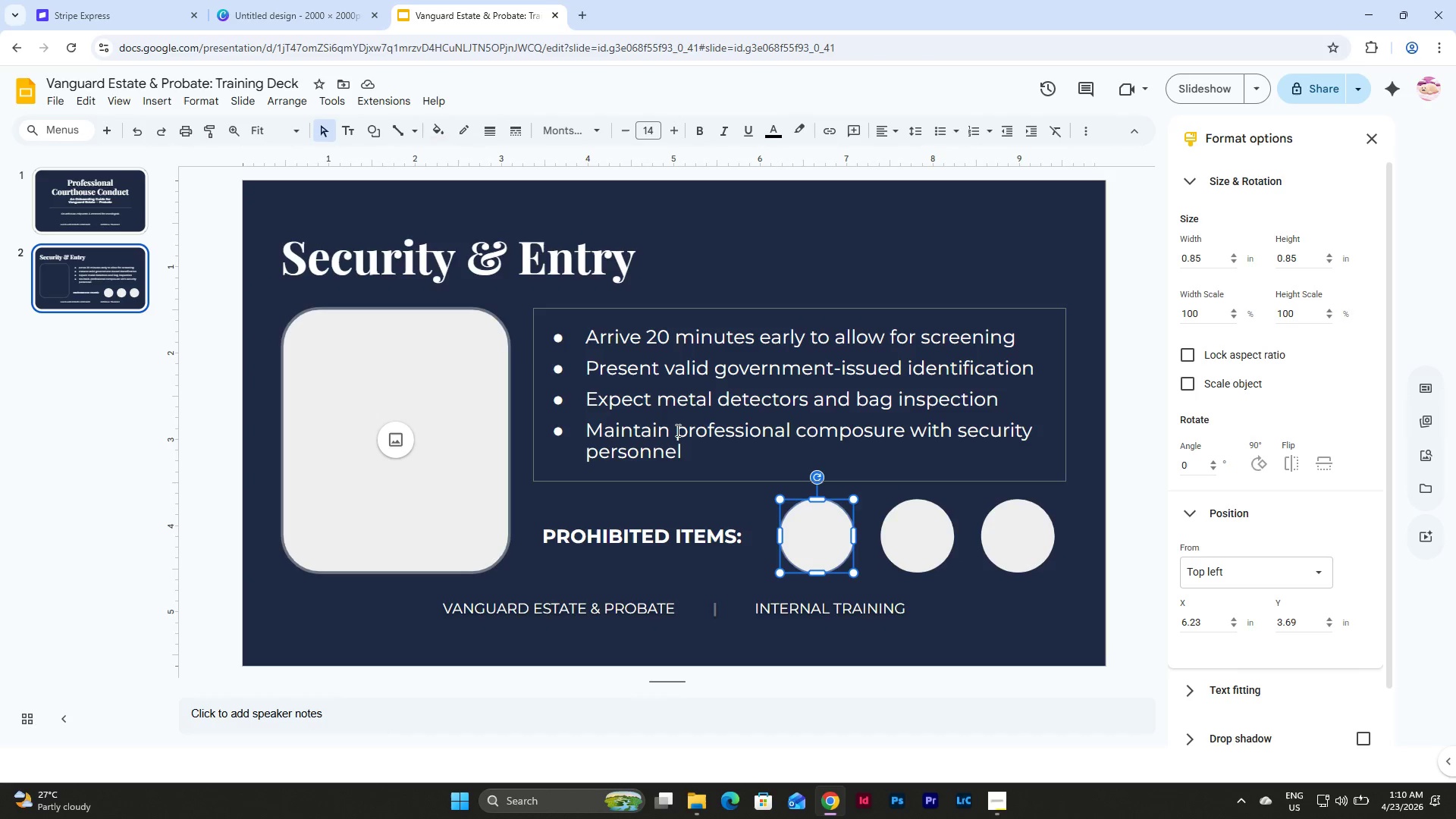 
left_click([685, 495])
 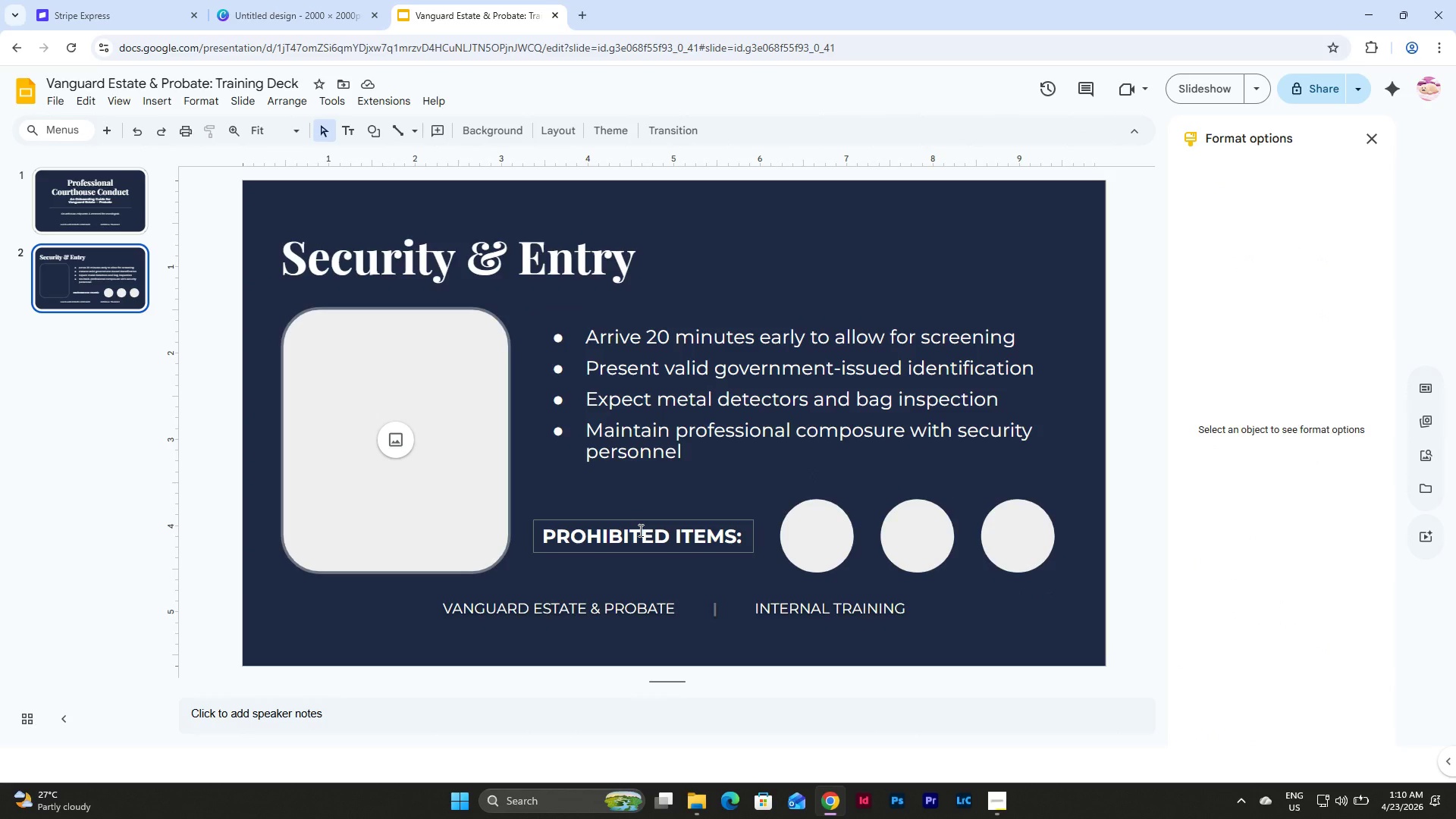 
wait(6.98)
 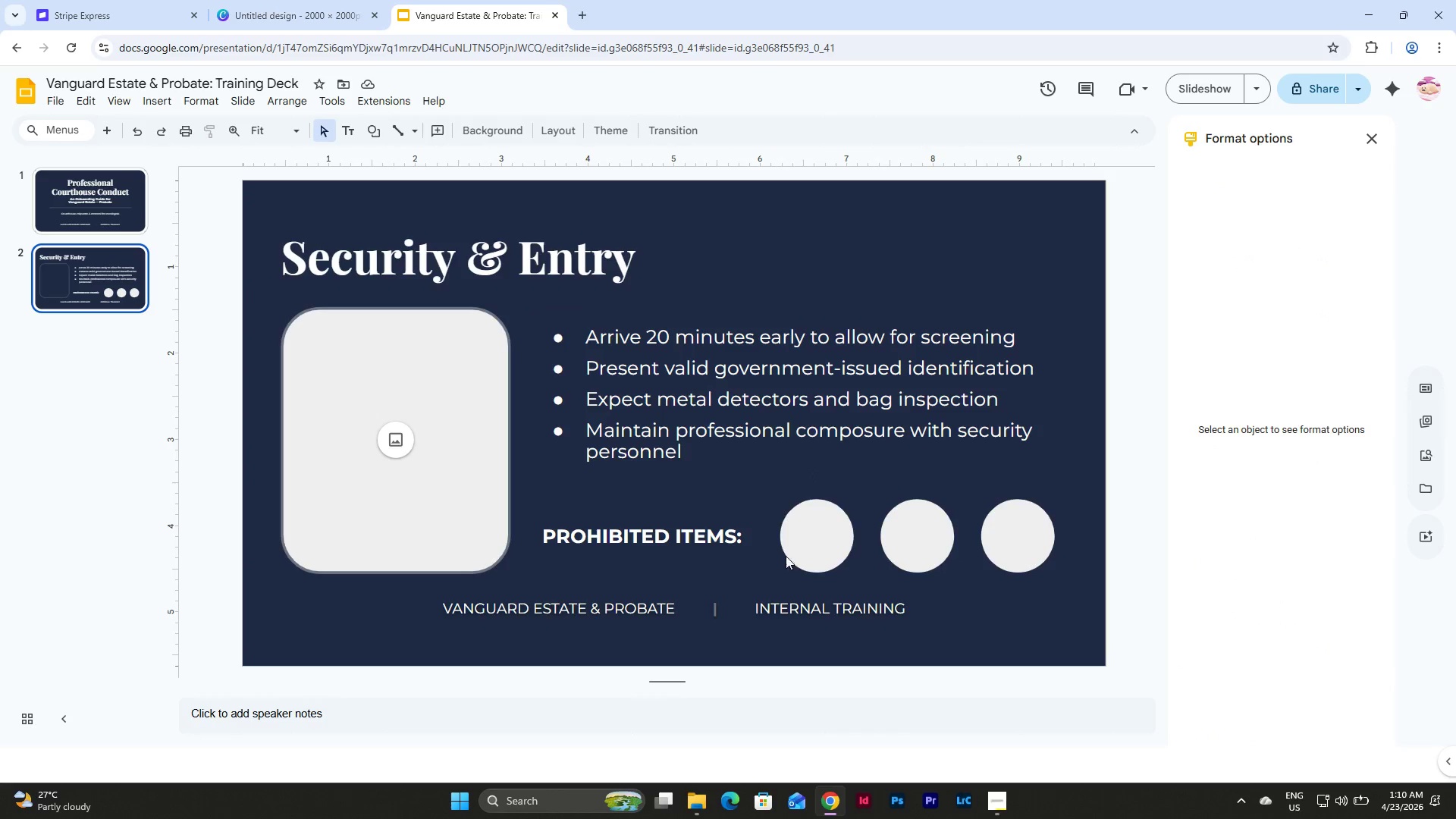 
left_click_drag(start_coordinate=[1055, 577], to_coordinate=[410, 467])
 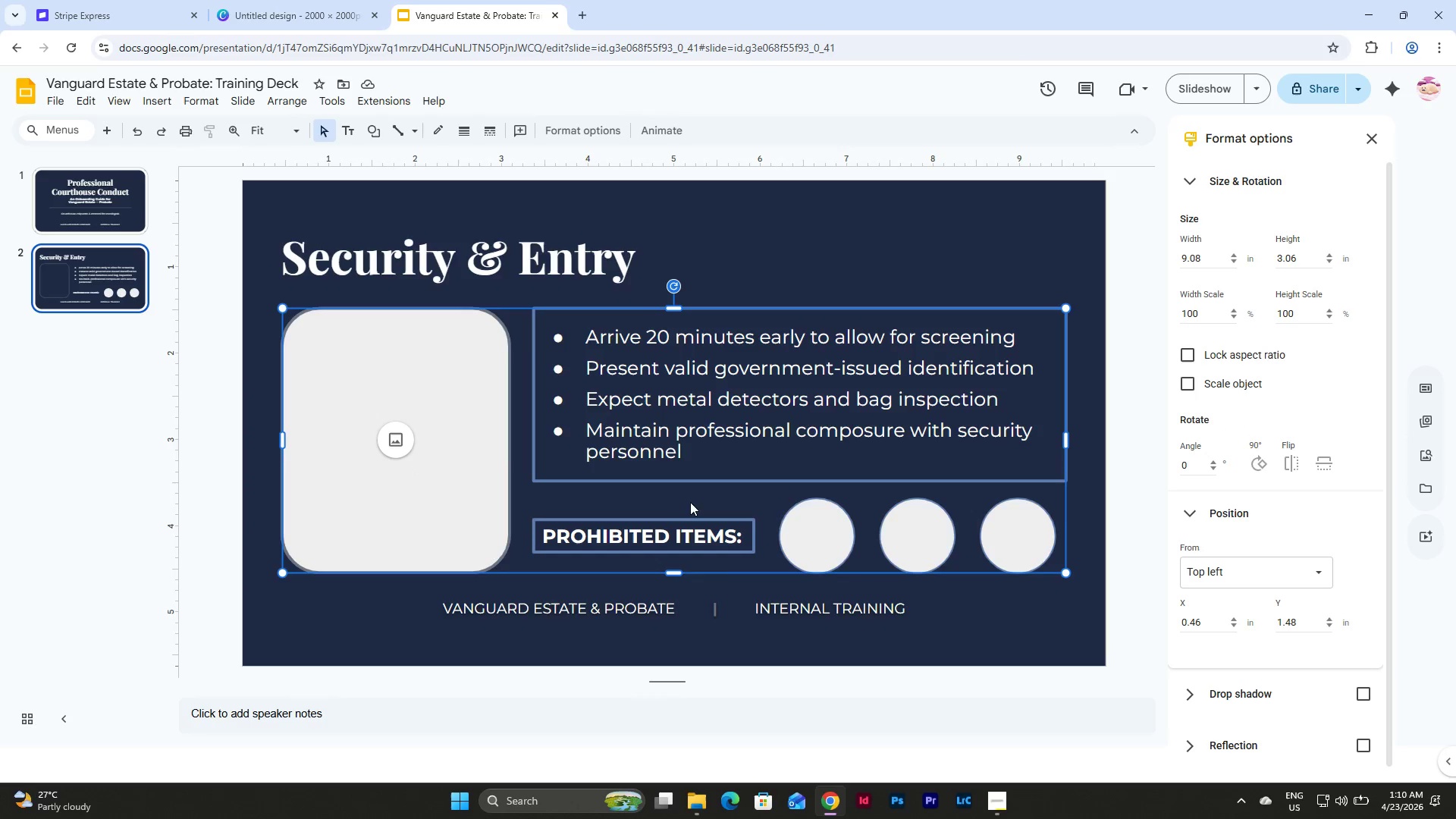 
left_click([1025, 599])
 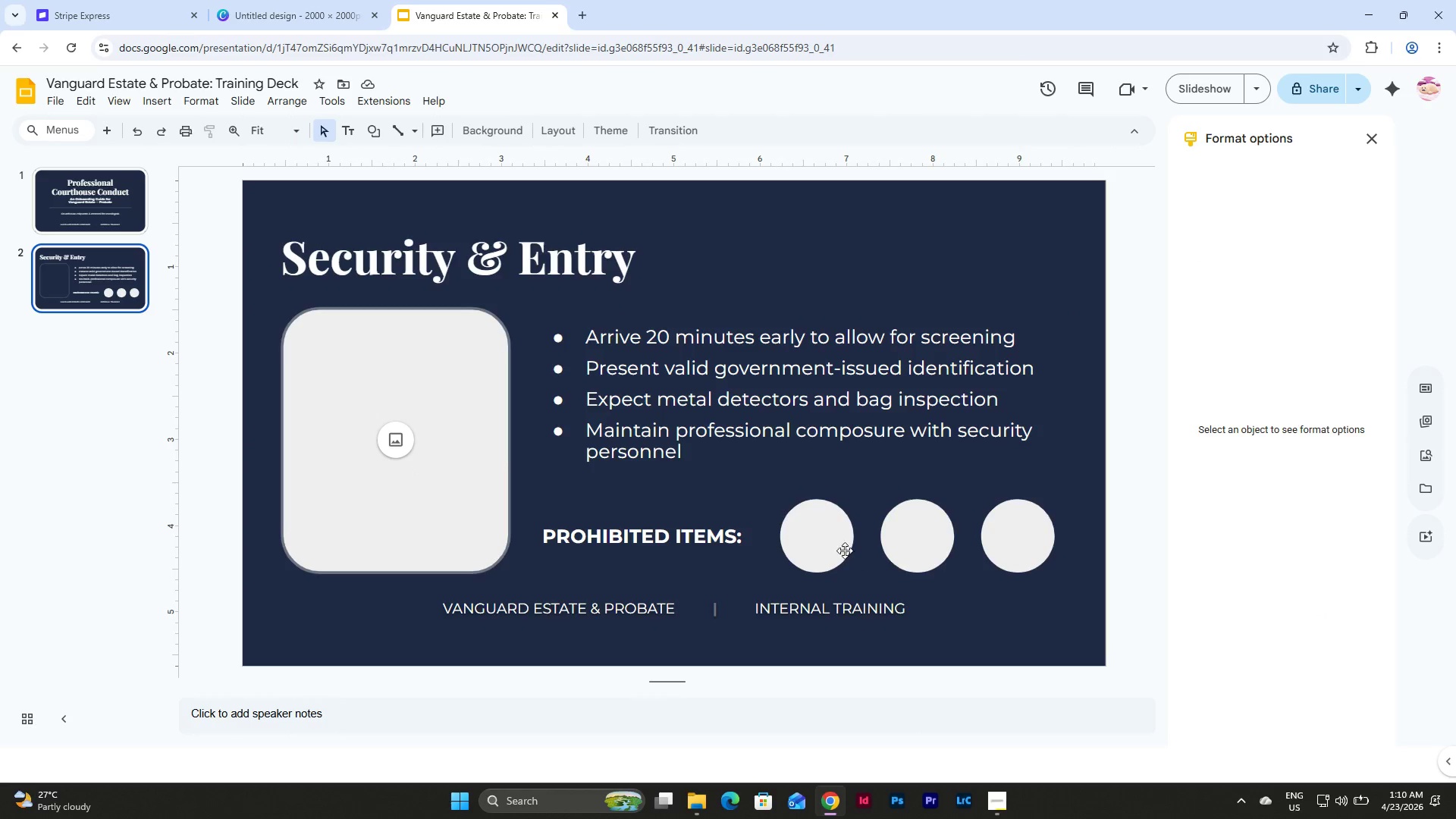 
left_click([813, 534])
 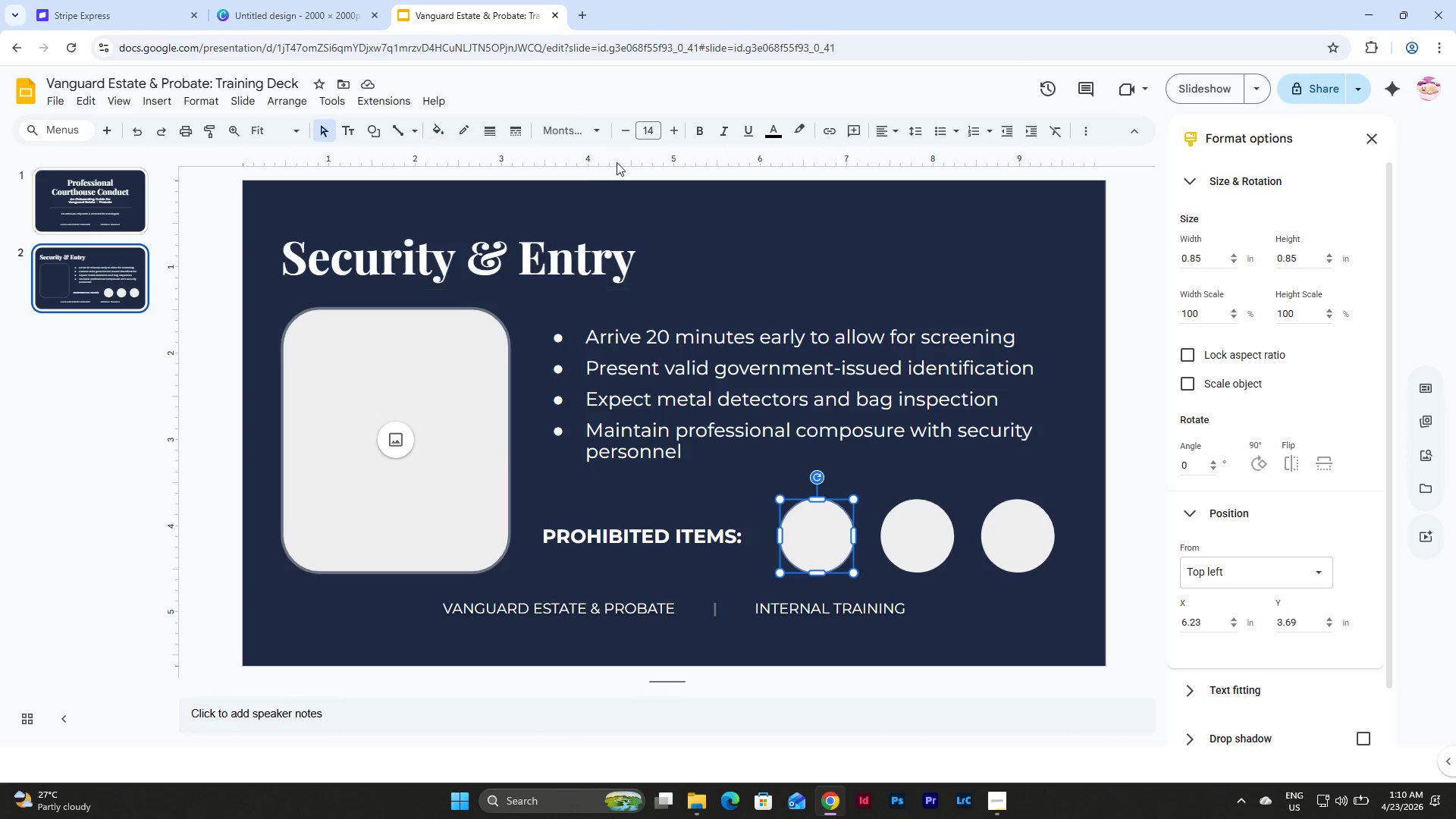 
left_click([774, 130])
 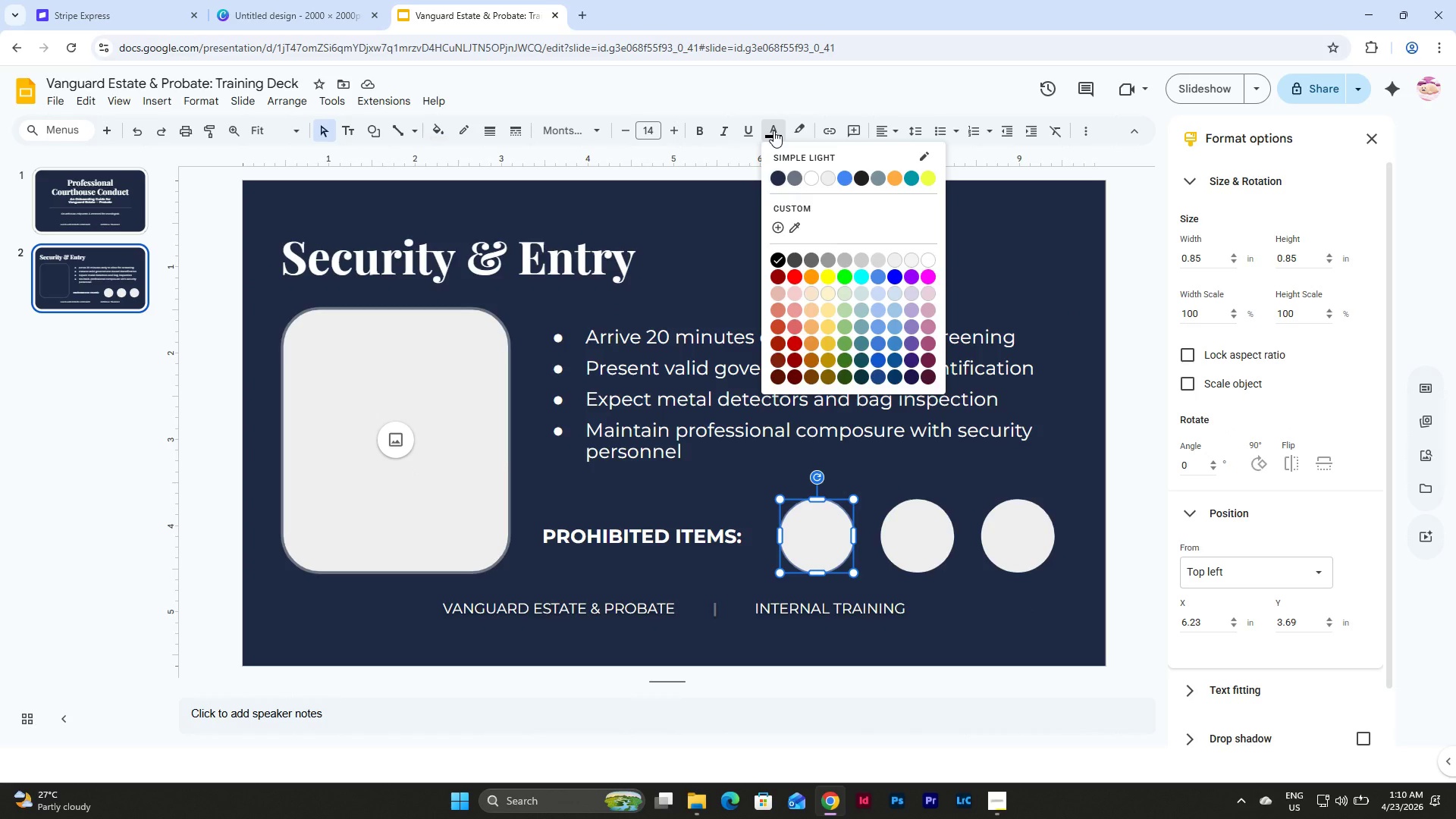 
left_click([774, 130])
 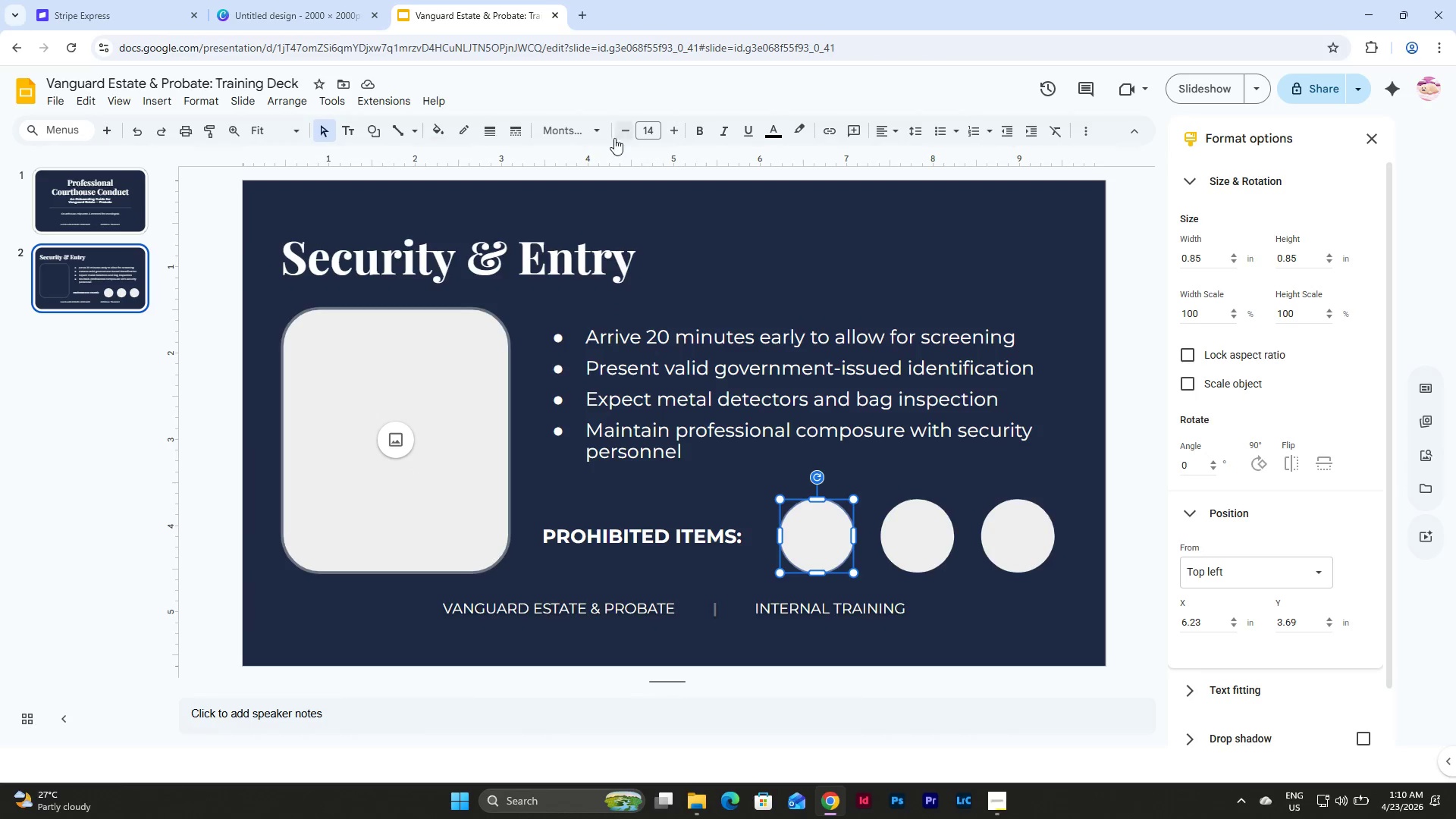 
left_click([438, 128])
 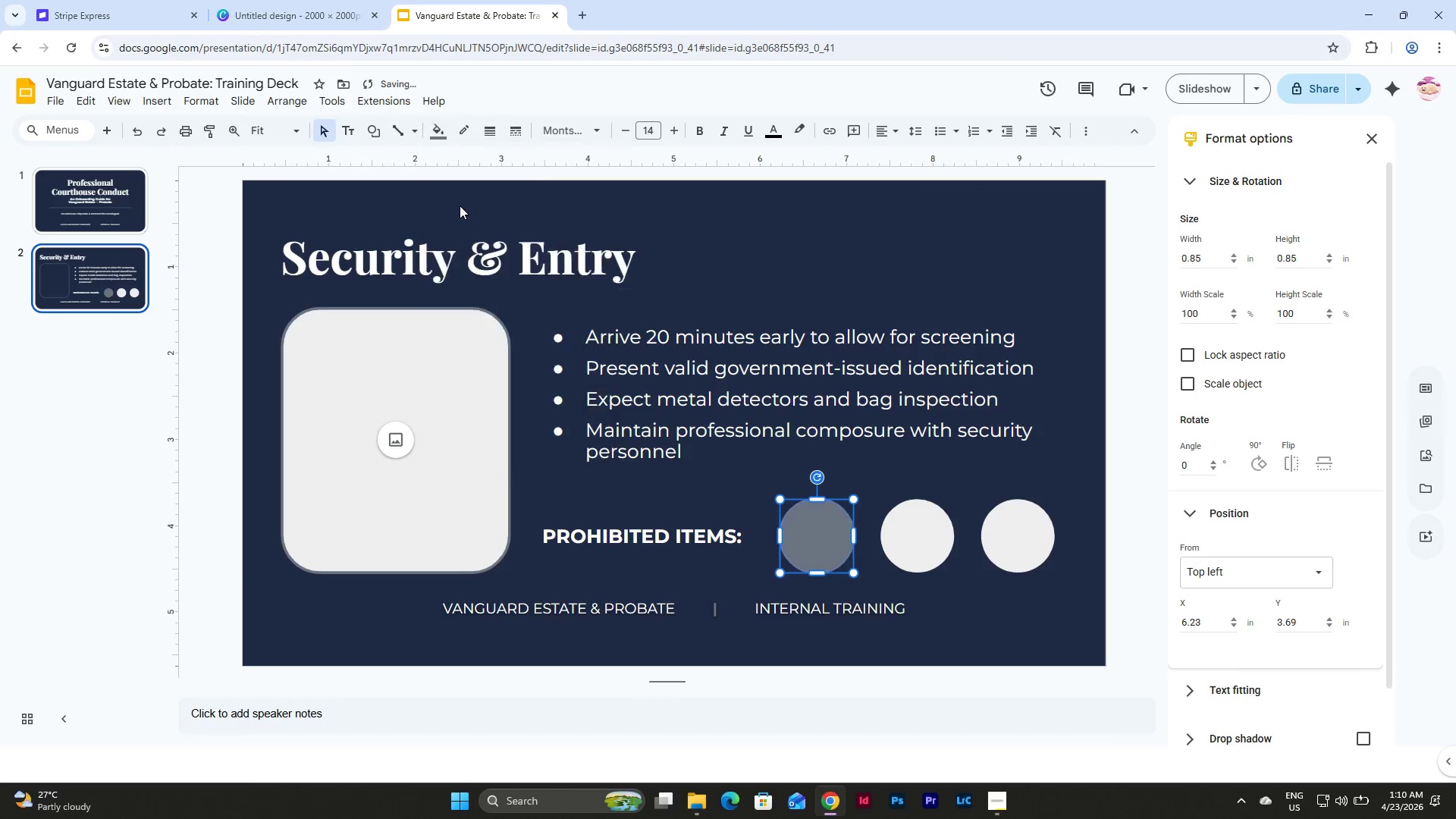 
left_click([924, 526])
 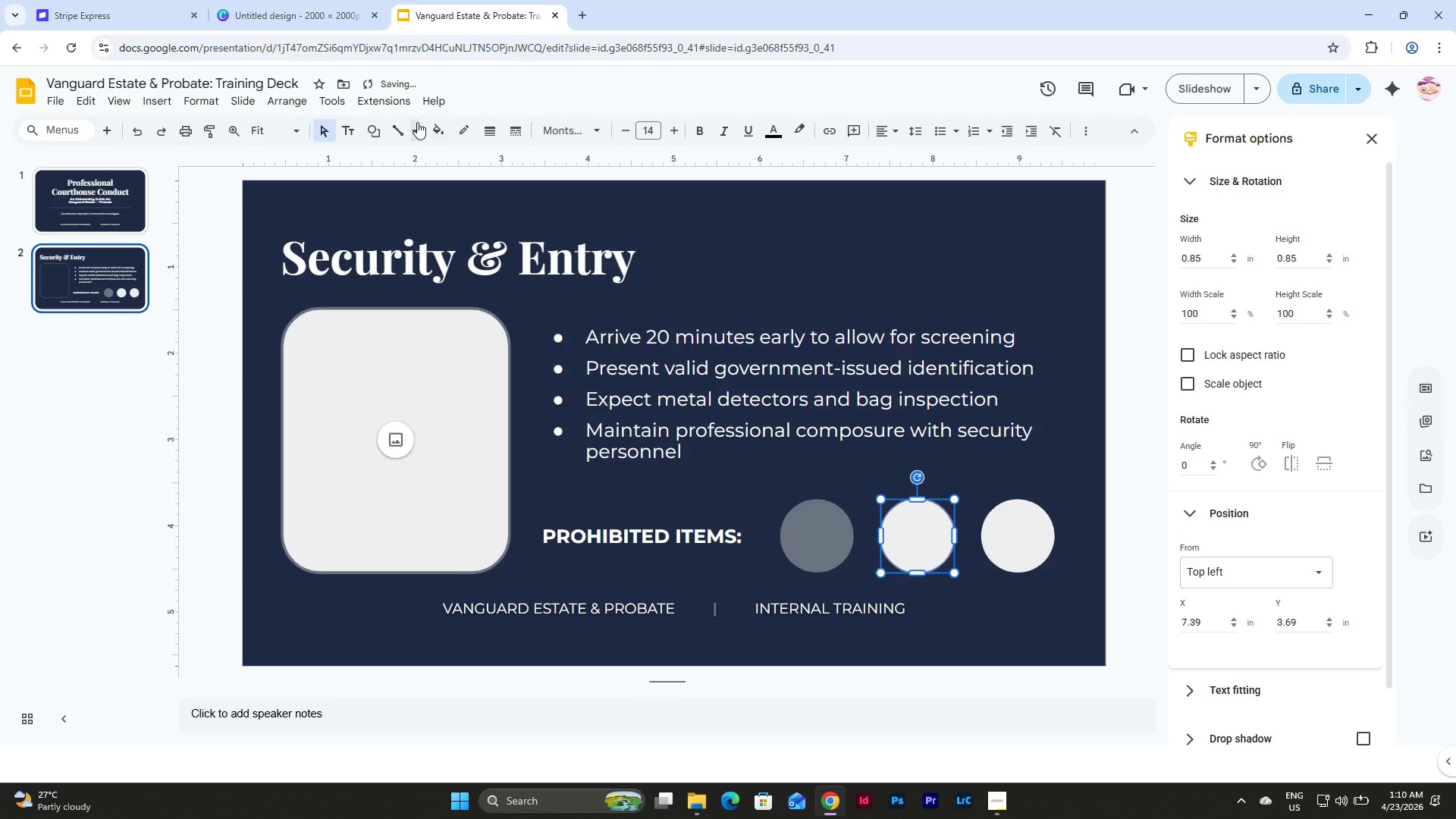 
left_click([431, 126])
 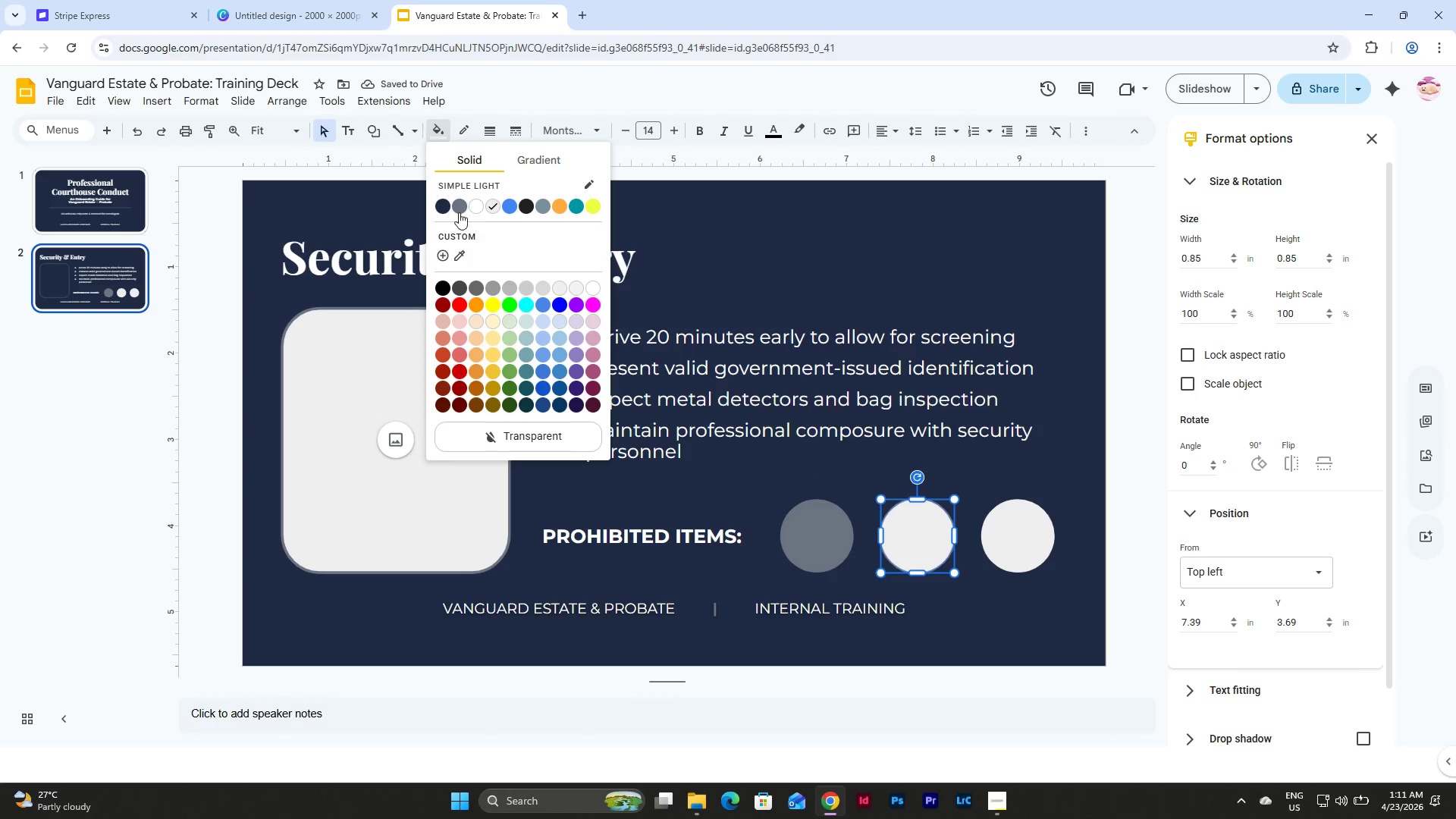 
left_click([456, 206])
 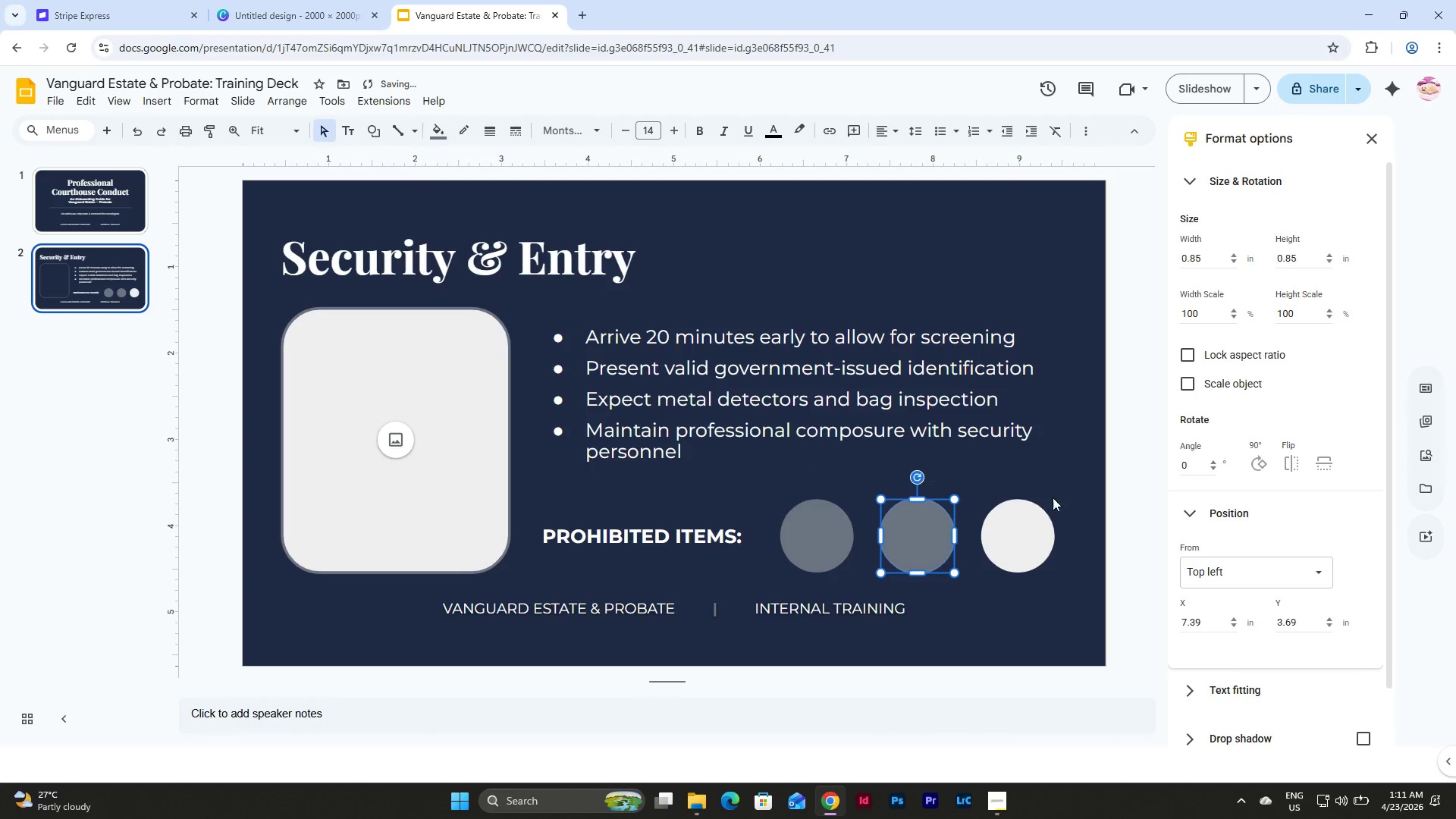 
left_click([1027, 522])
 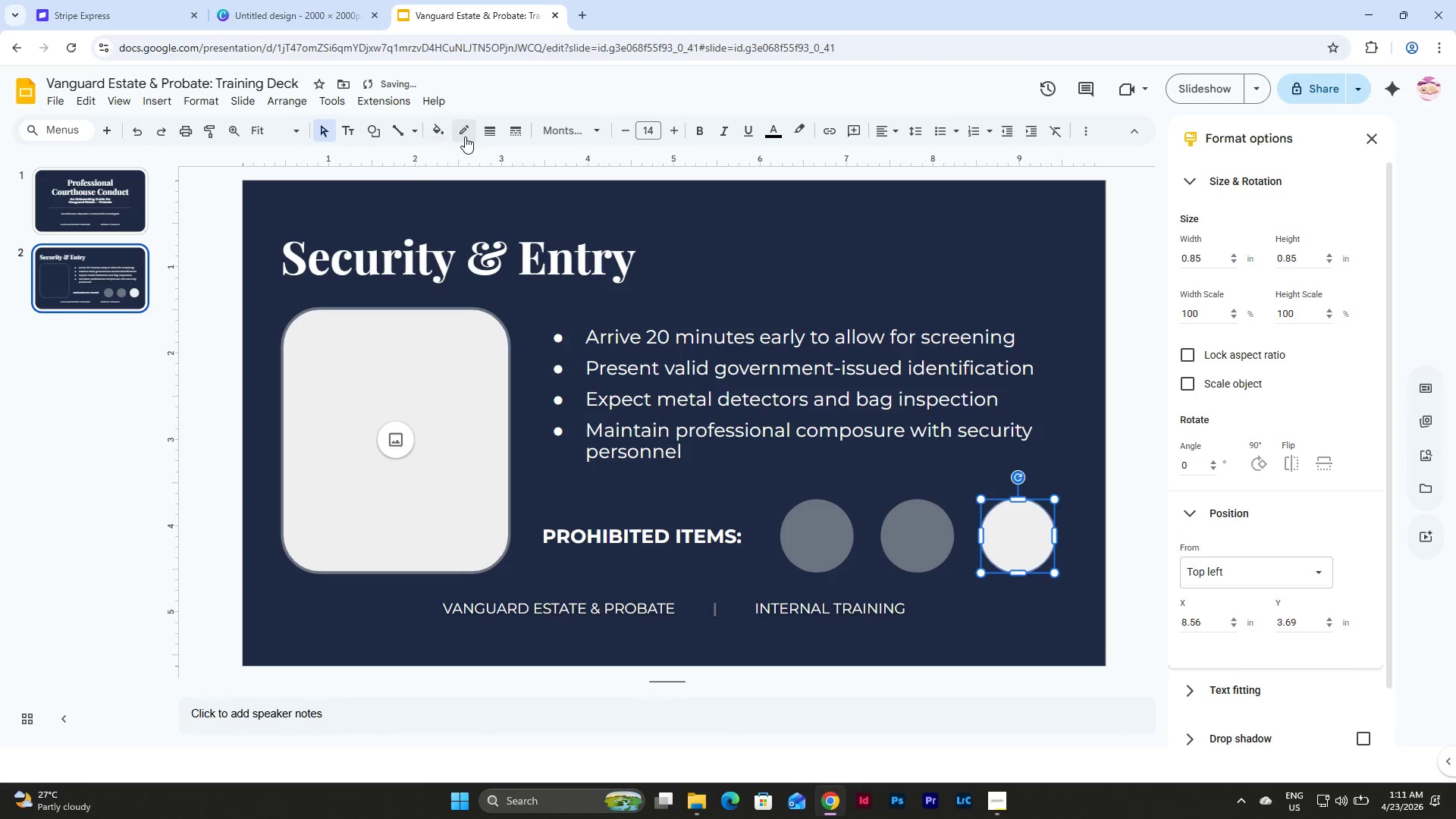 
left_click([446, 136])
 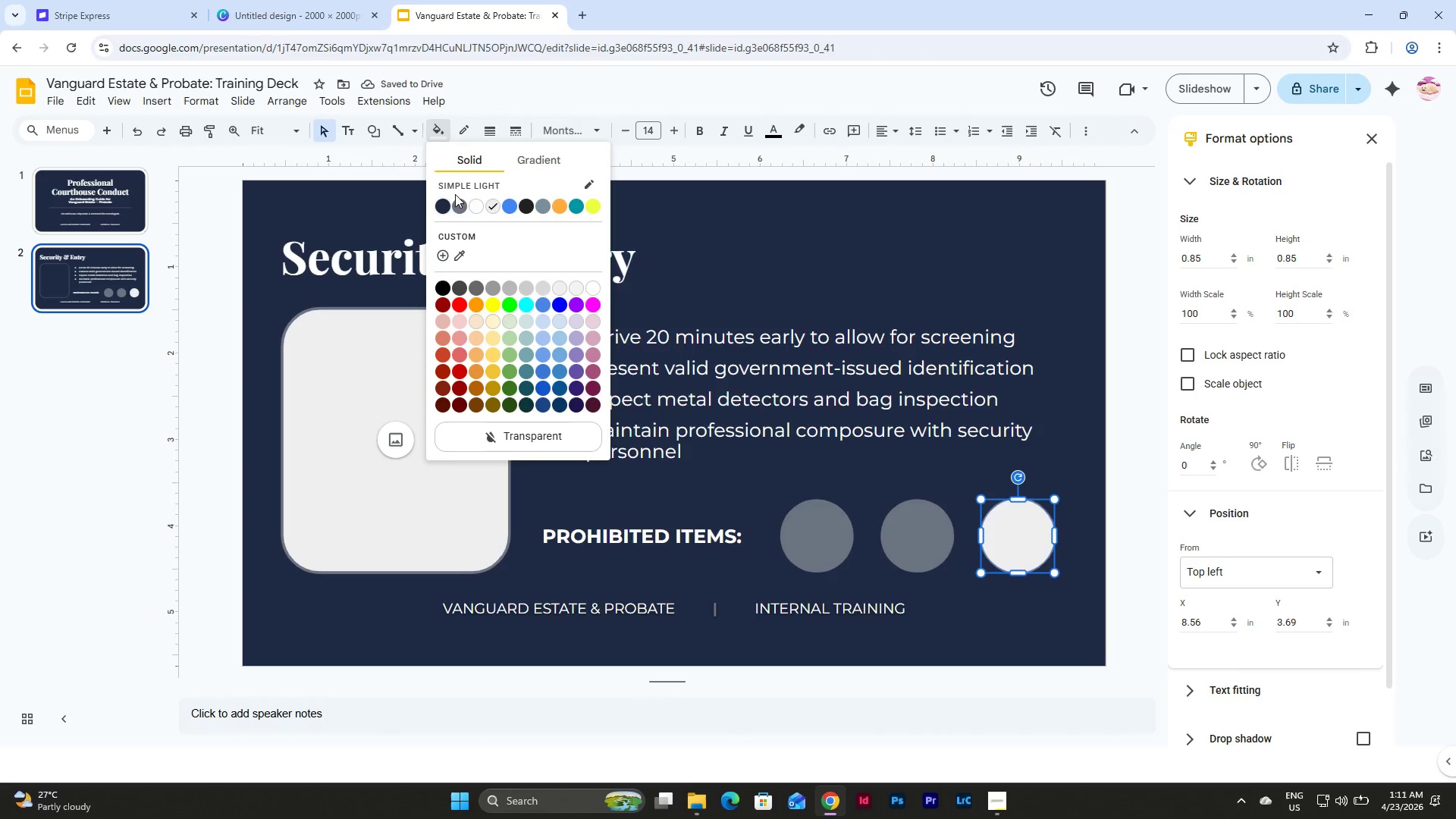 
left_click([461, 201])
 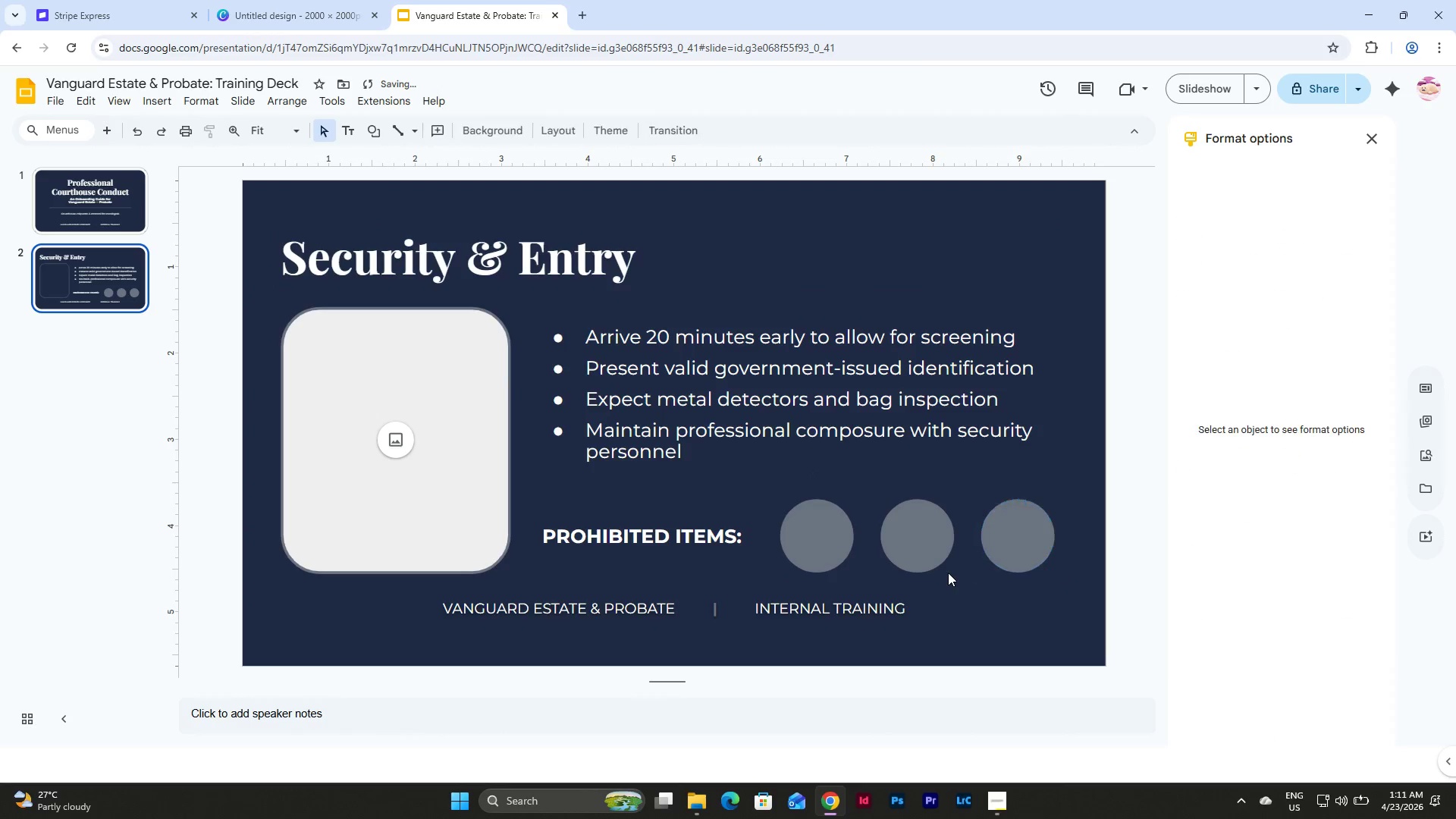 
double_click([827, 524])
 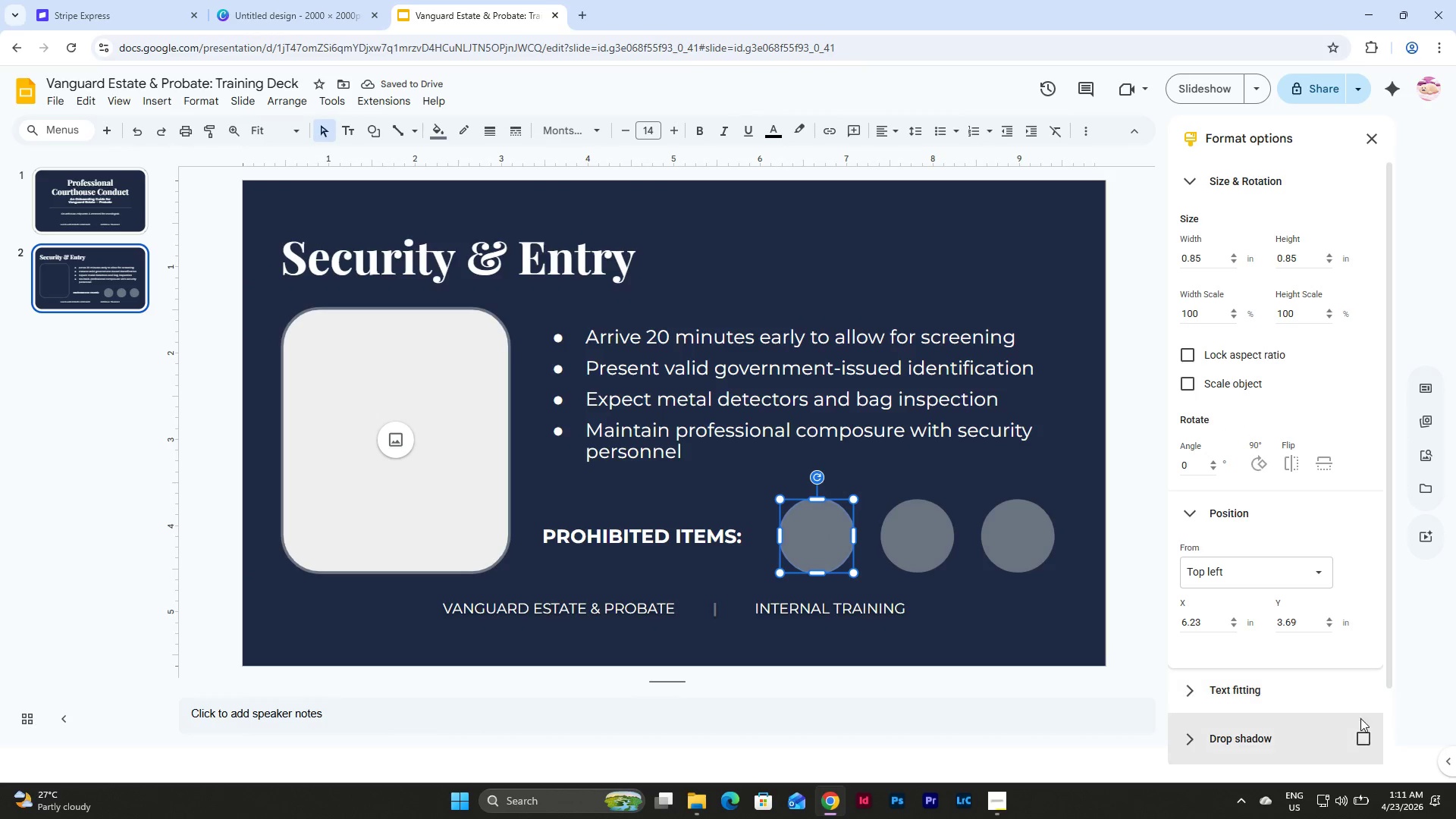 
left_click([1361, 739])
 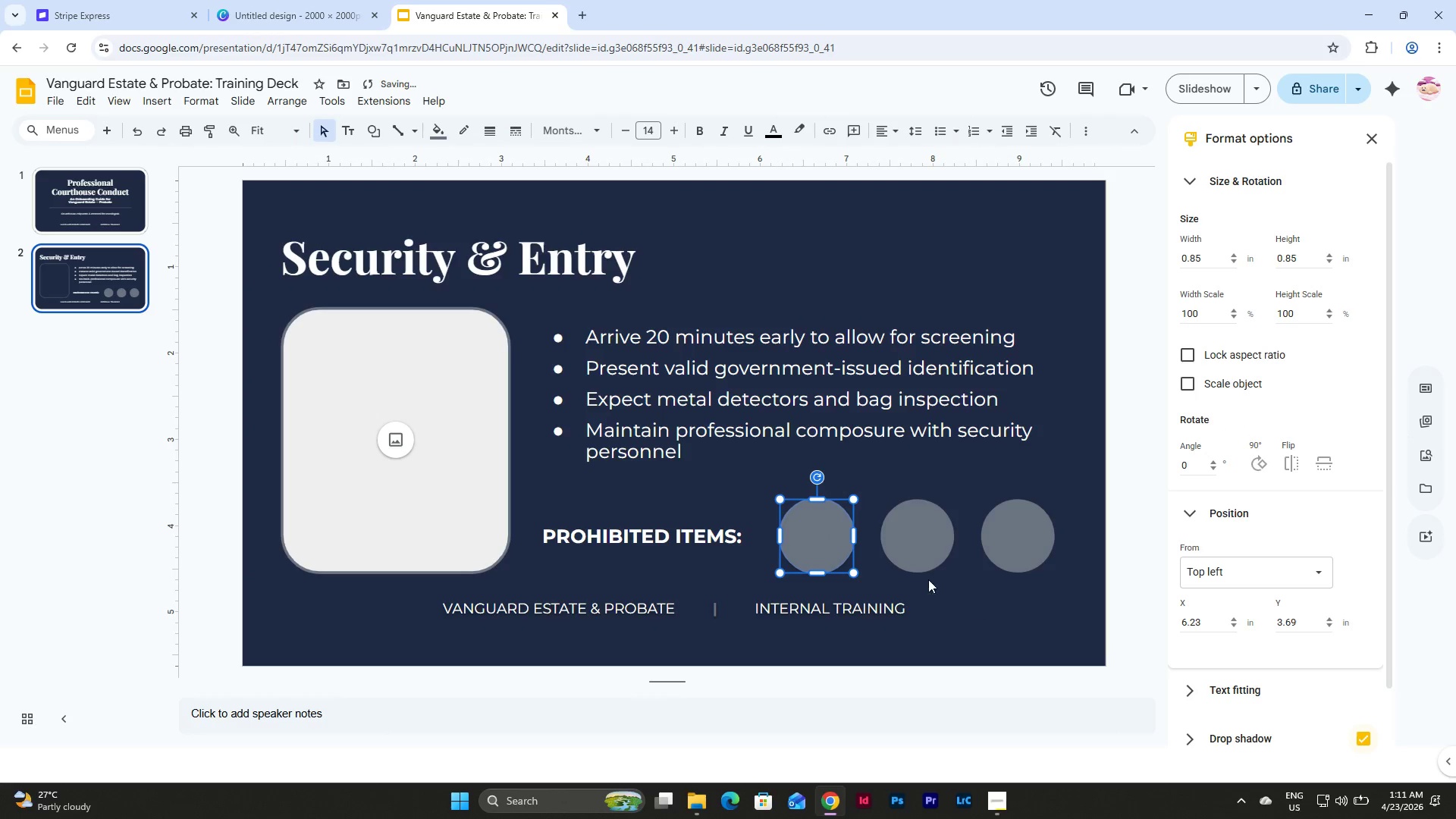 
left_click([918, 541])
 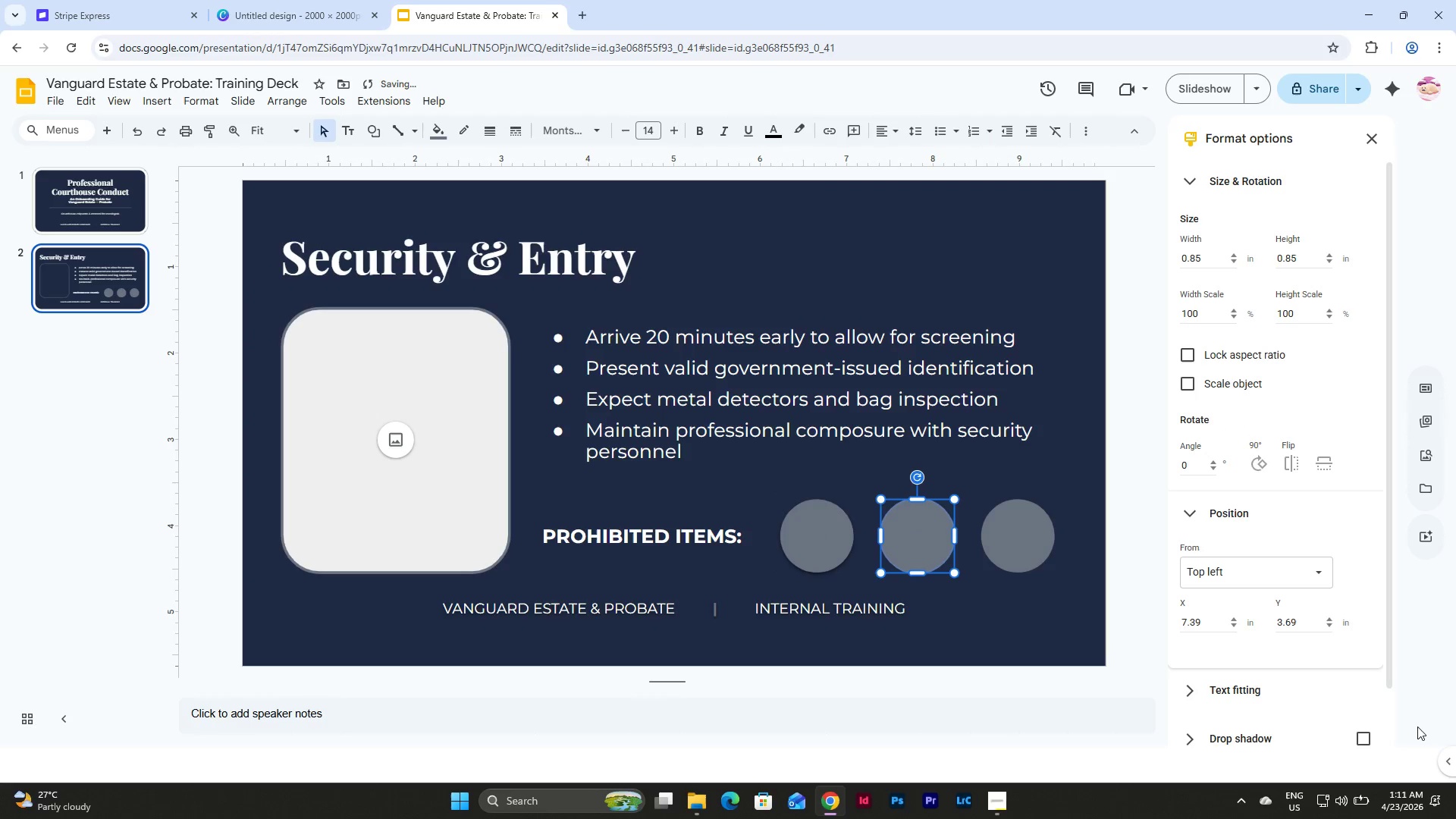 
left_click([1368, 736])
 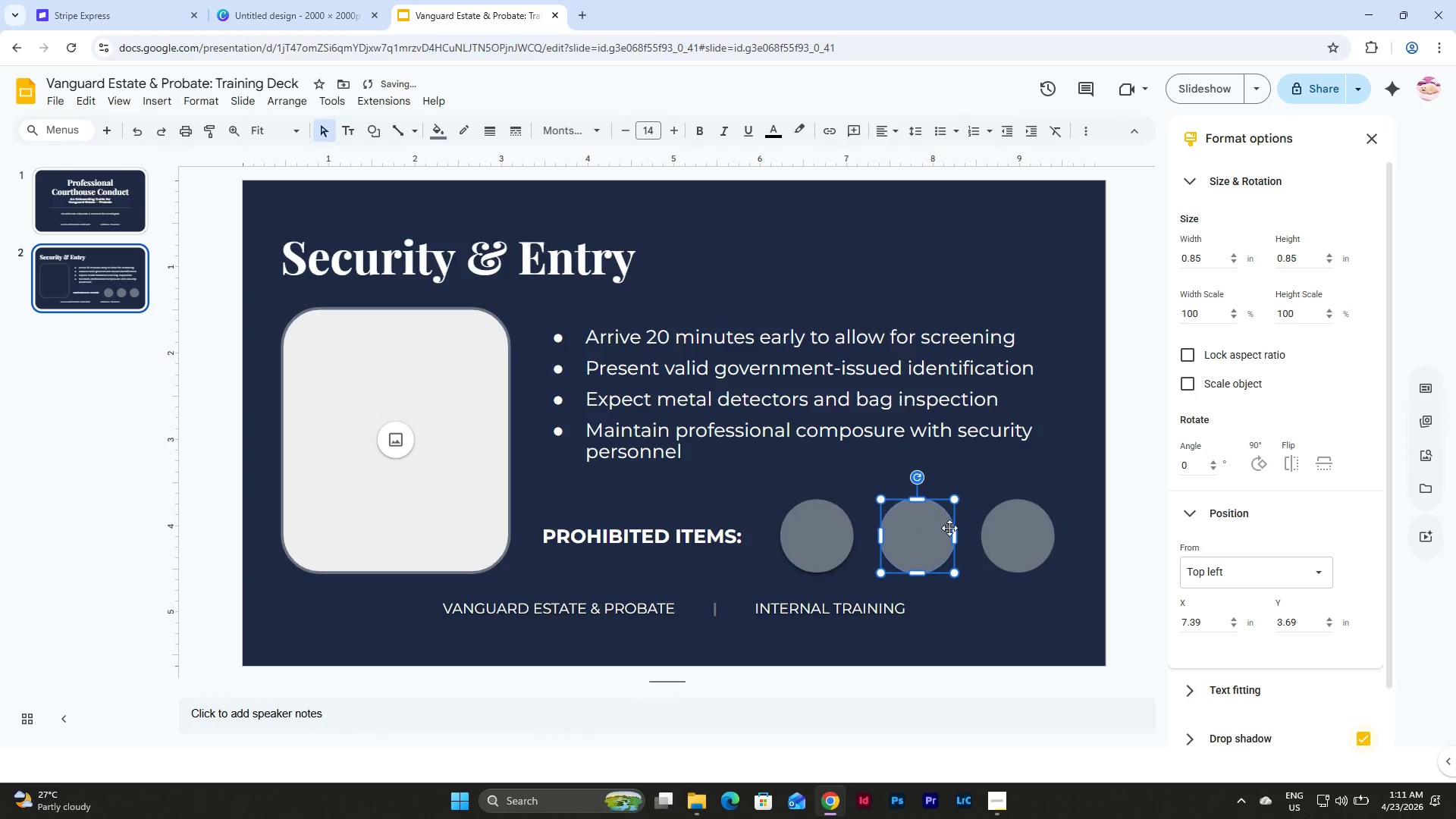 
left_click([1012, 524])
 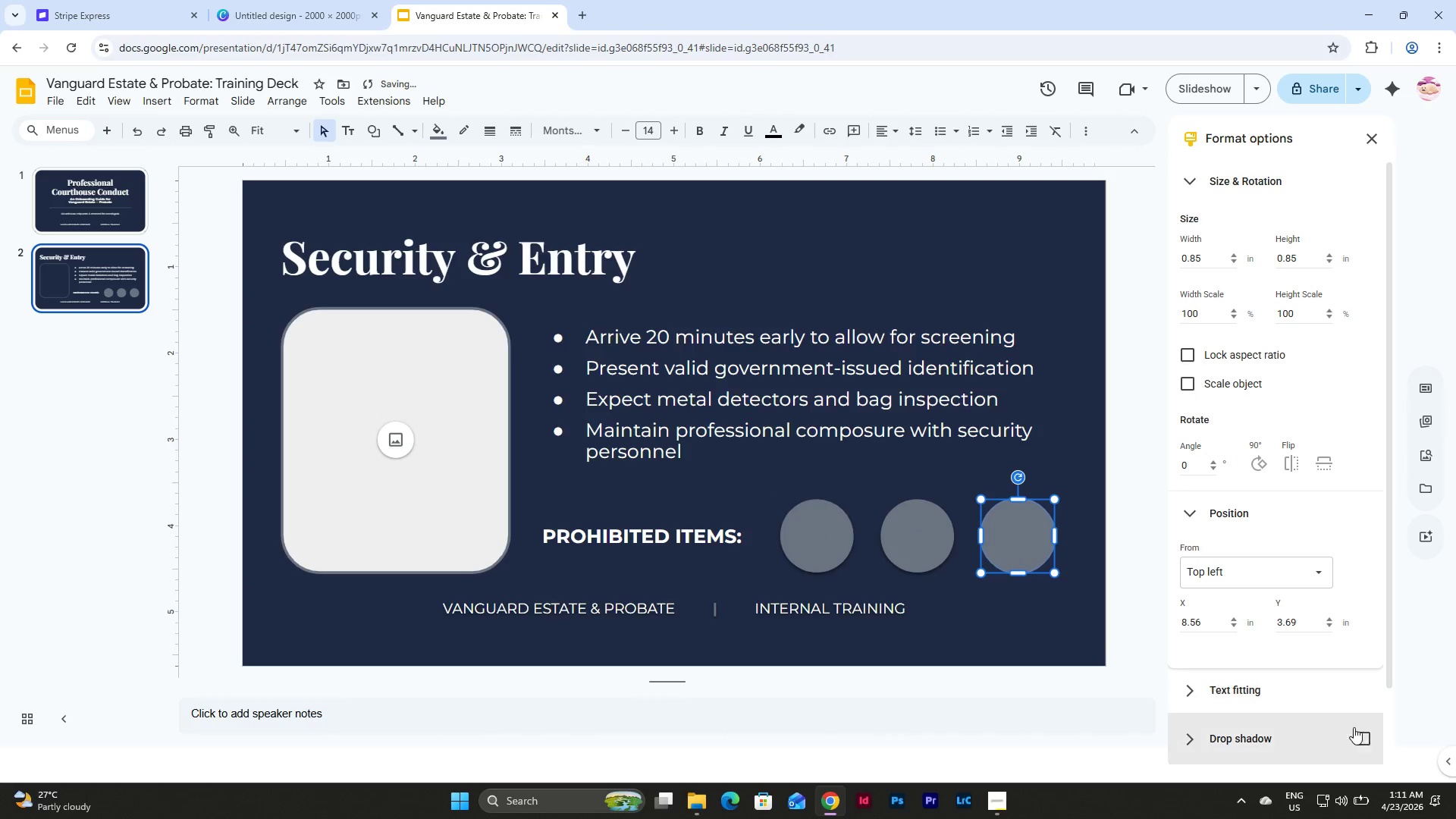 
left_click([1360, 733])
 